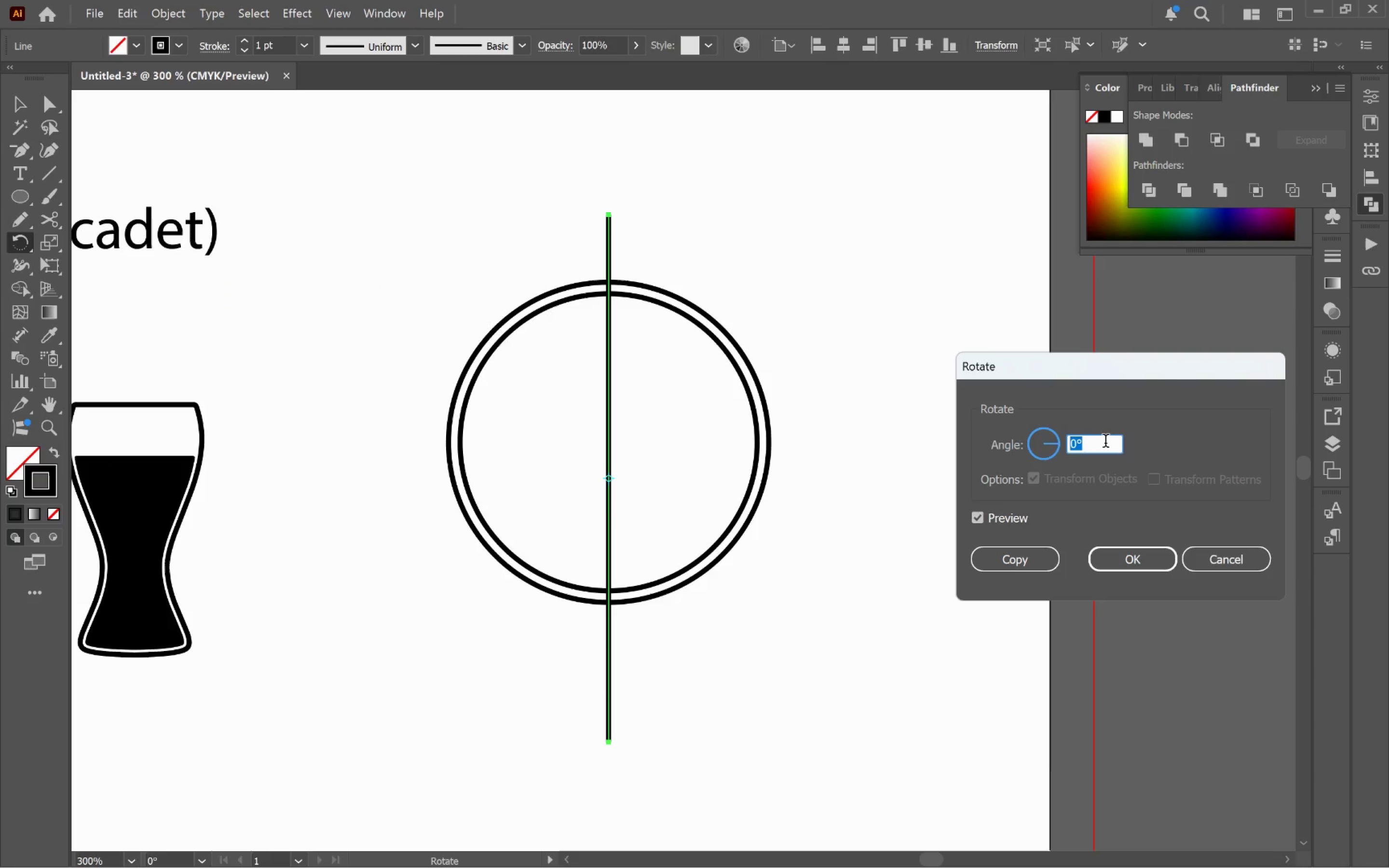 
type(360/12)
key(Tab)
 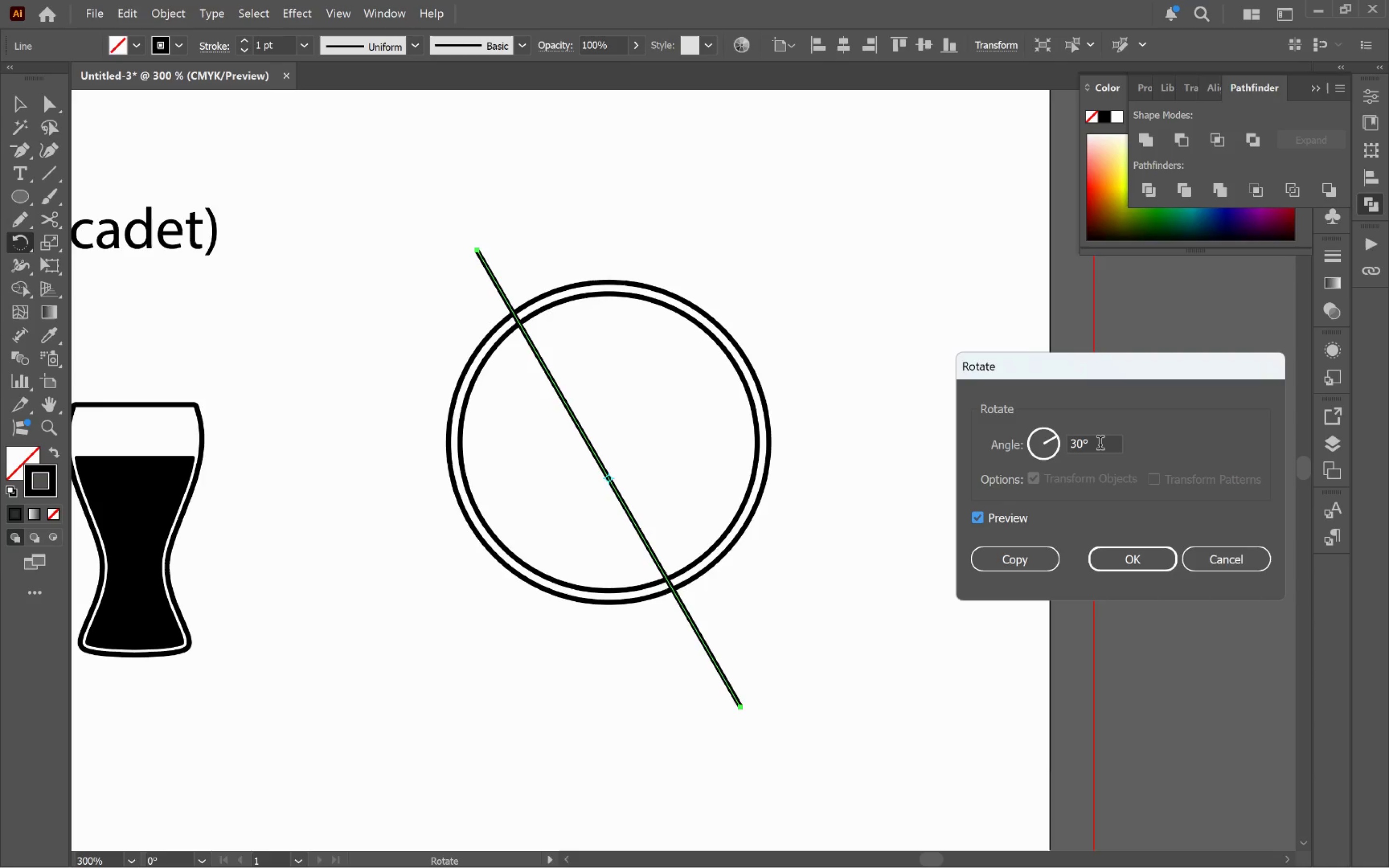 
left_click([1036, 561])
 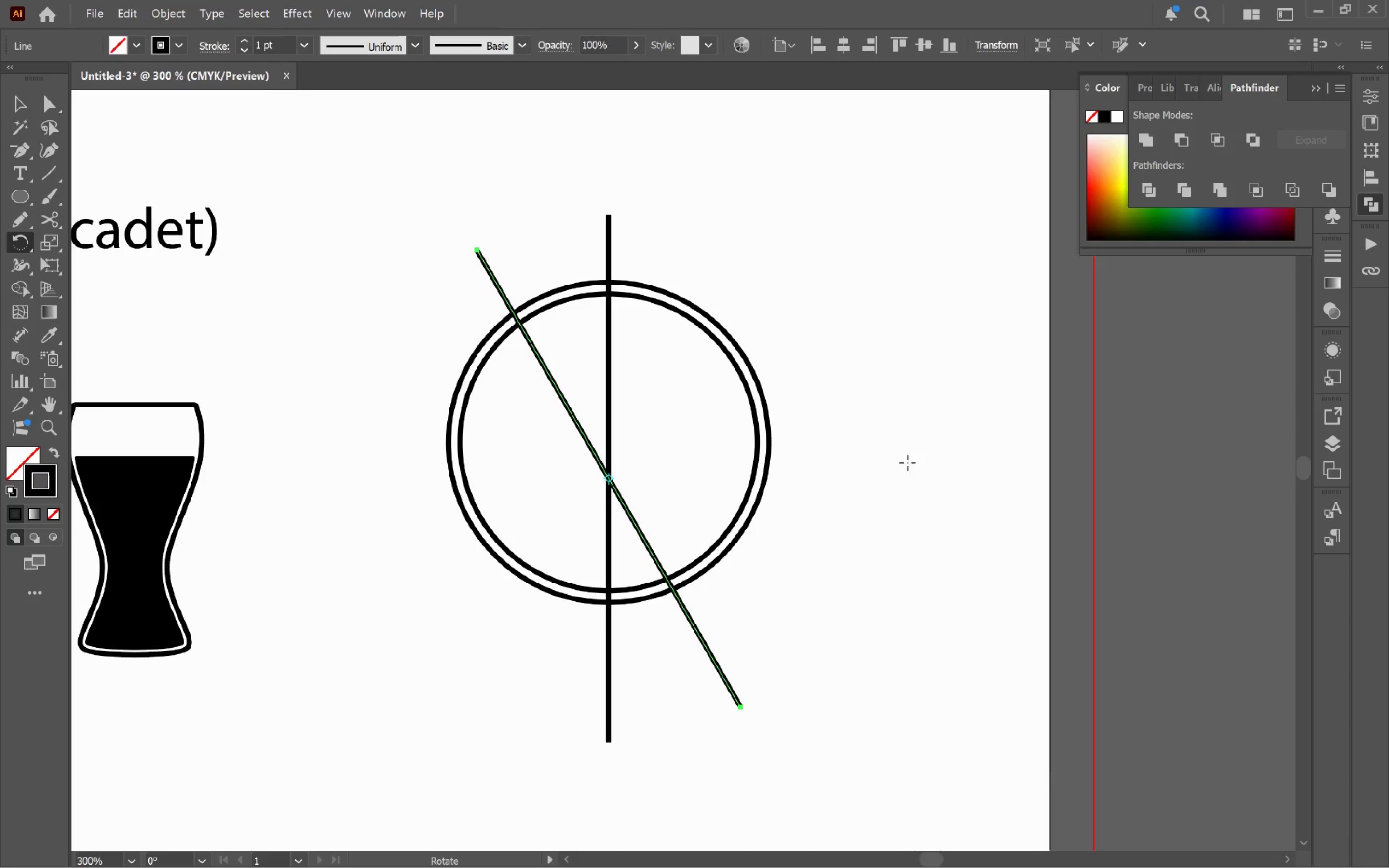 
key(Control+D)
 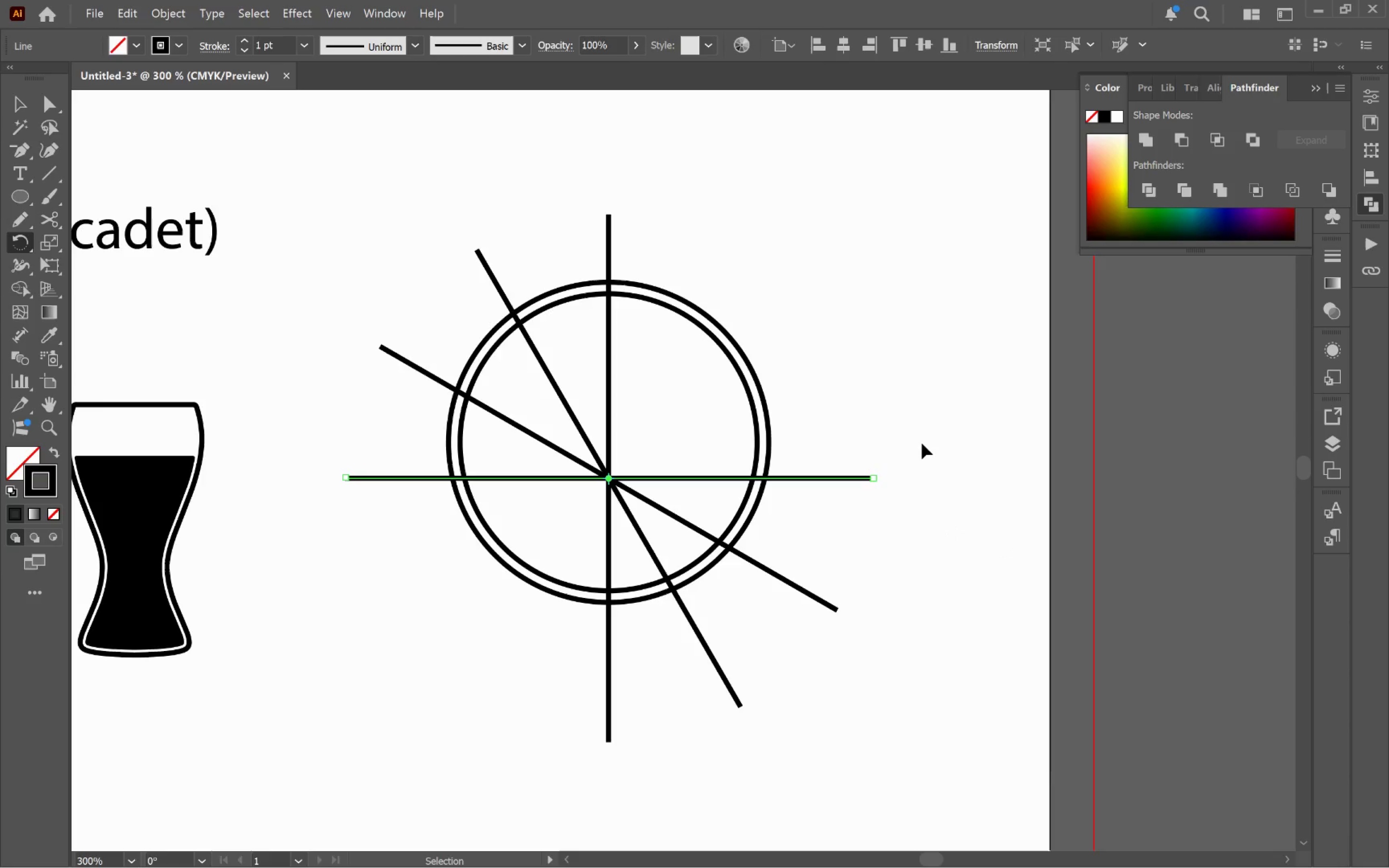 
key(Control+D)
 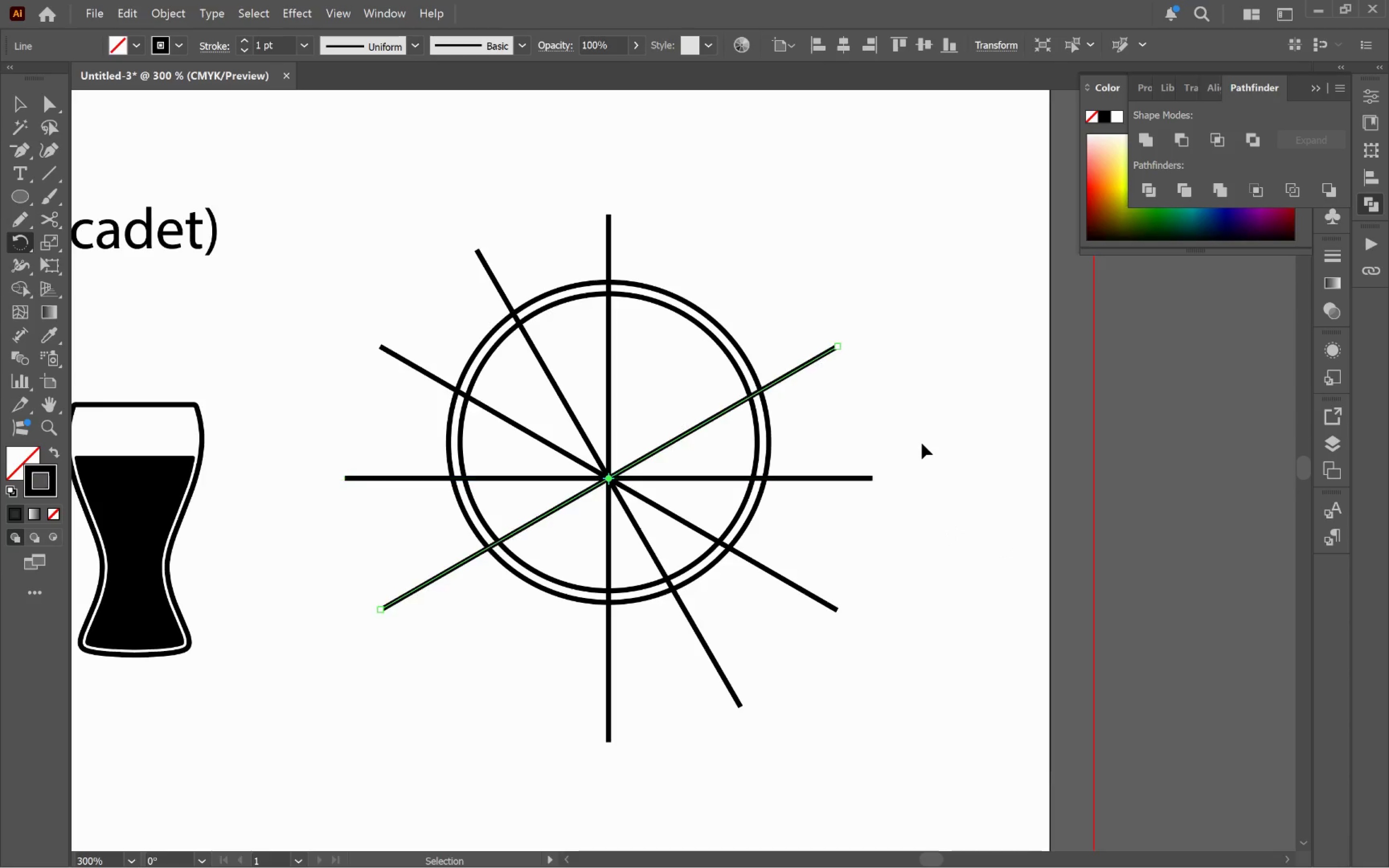 
key(Control+D)
 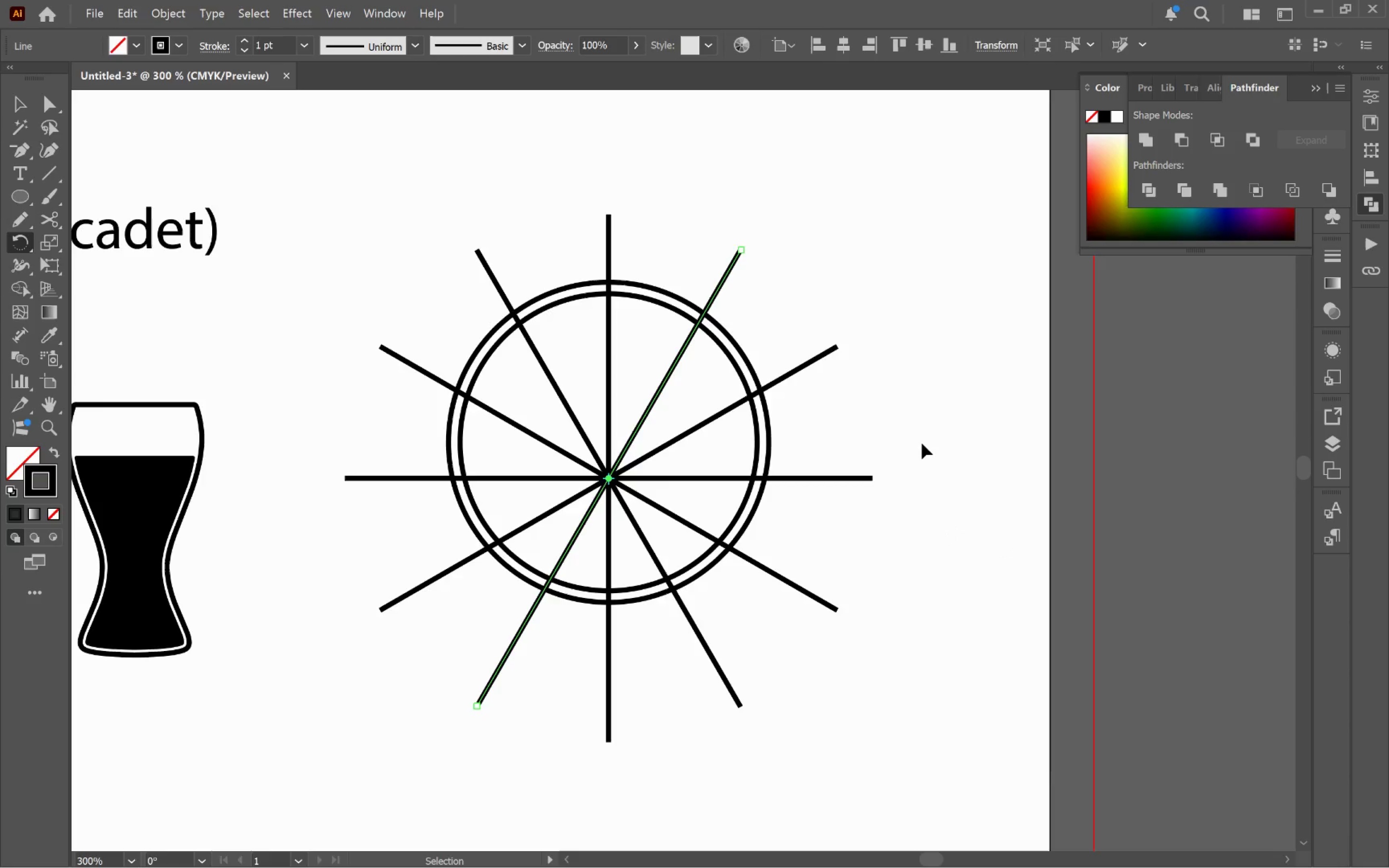 
key(Control+D)
 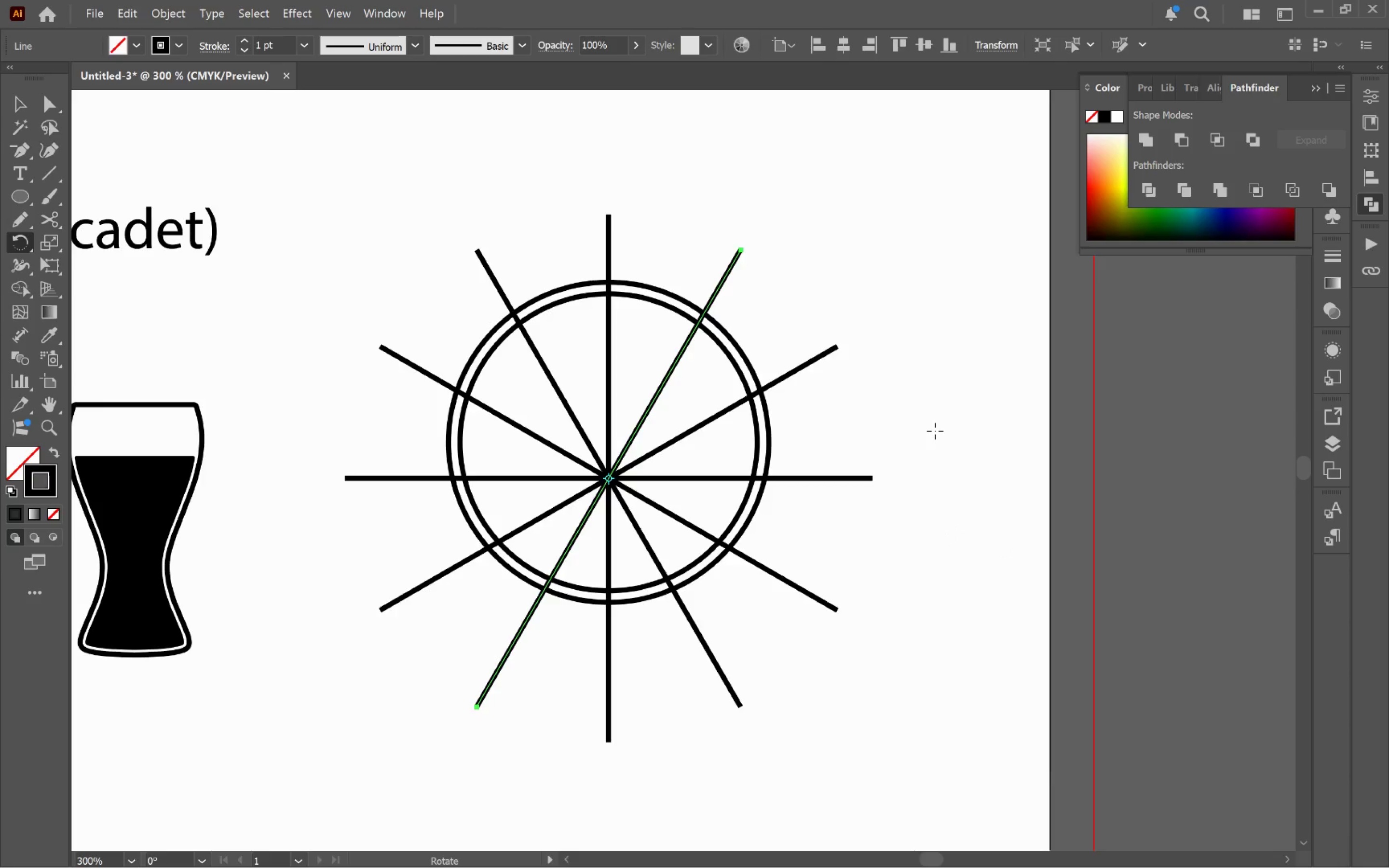 
hold_key(key=ControlLeft, duration=0.56)
 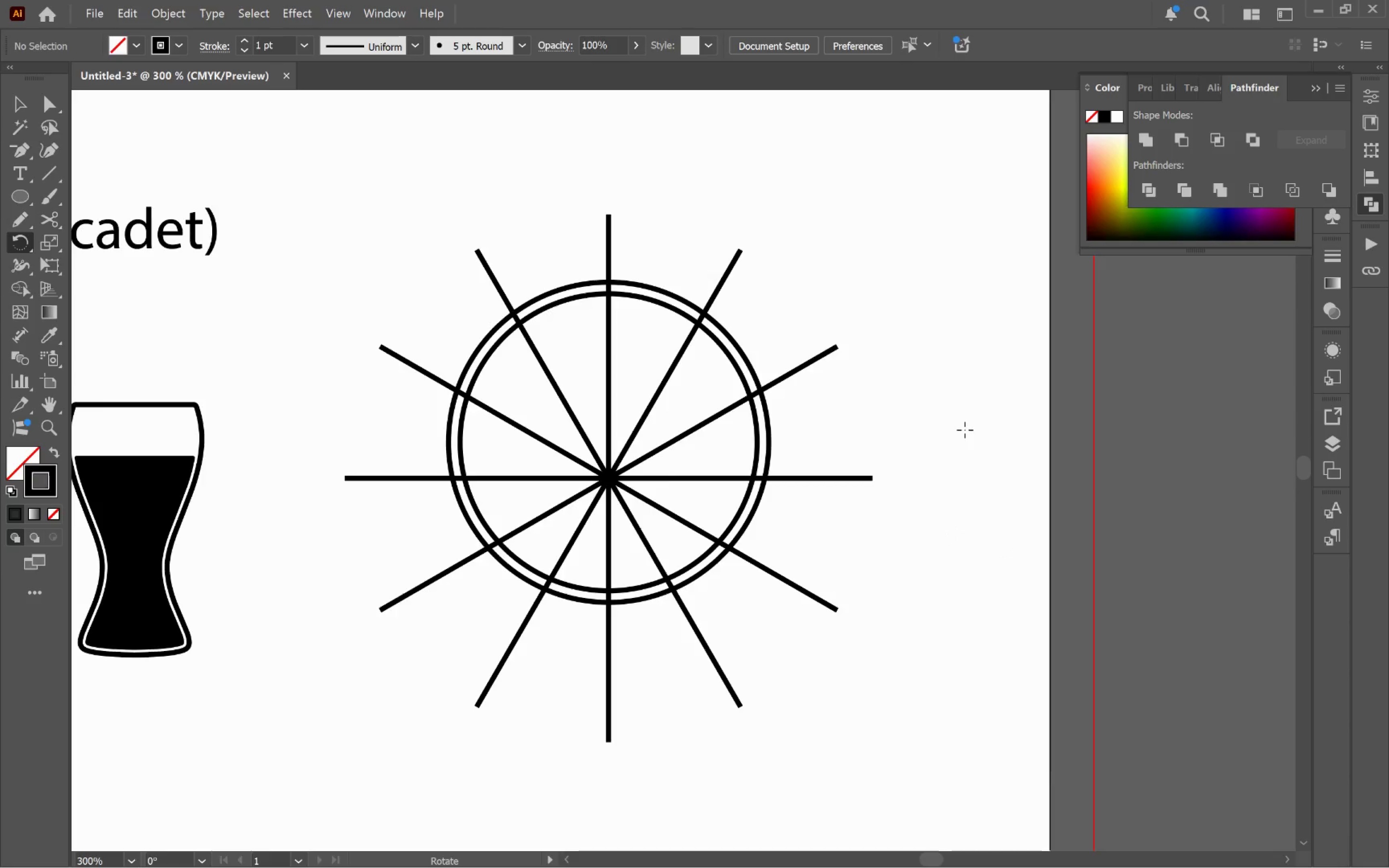 
key(V)
 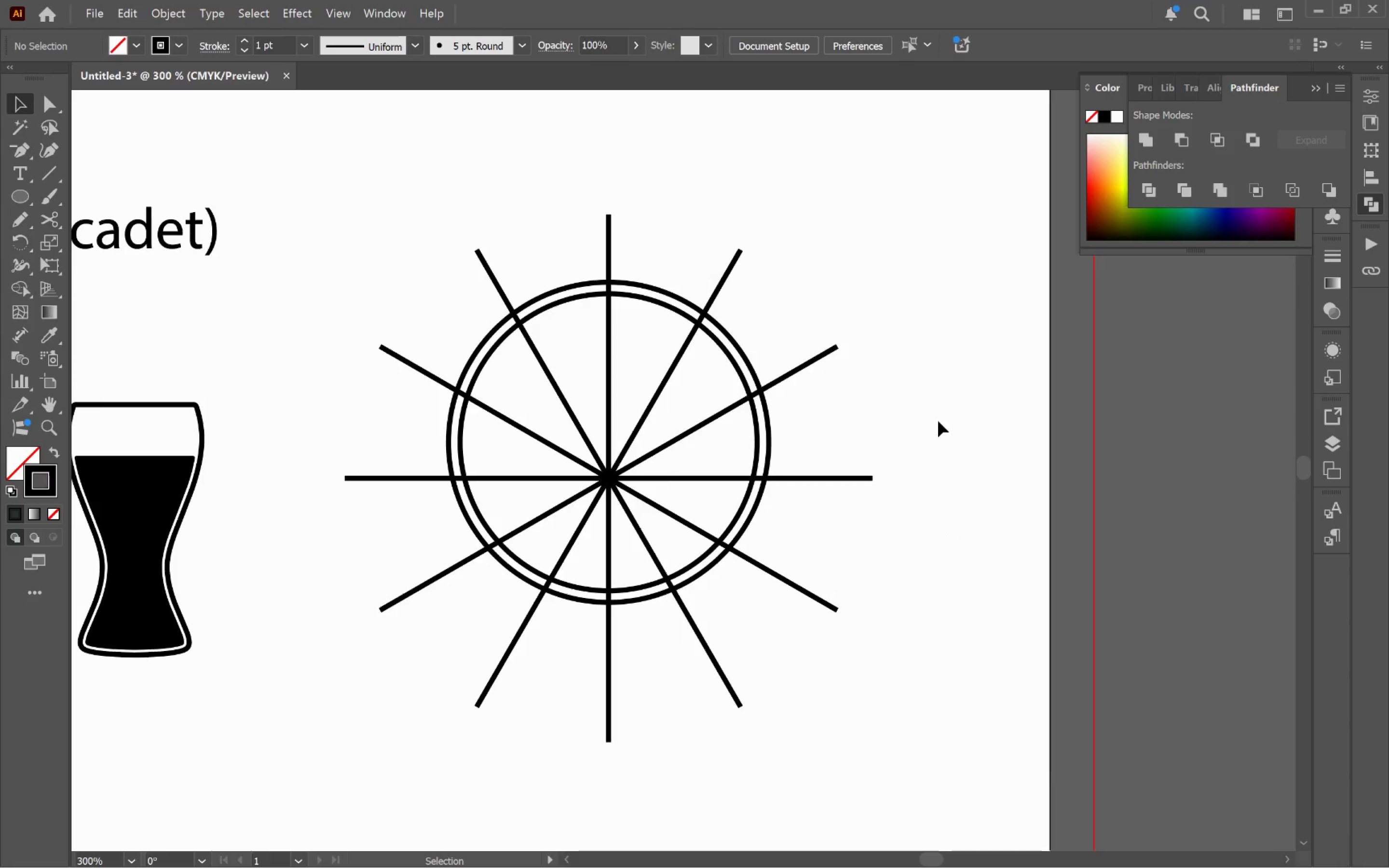 
left_click([938, 420])
 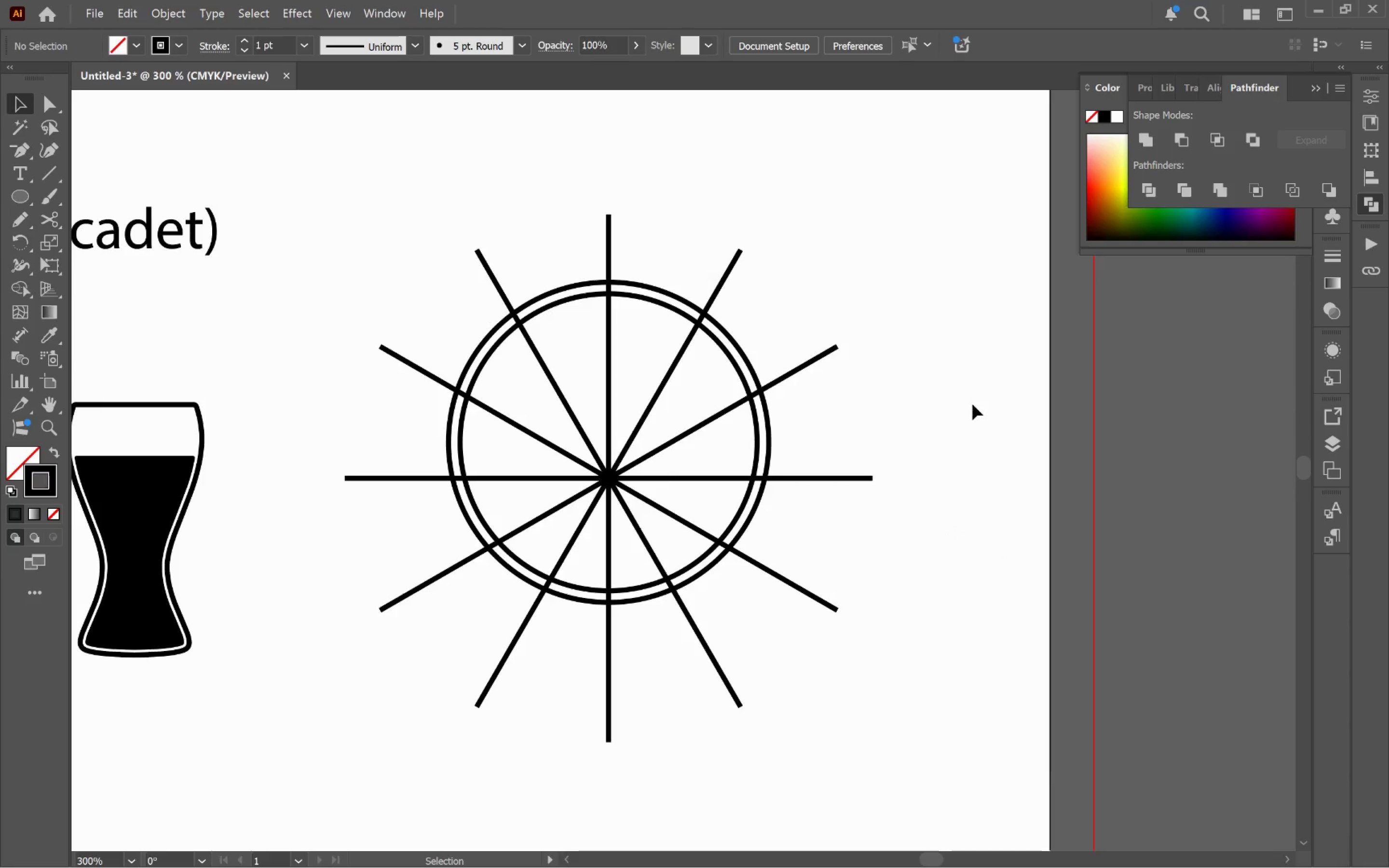 
key(Control+Z)
 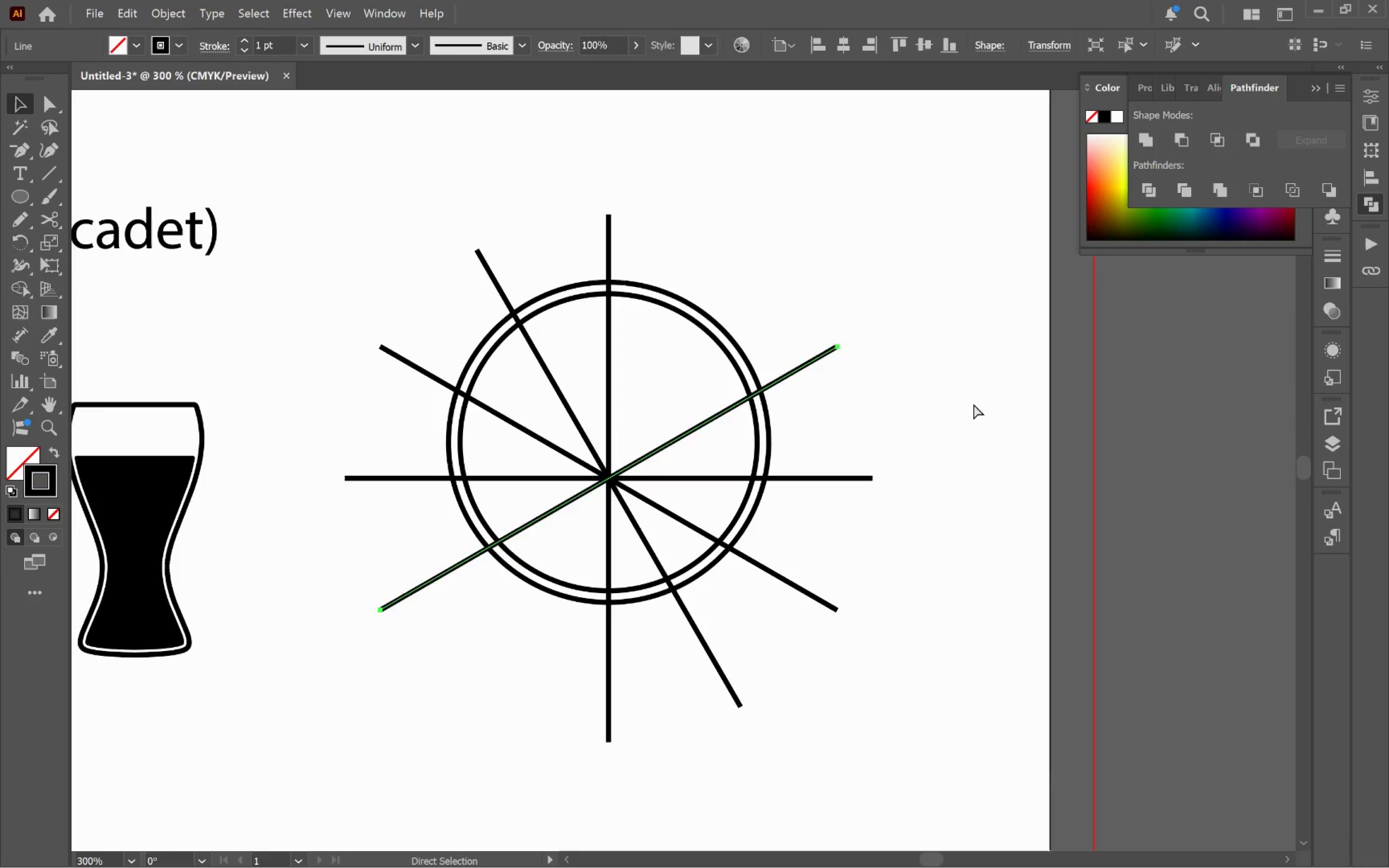 
key(Control+Z)
 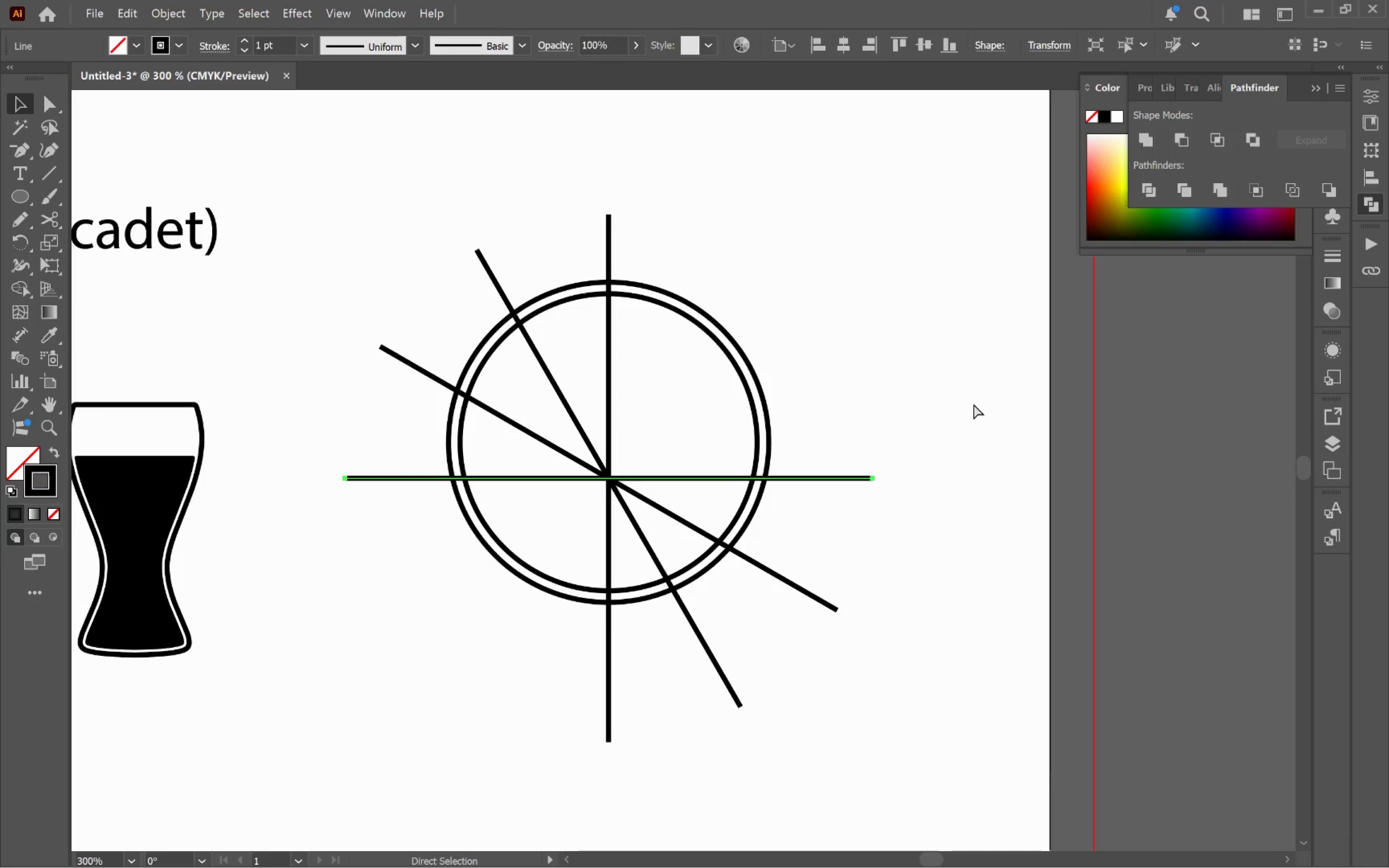 
key(Control+Z)
 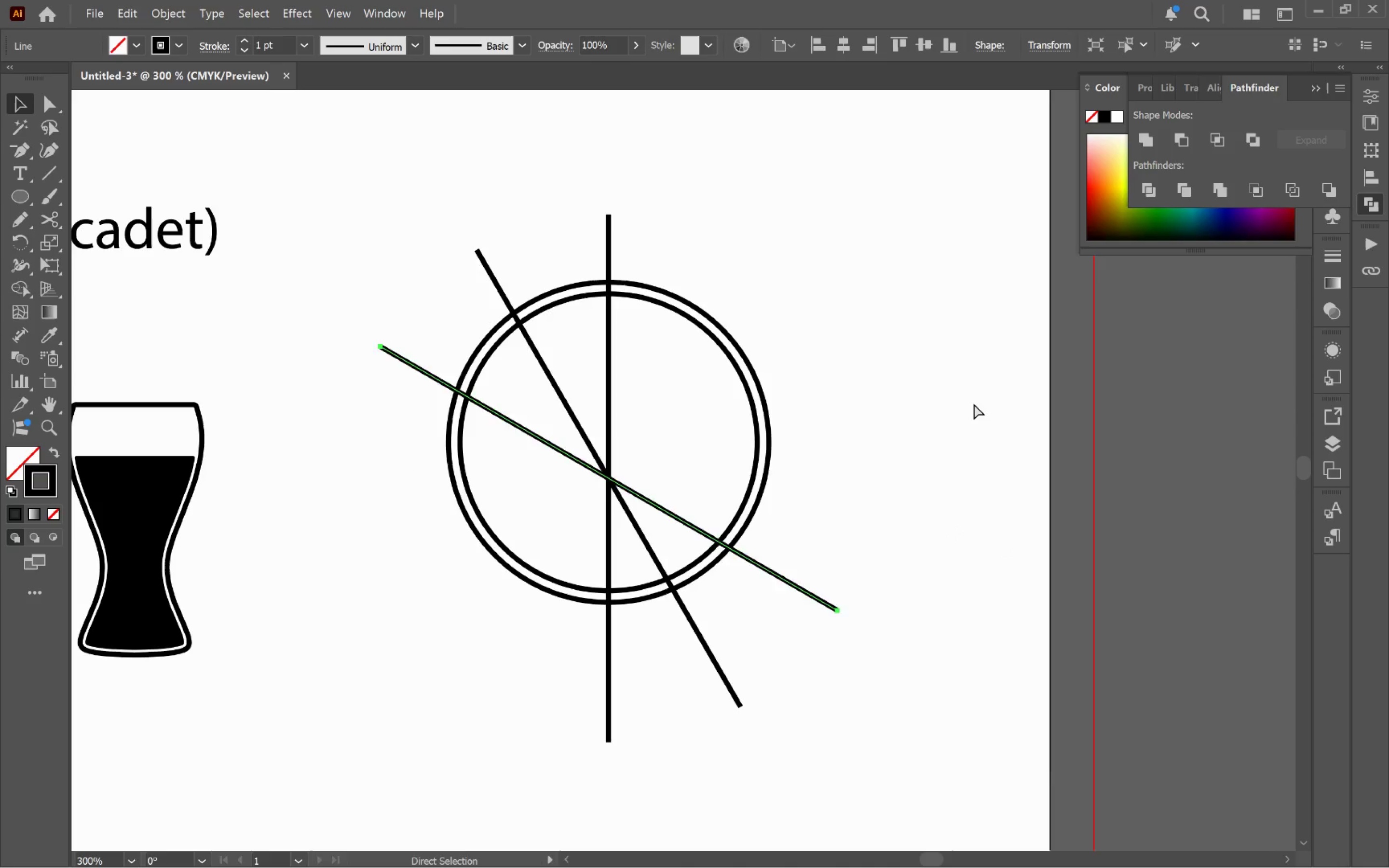 
key(Control+Z)
 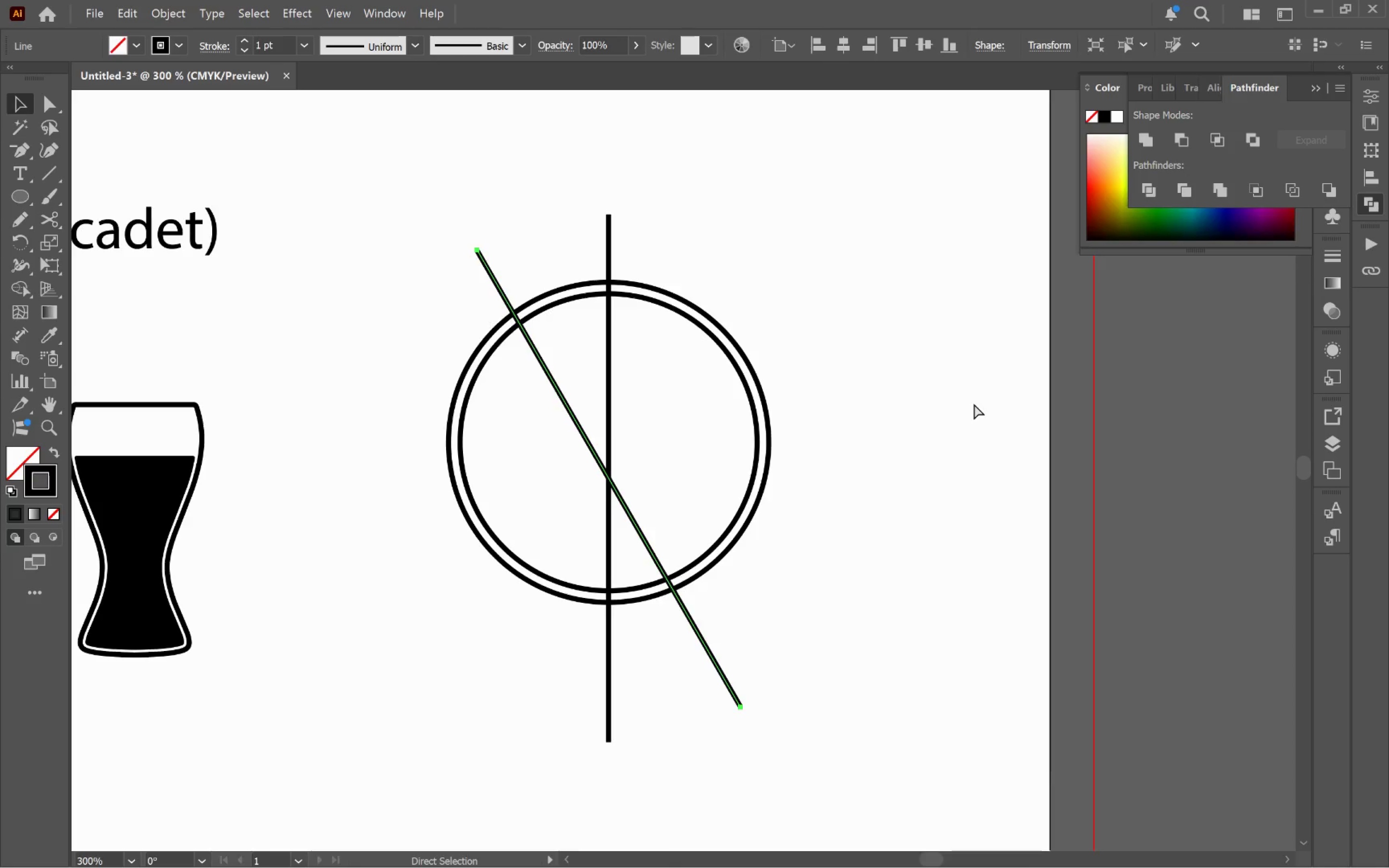 
key(Control+Z)
 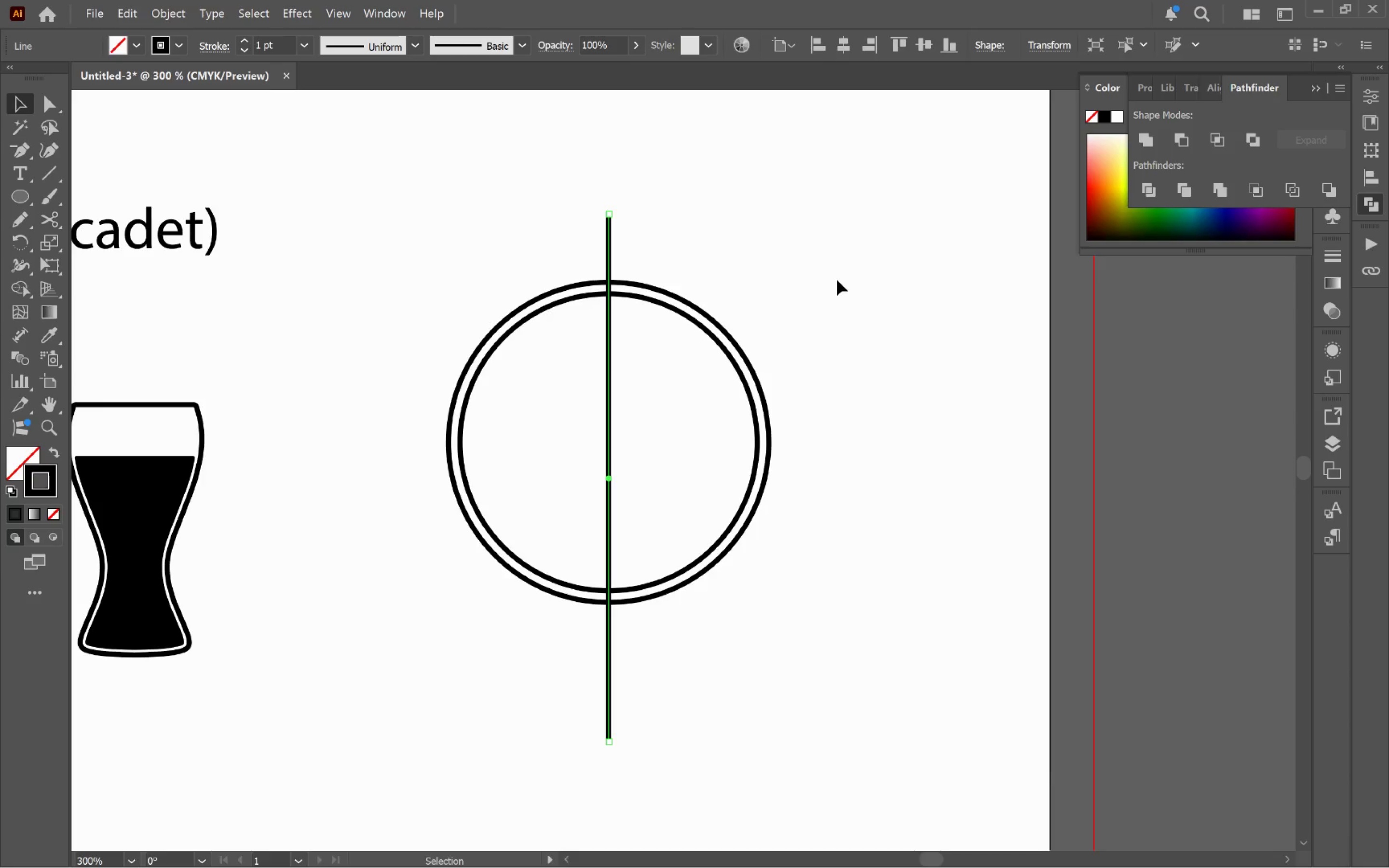 
left_click_drag(start_coordinate=[809, 285], to_coordinate=[534, 417])
 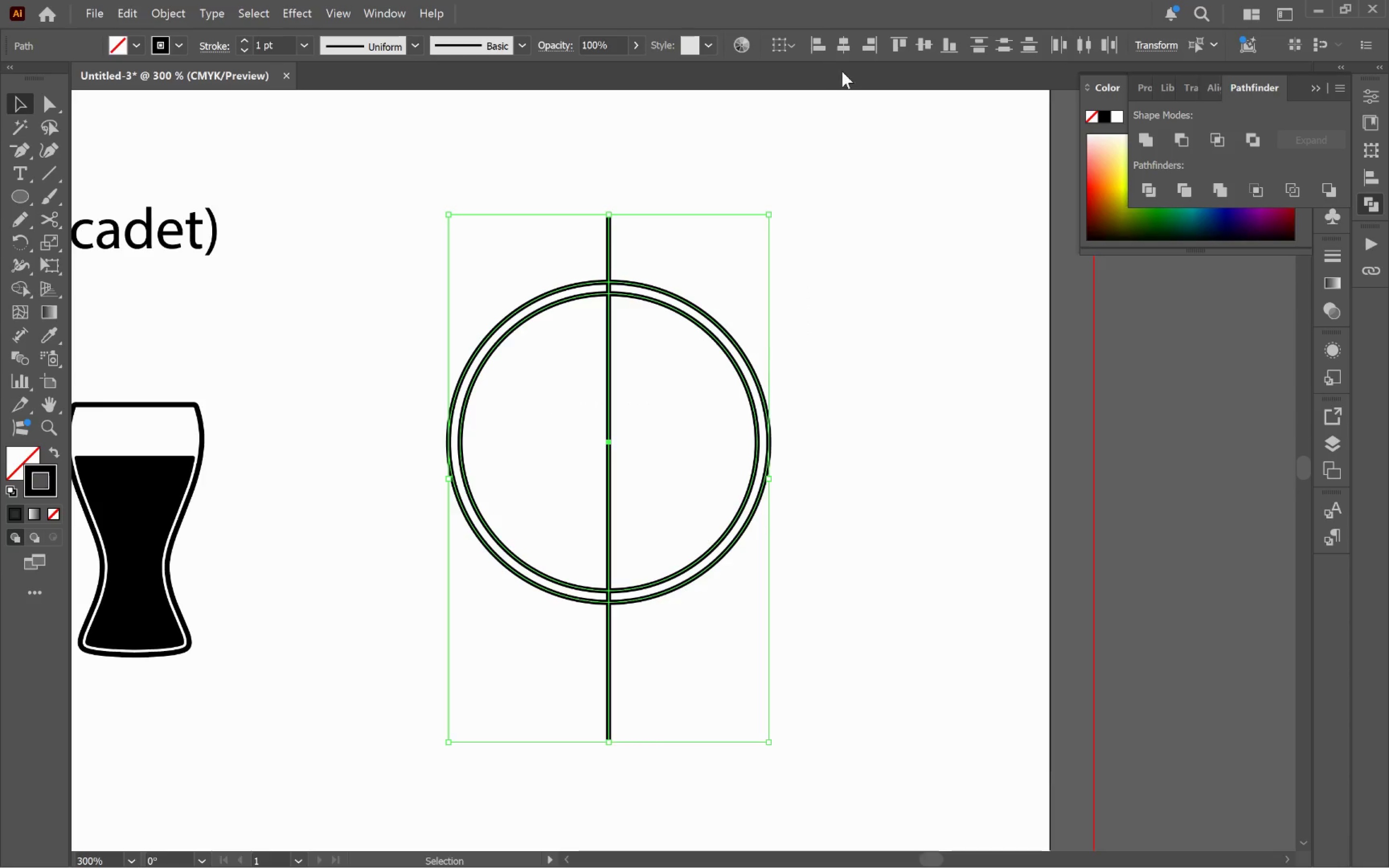 
left_click([845, 47])
 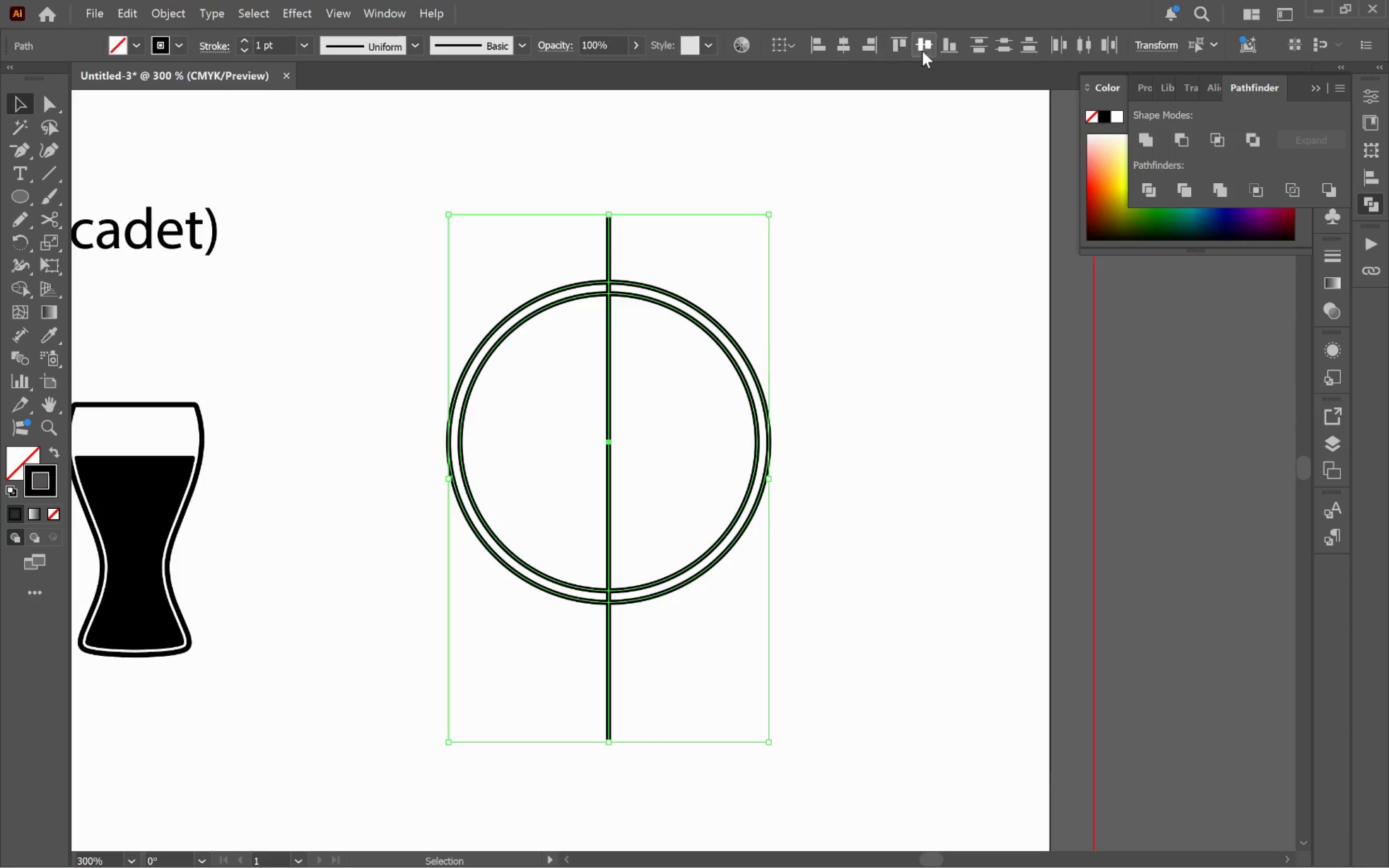 
left_click([926, 50])
 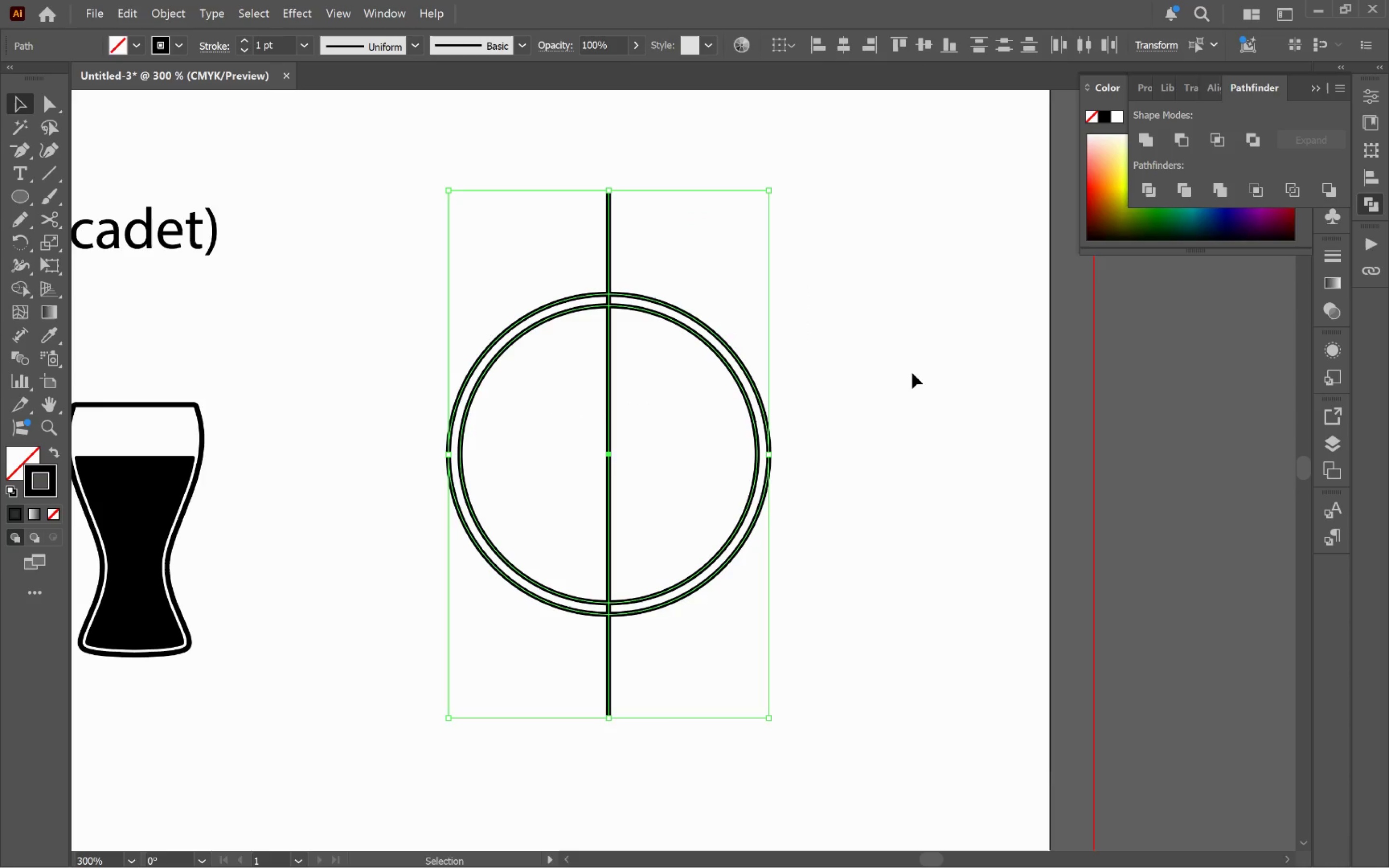 
left_click([915, 398])
 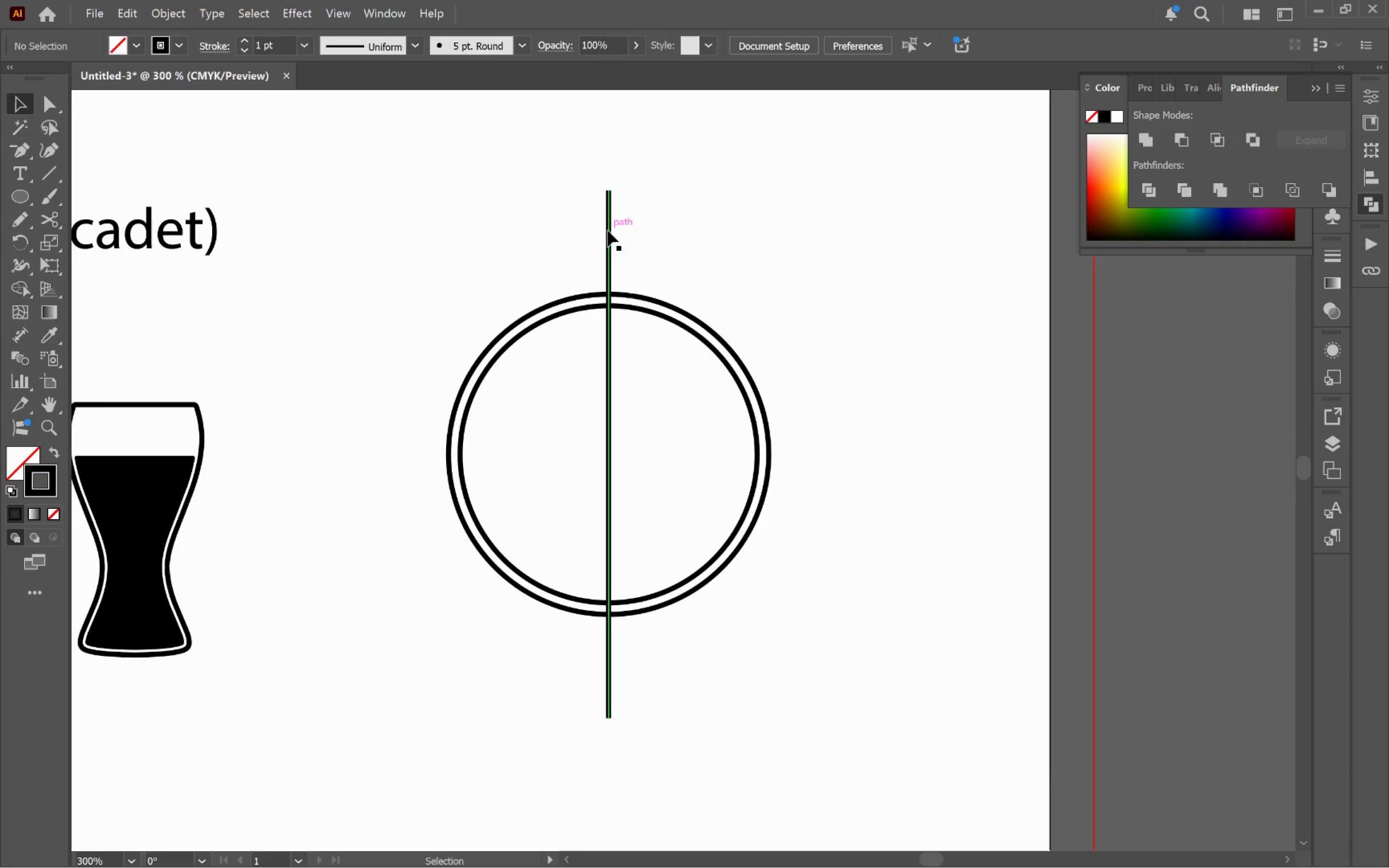 
left_click([611, 241])
 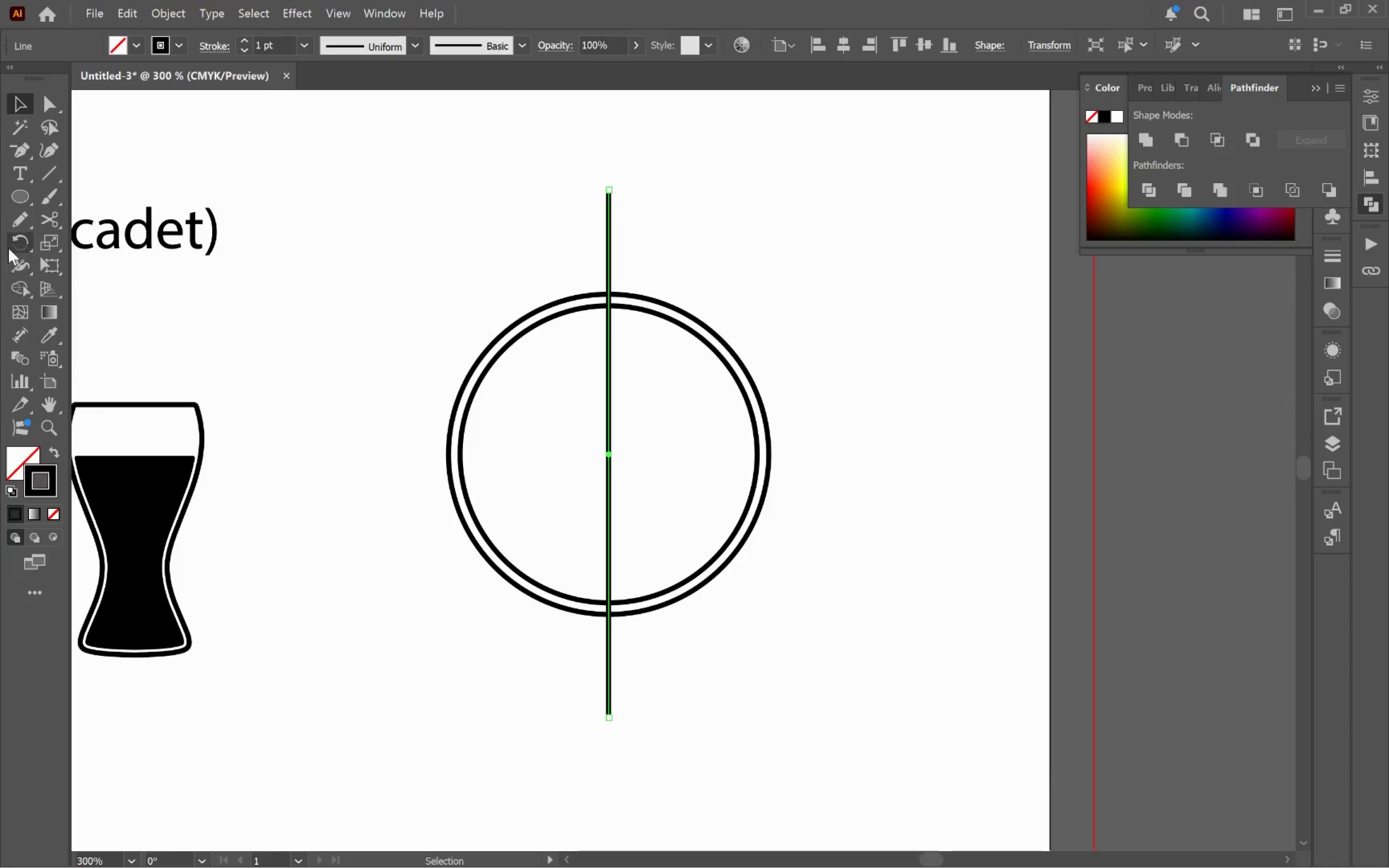 
double_click([11, 241])
 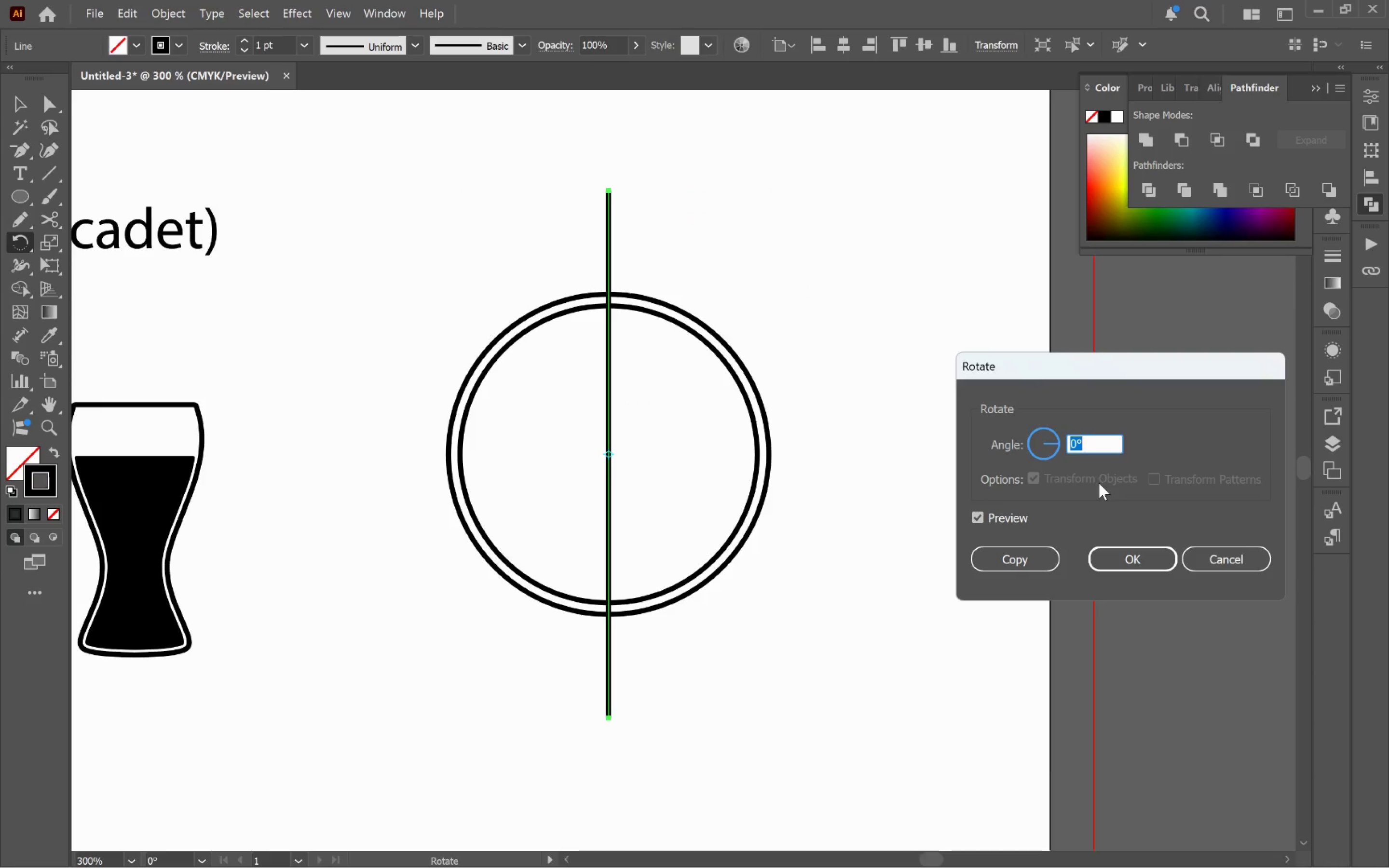 
type(30)
key(Tab)
 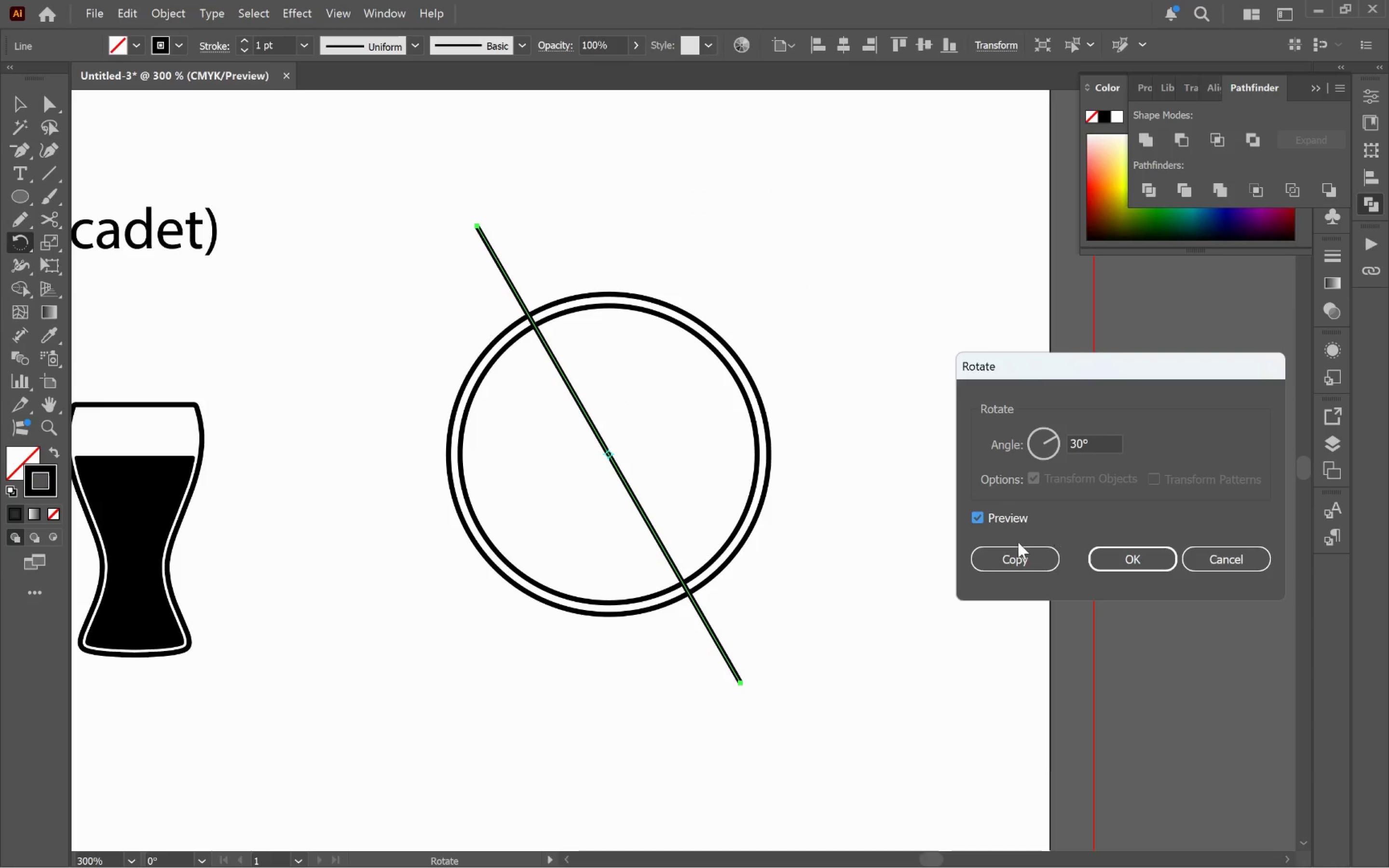 
left_click([998, 549])
 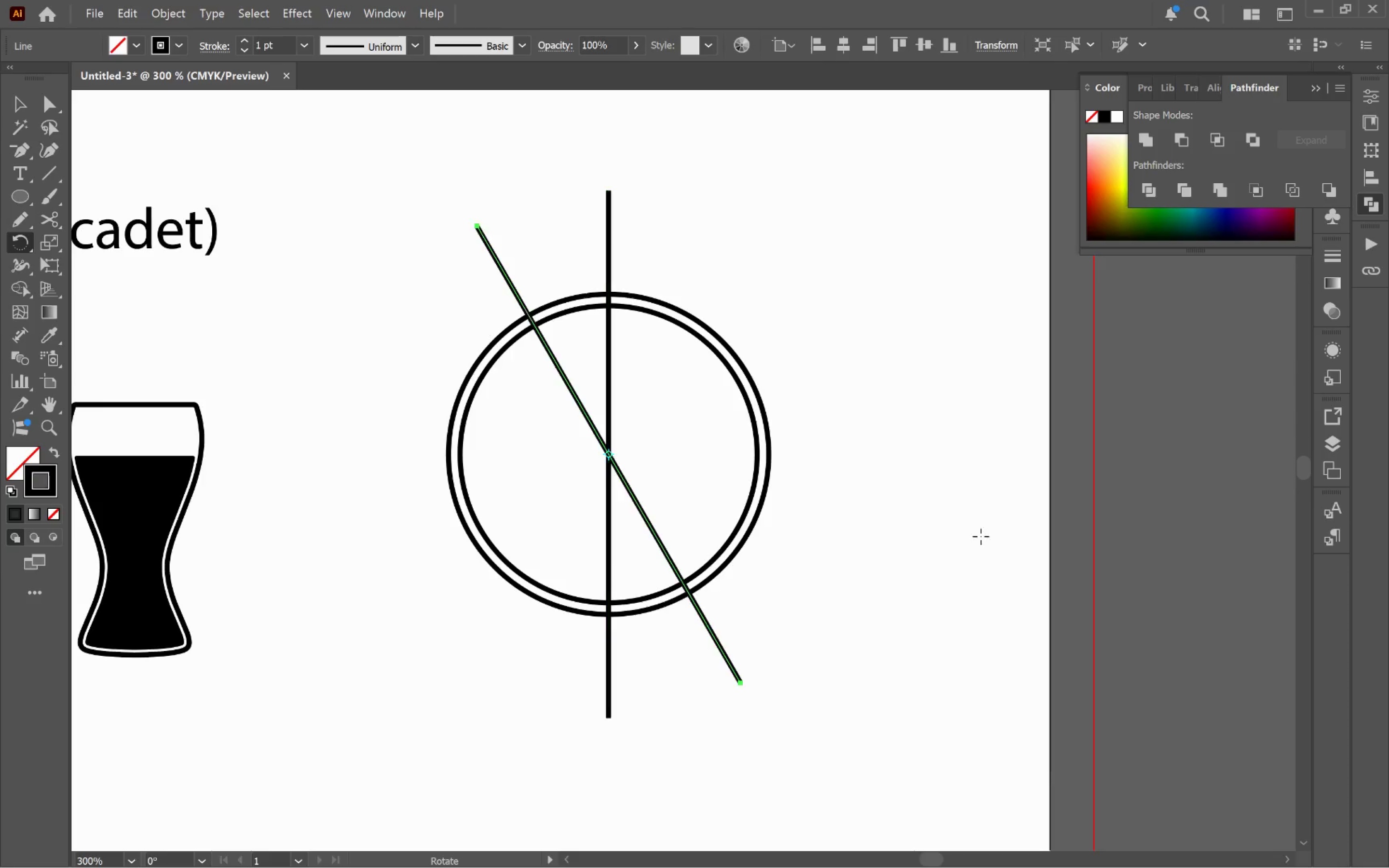 
key(Control+D)
 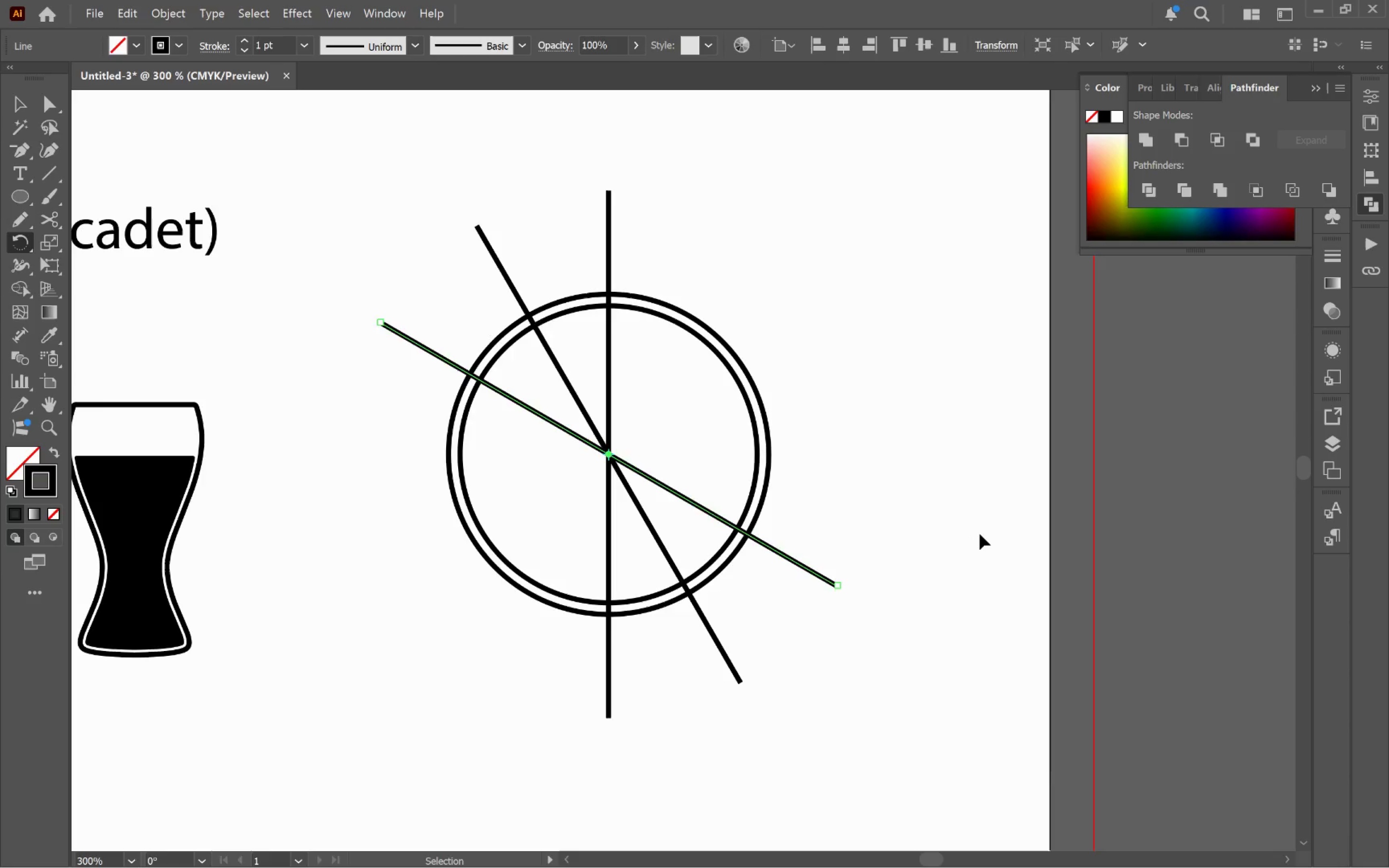 
key(Control+D)
 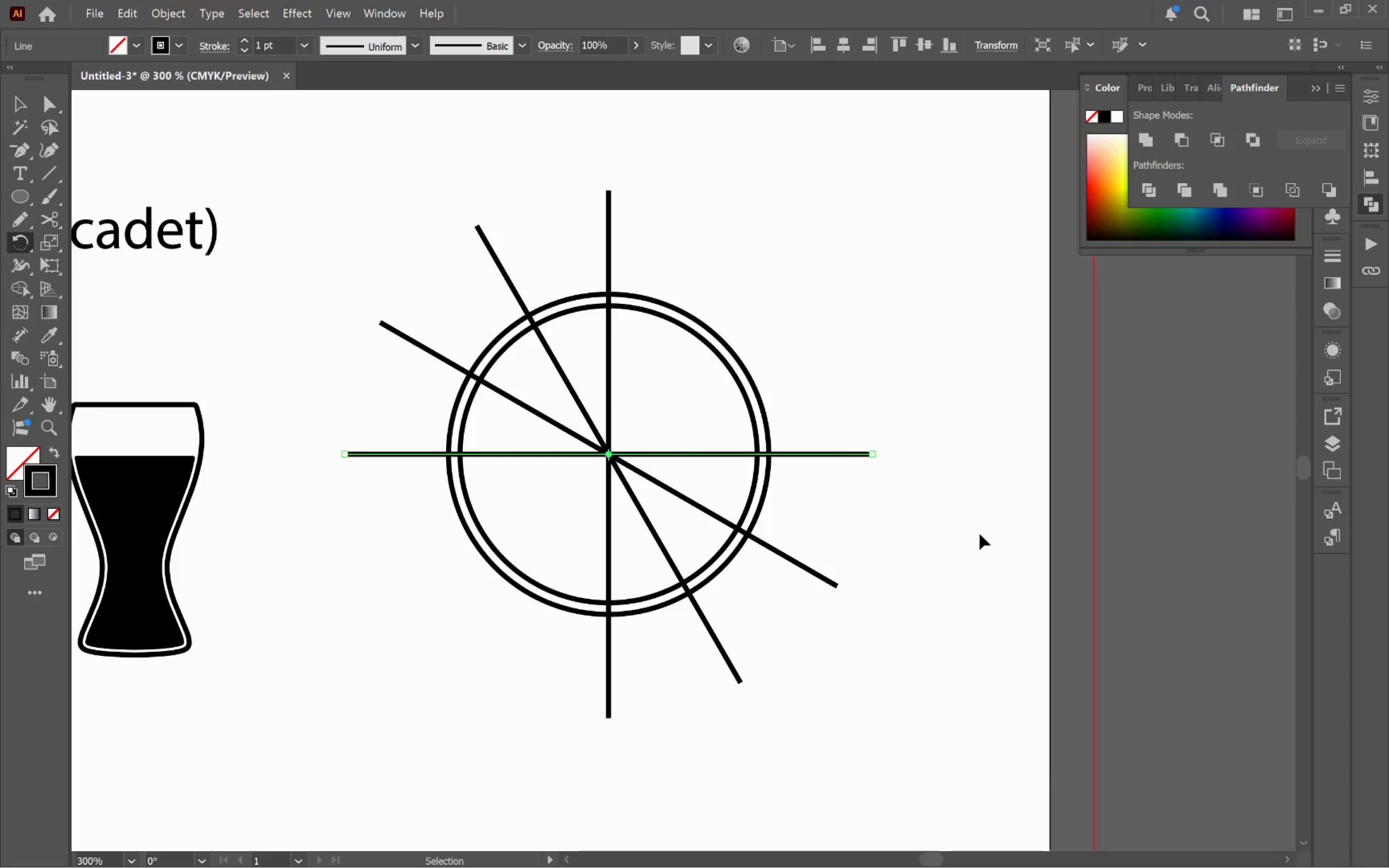 
key(Control+D)
 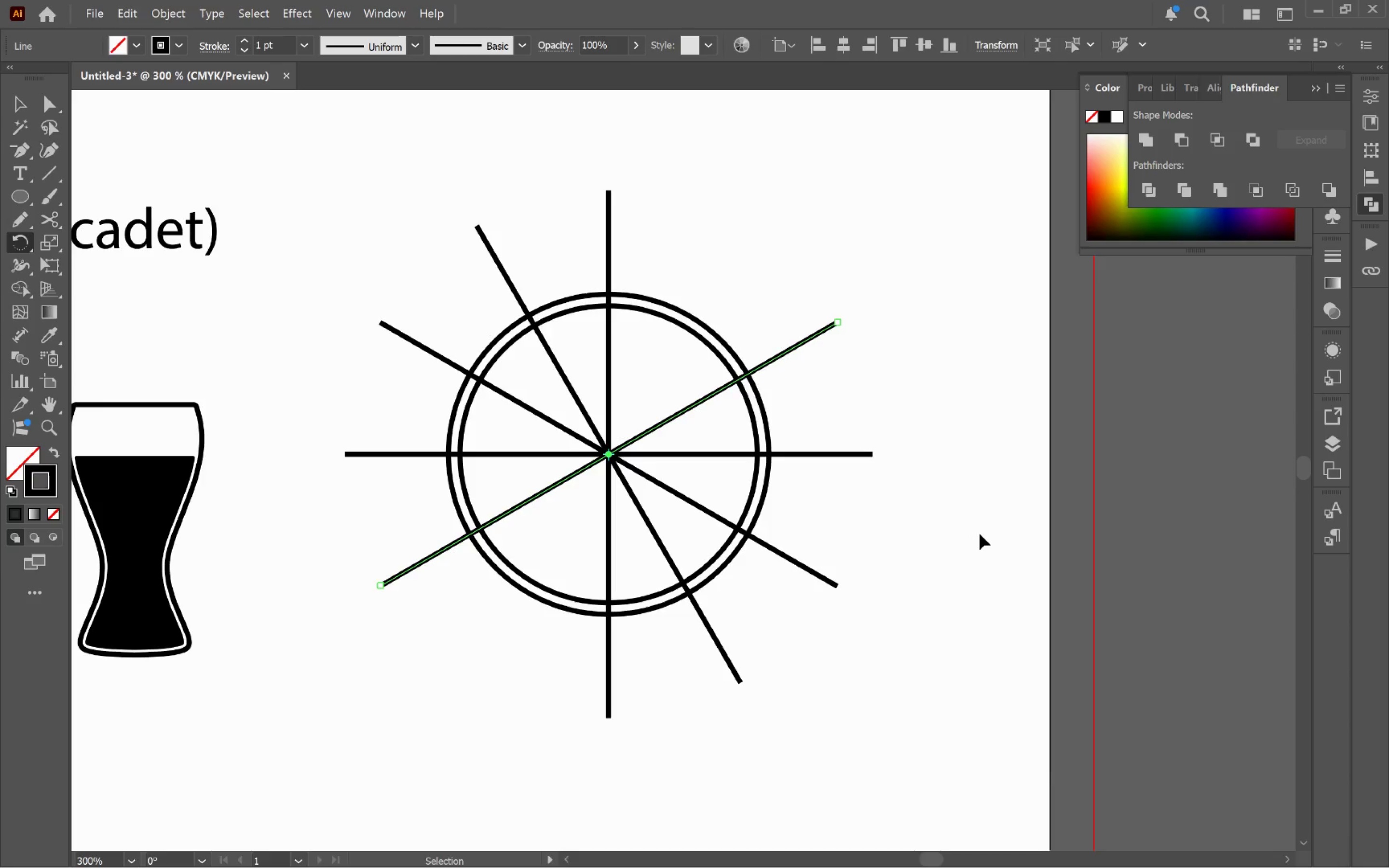 
key(Control+D)
 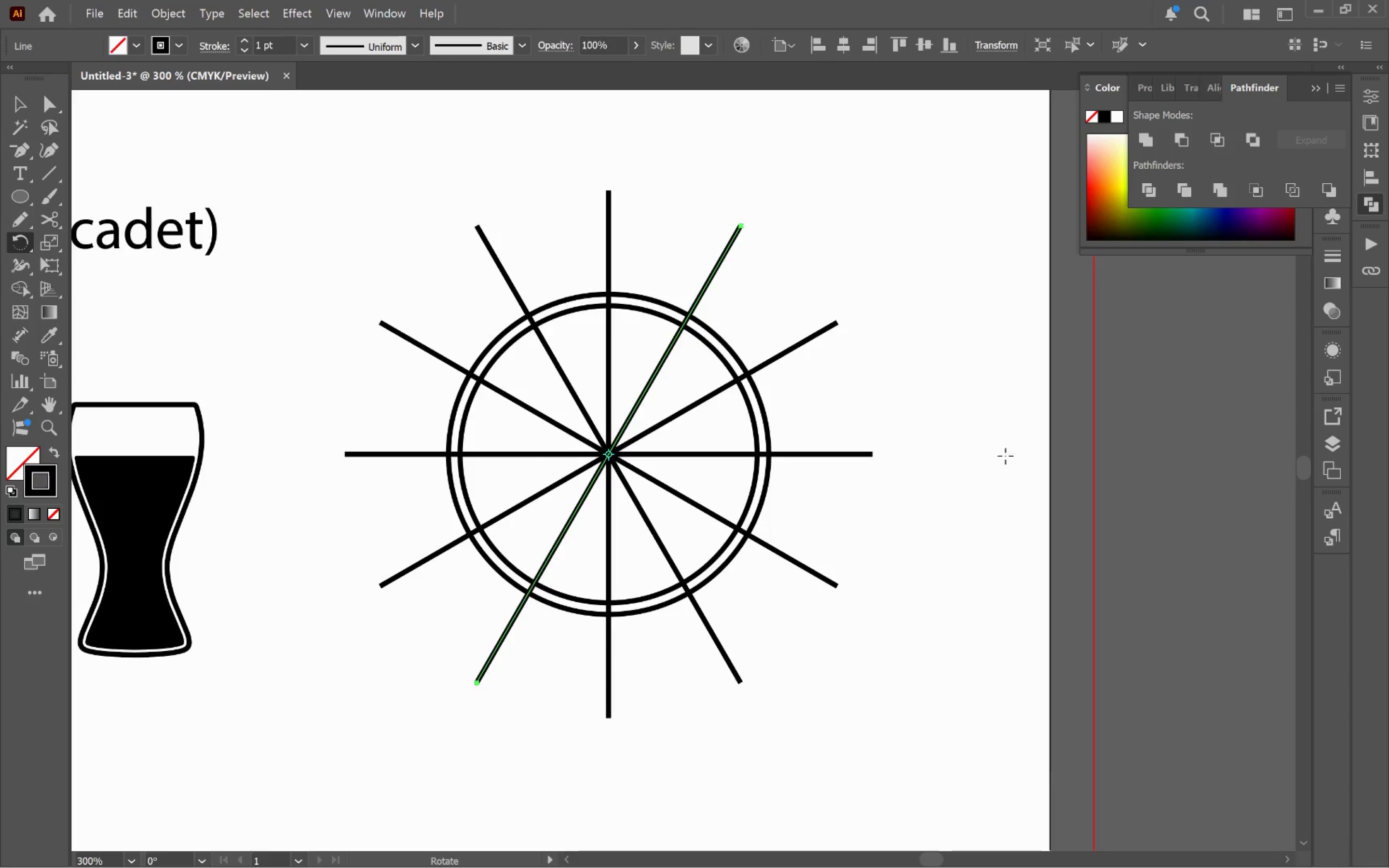 
left_click([1006, 417])
 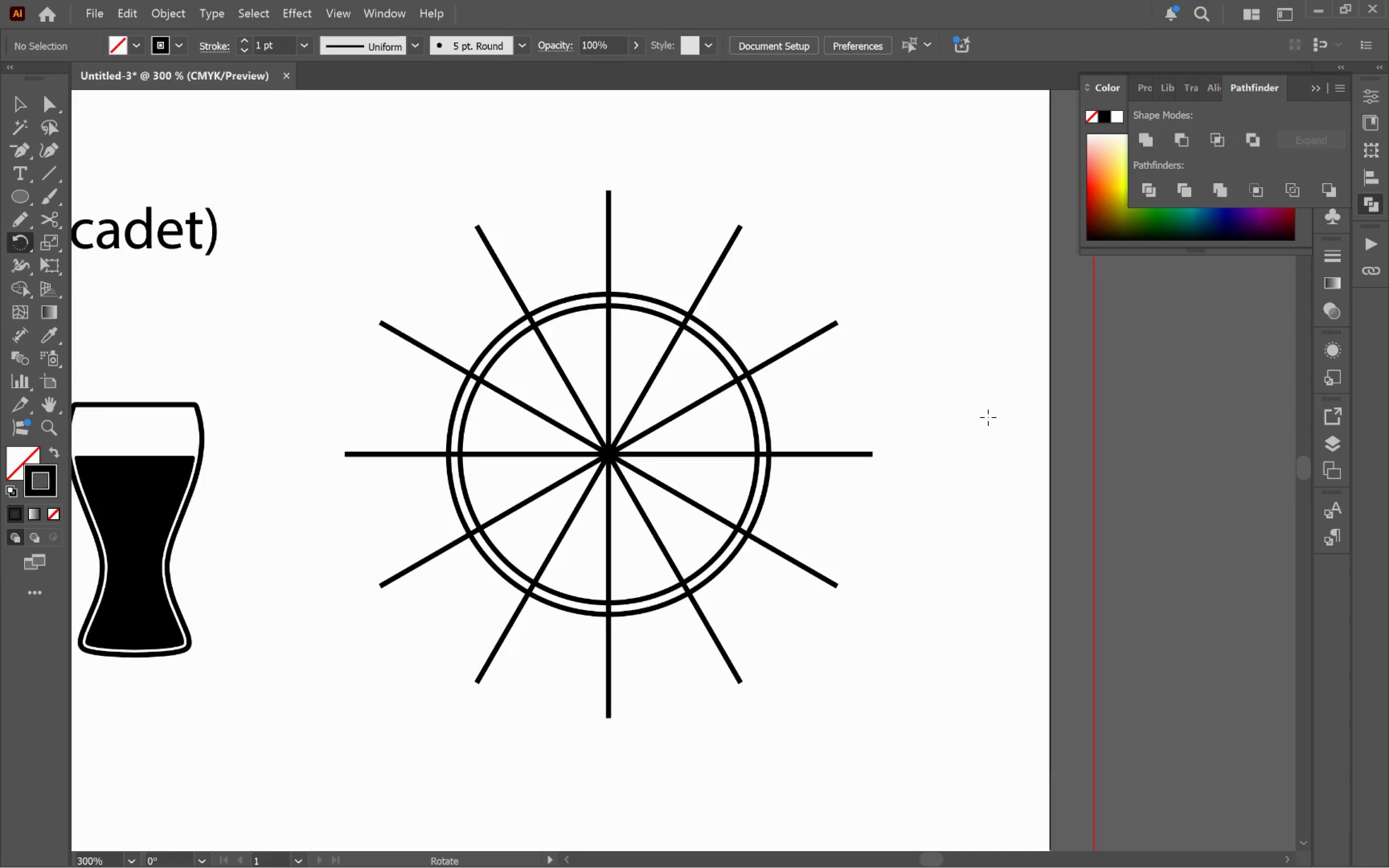 
key(V)
 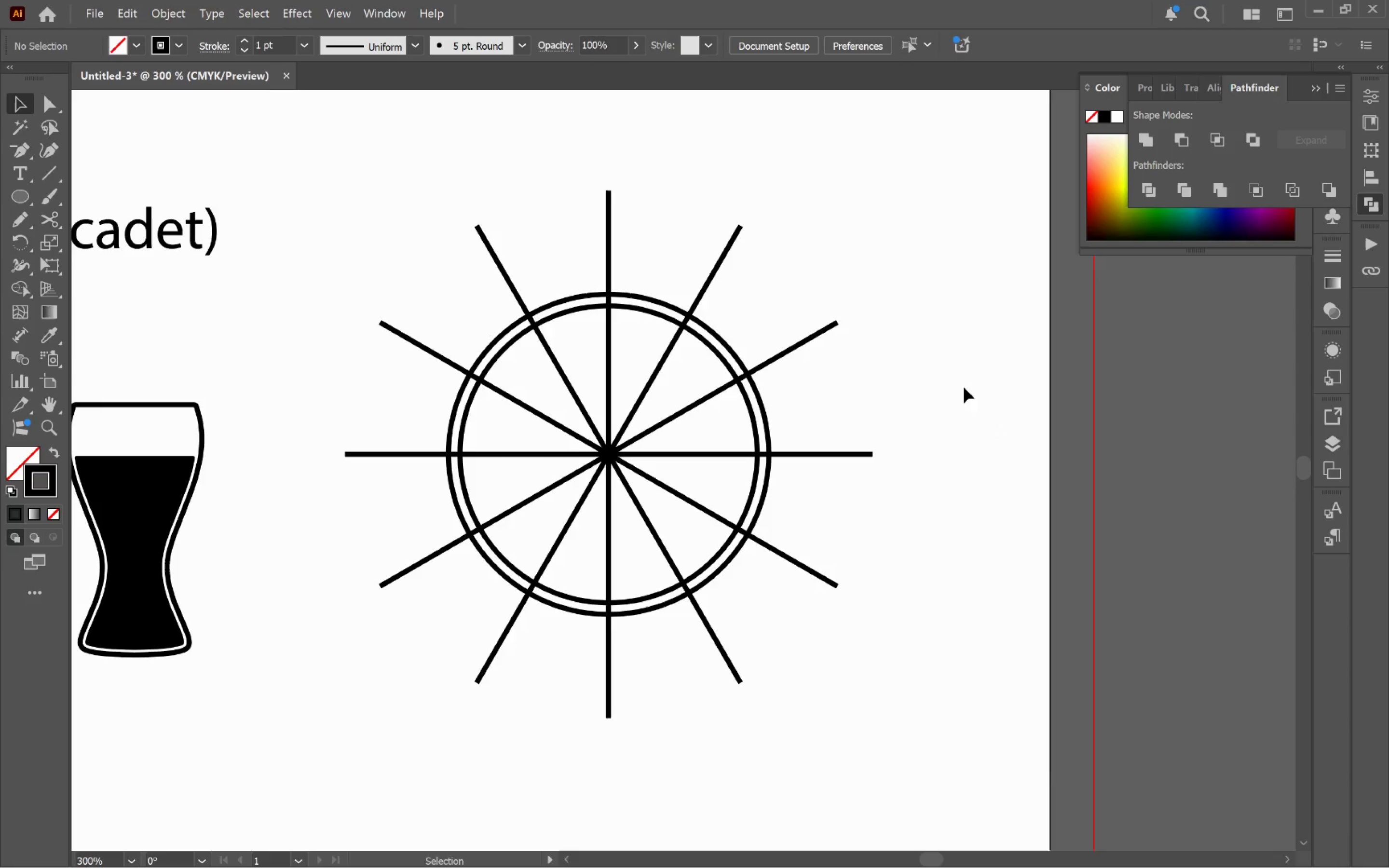 
left_click([962, 388])
 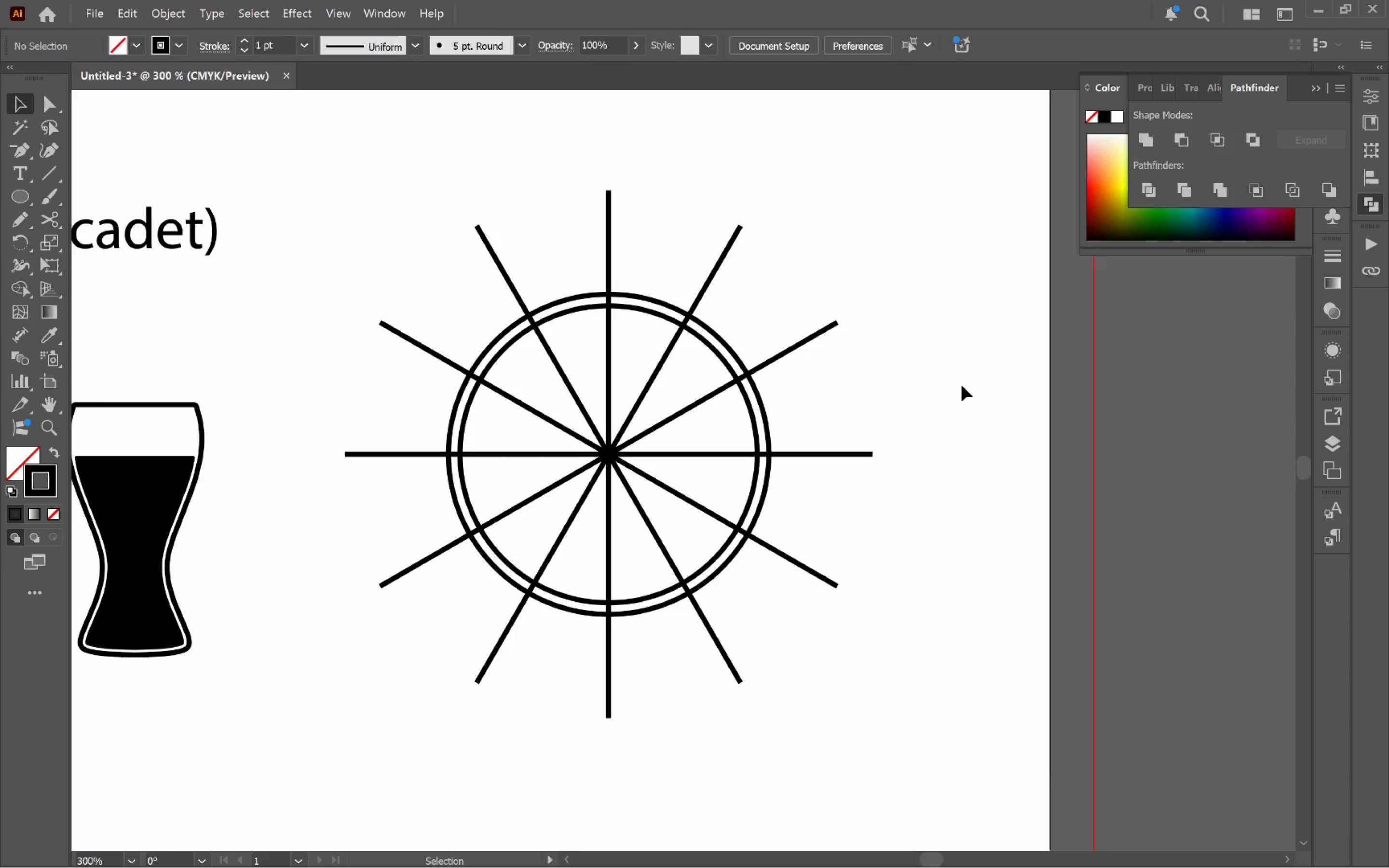 
wait(5.44)
 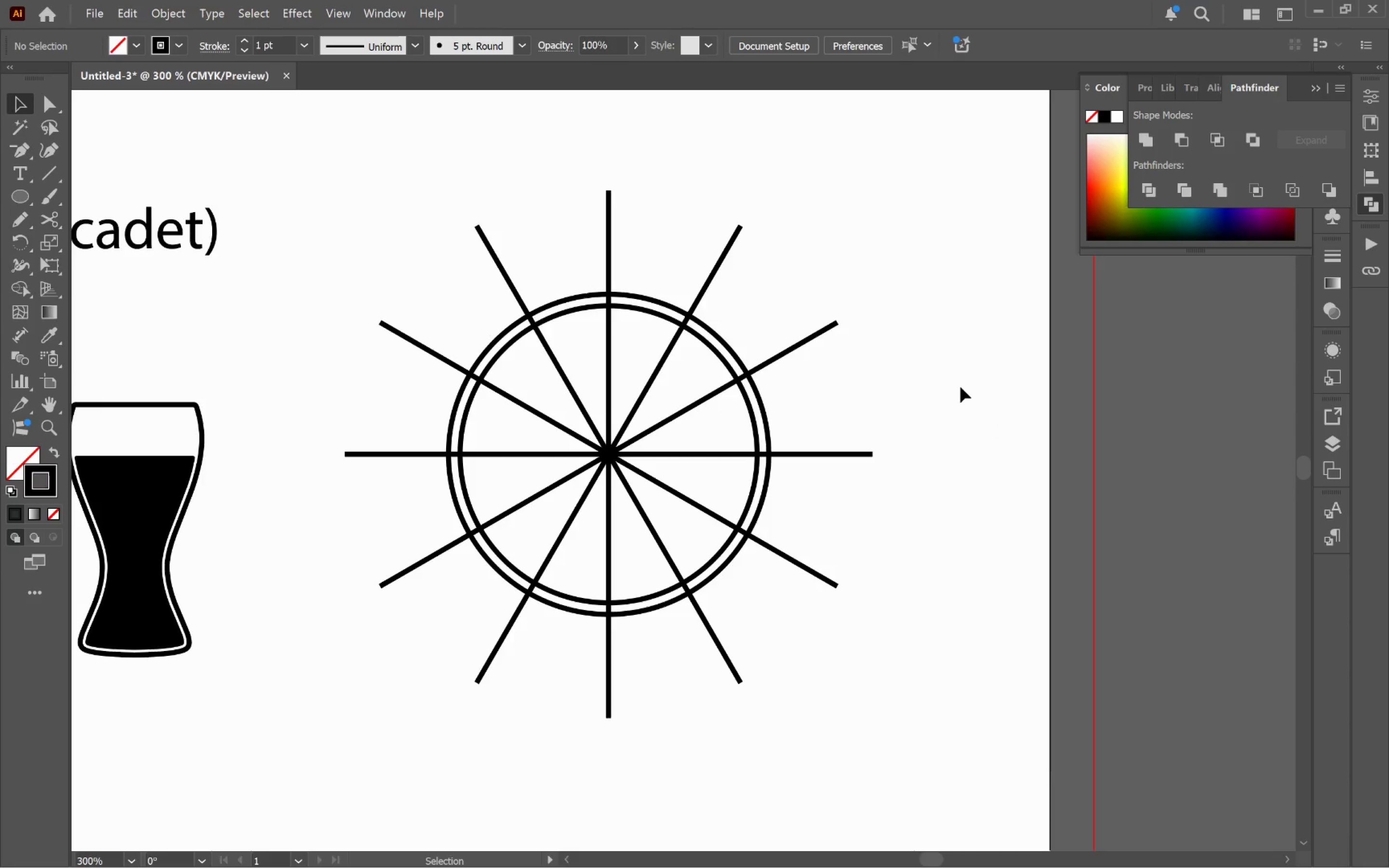 
left_click_drag(start_coordinate=[341, 238], to_coordinate=[964, 666])
 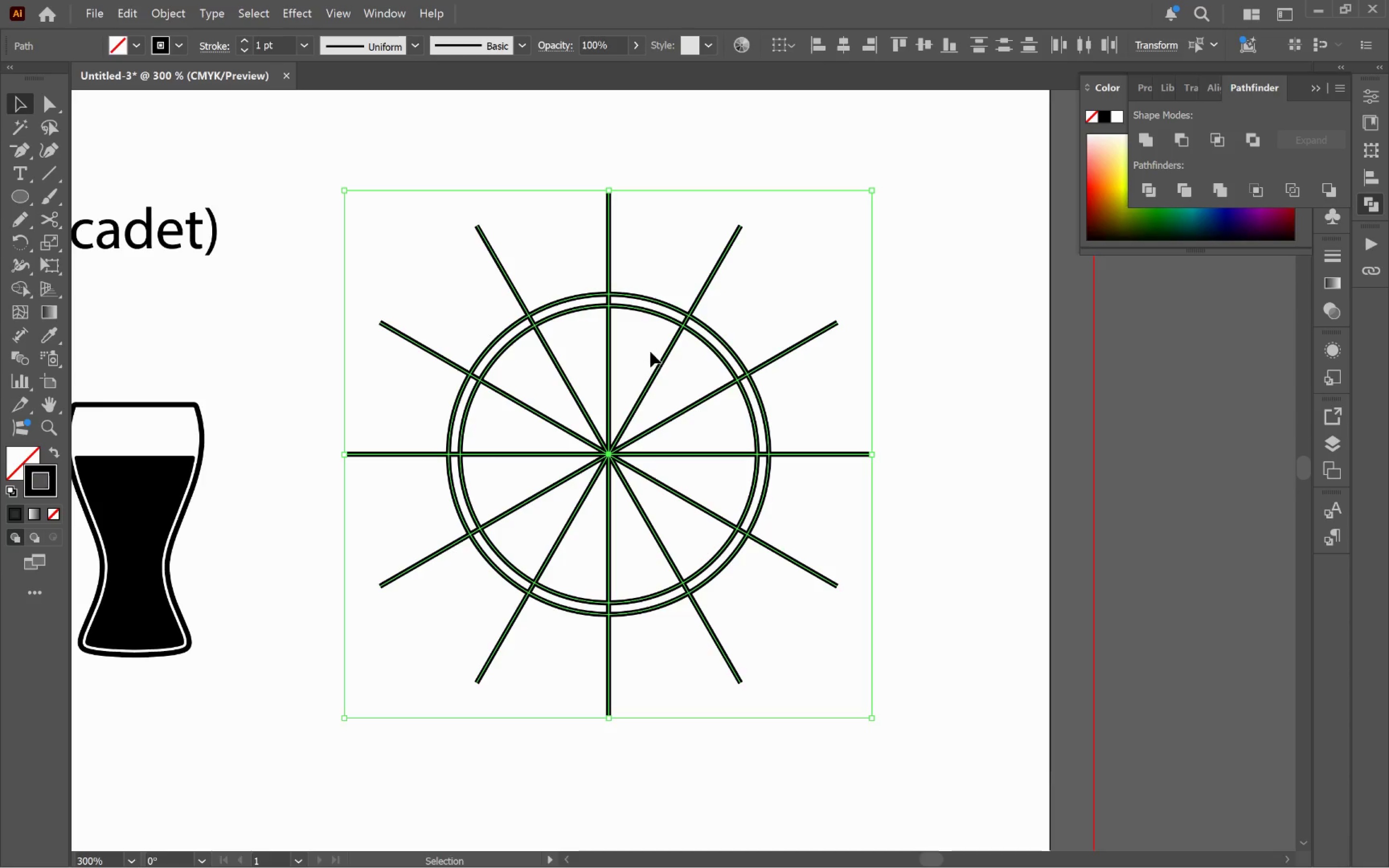 
hold_key(key=ShiftLeft, duration=0.32)
left_click([651, 299])
 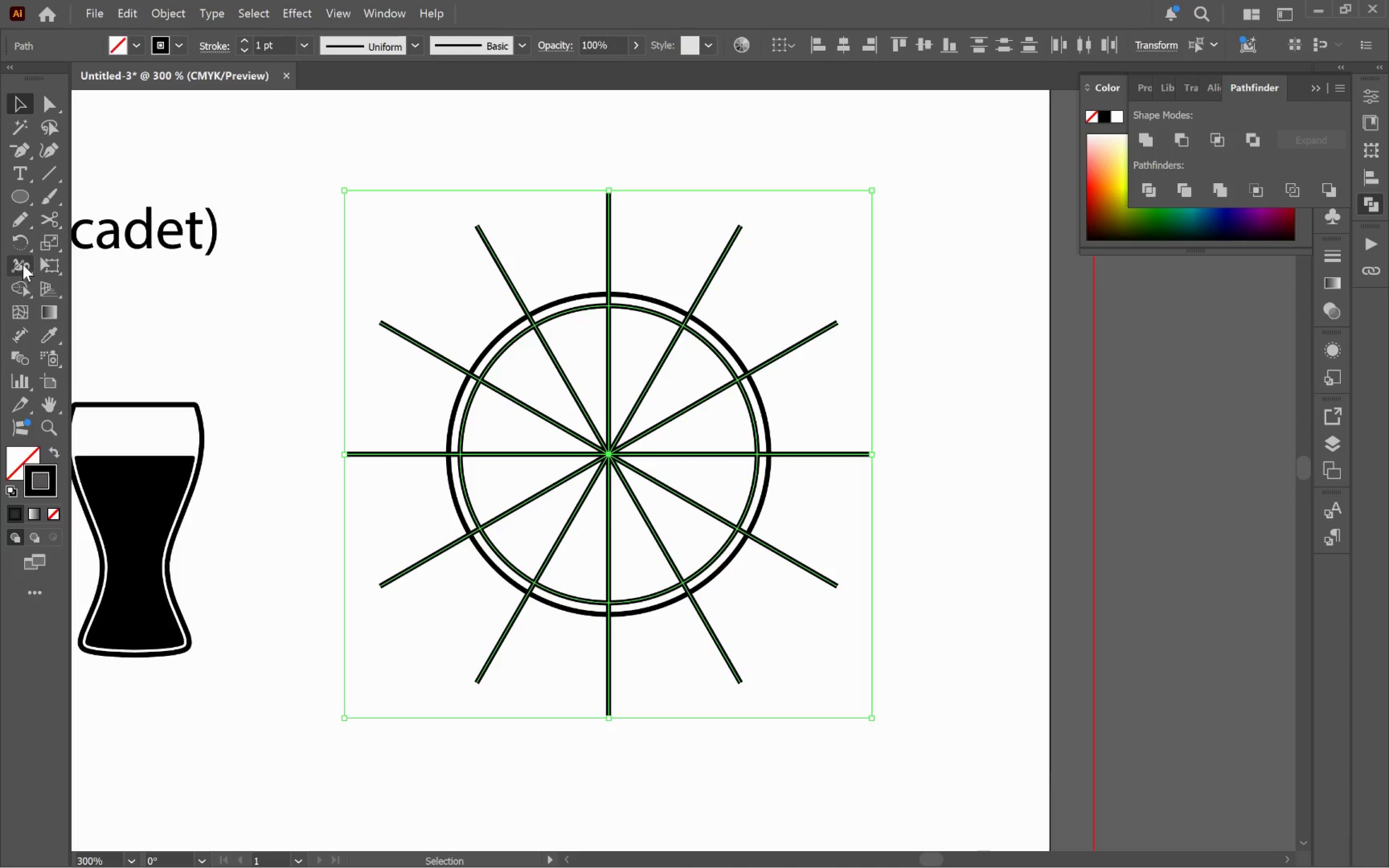 
left_click([22, 290])
 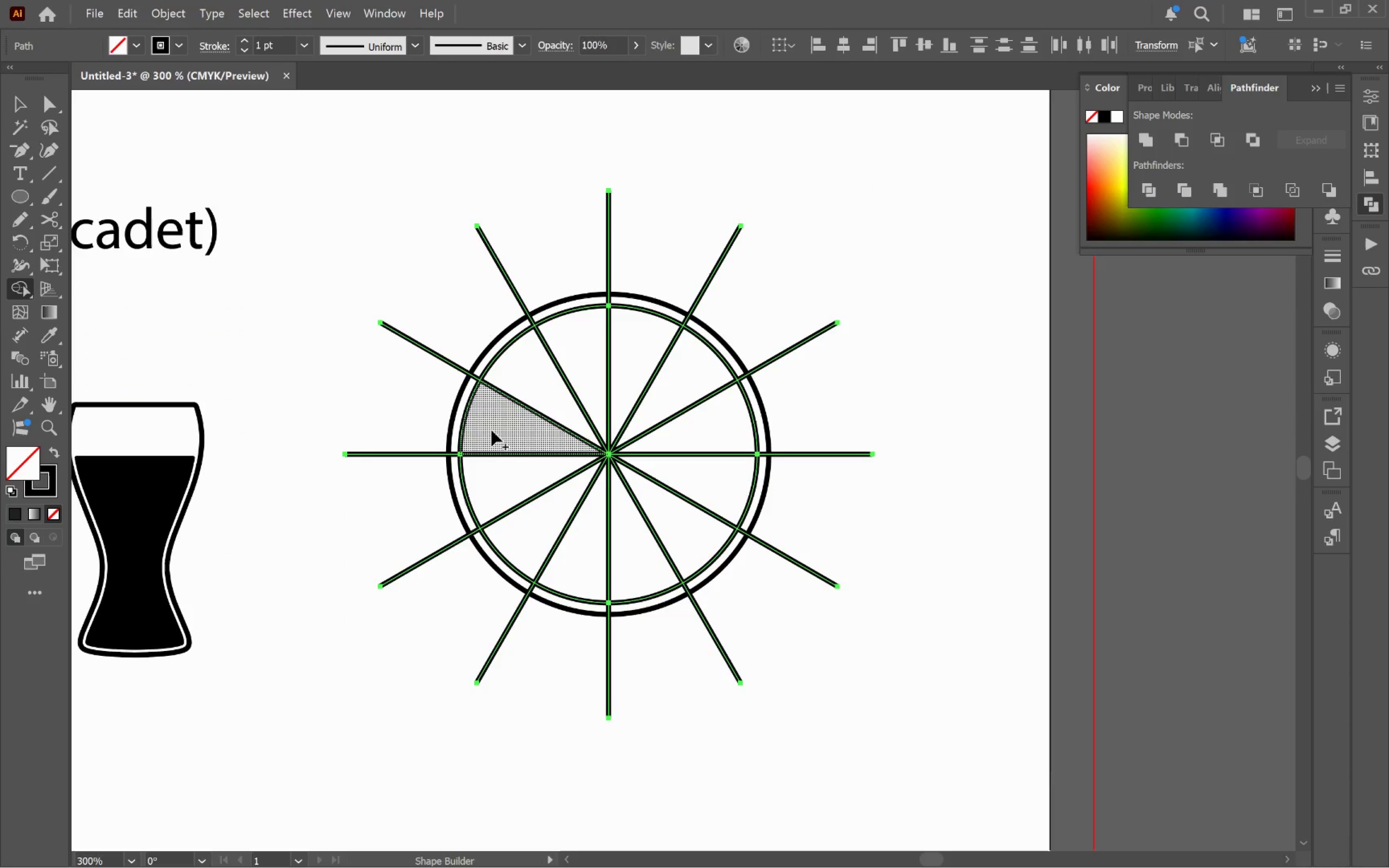 
wait(6.17)
 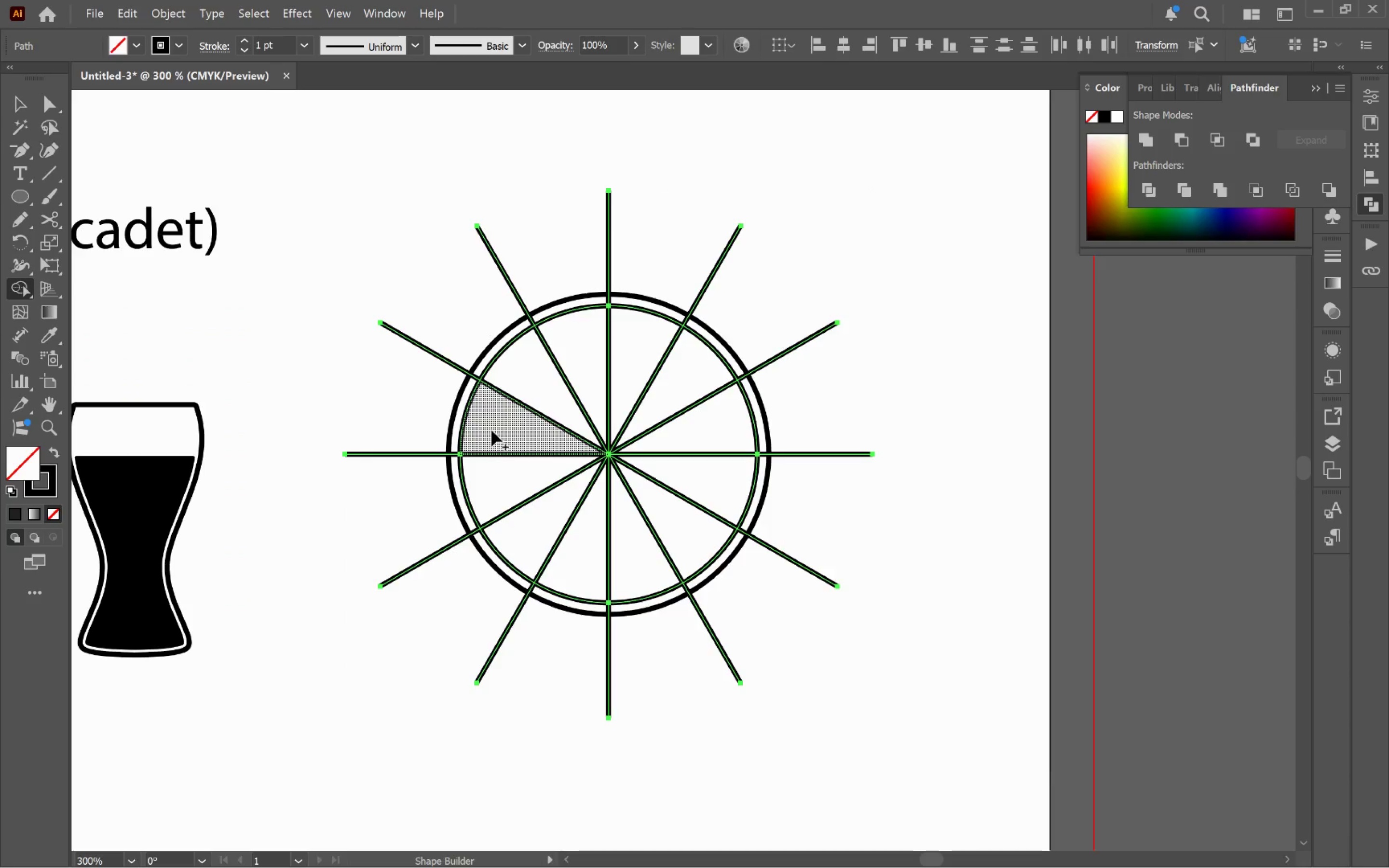 
key(V)
 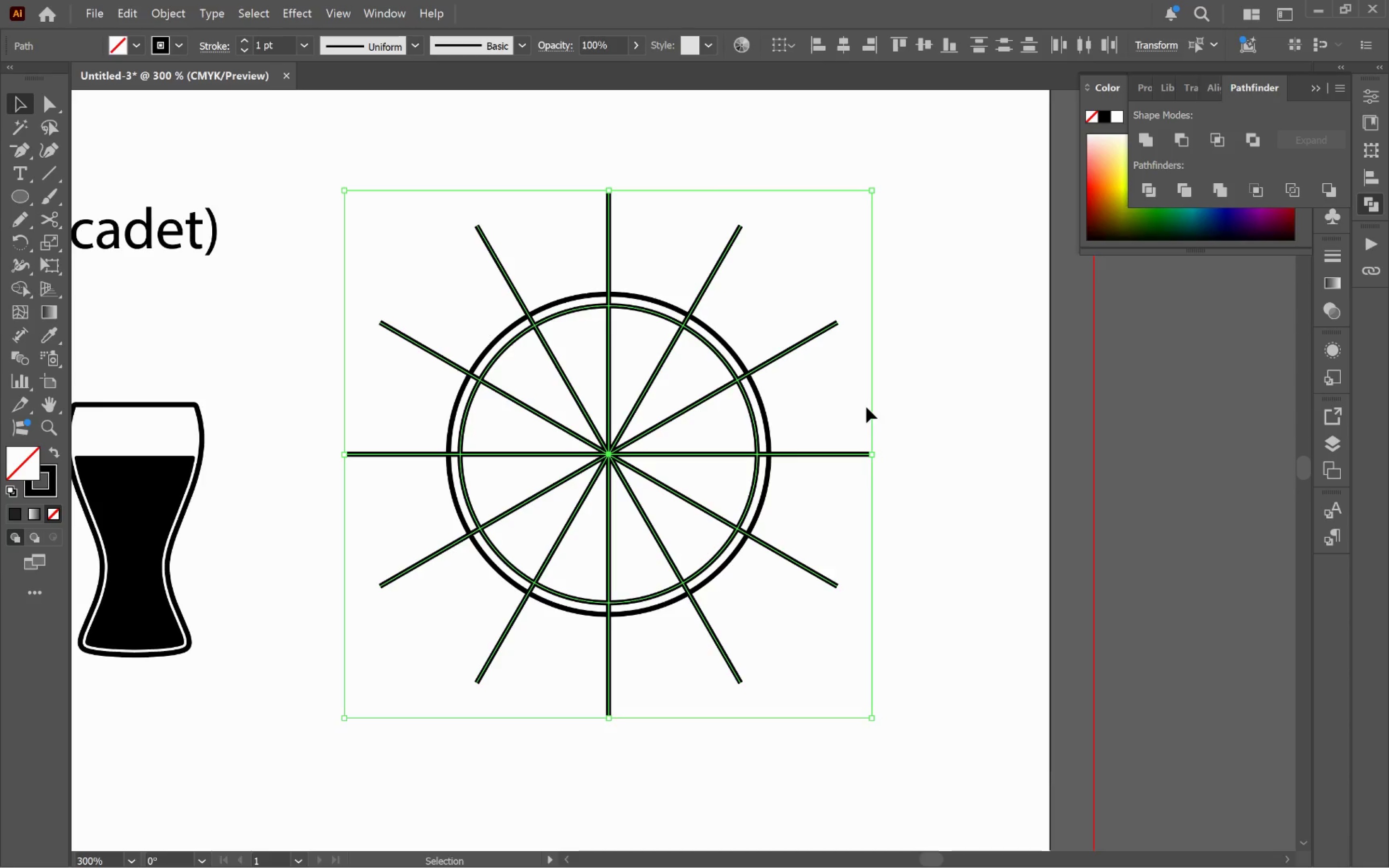 
left_click([829, 399])
 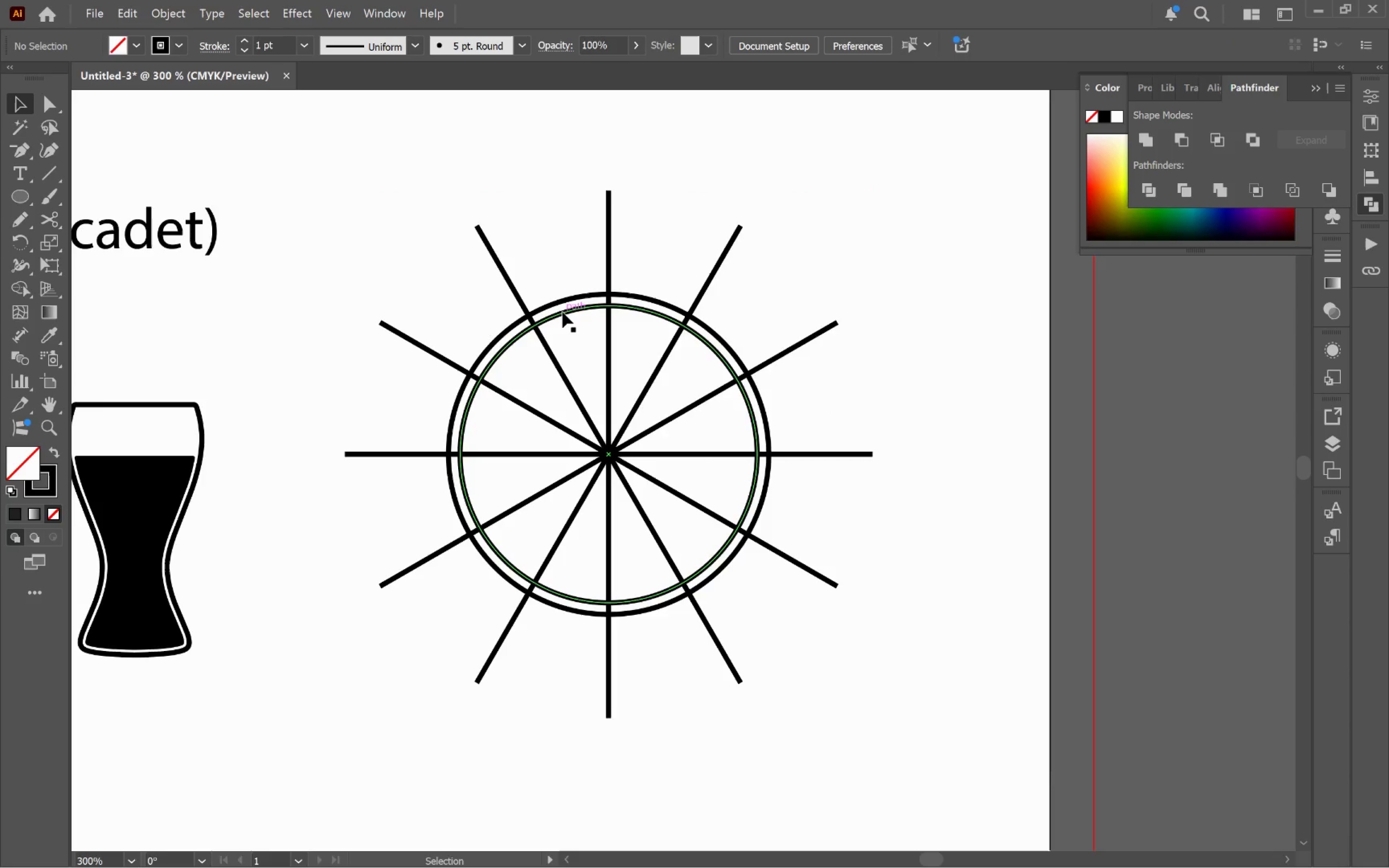 
left_click_drag(start_coordinate=[343, 204], to_coordinate=[985, 732])
 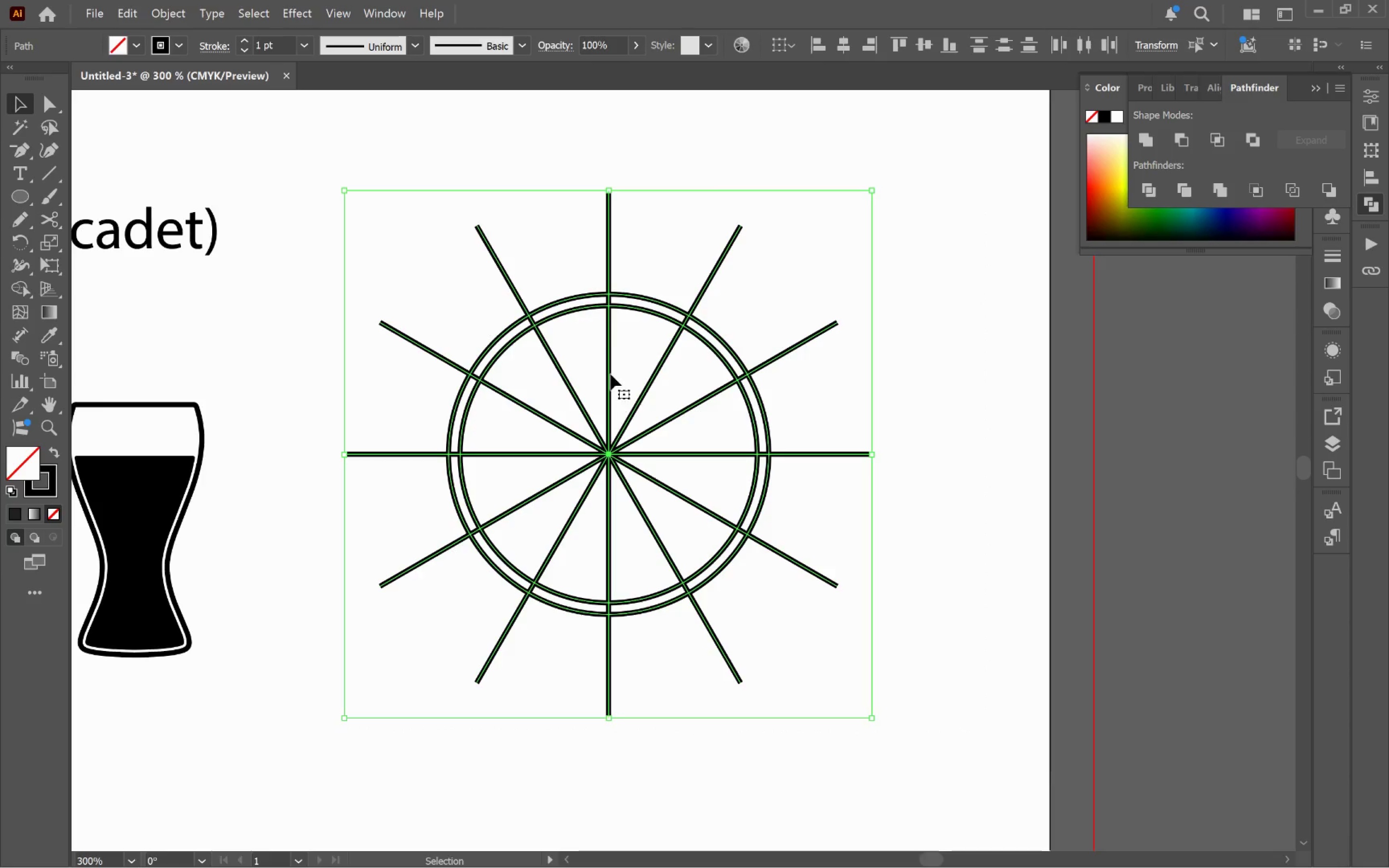 
hold_key(key=ShiftLeft, duration=1.51)
left_click([573, 298])
 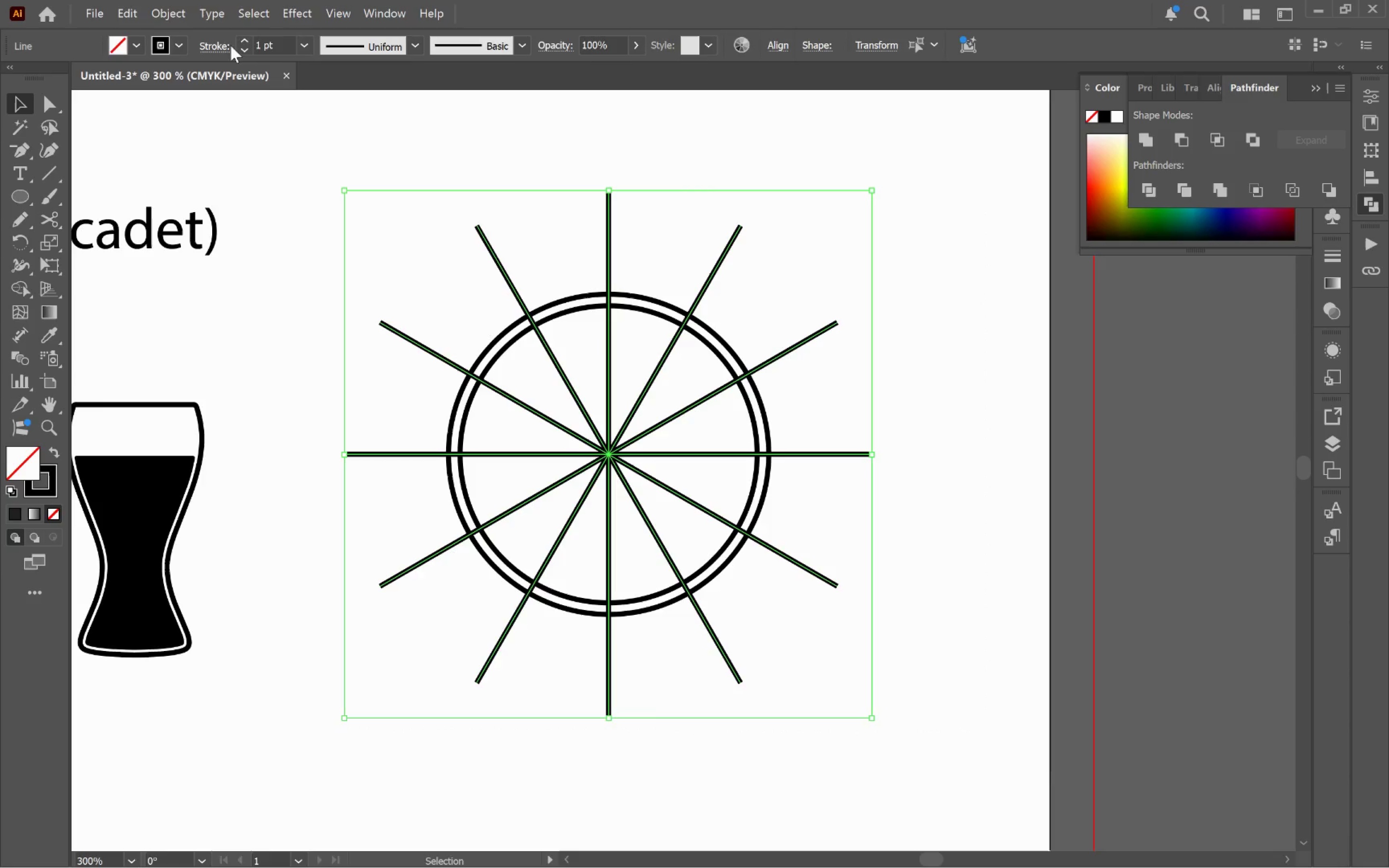 
left_click([244, 41])
 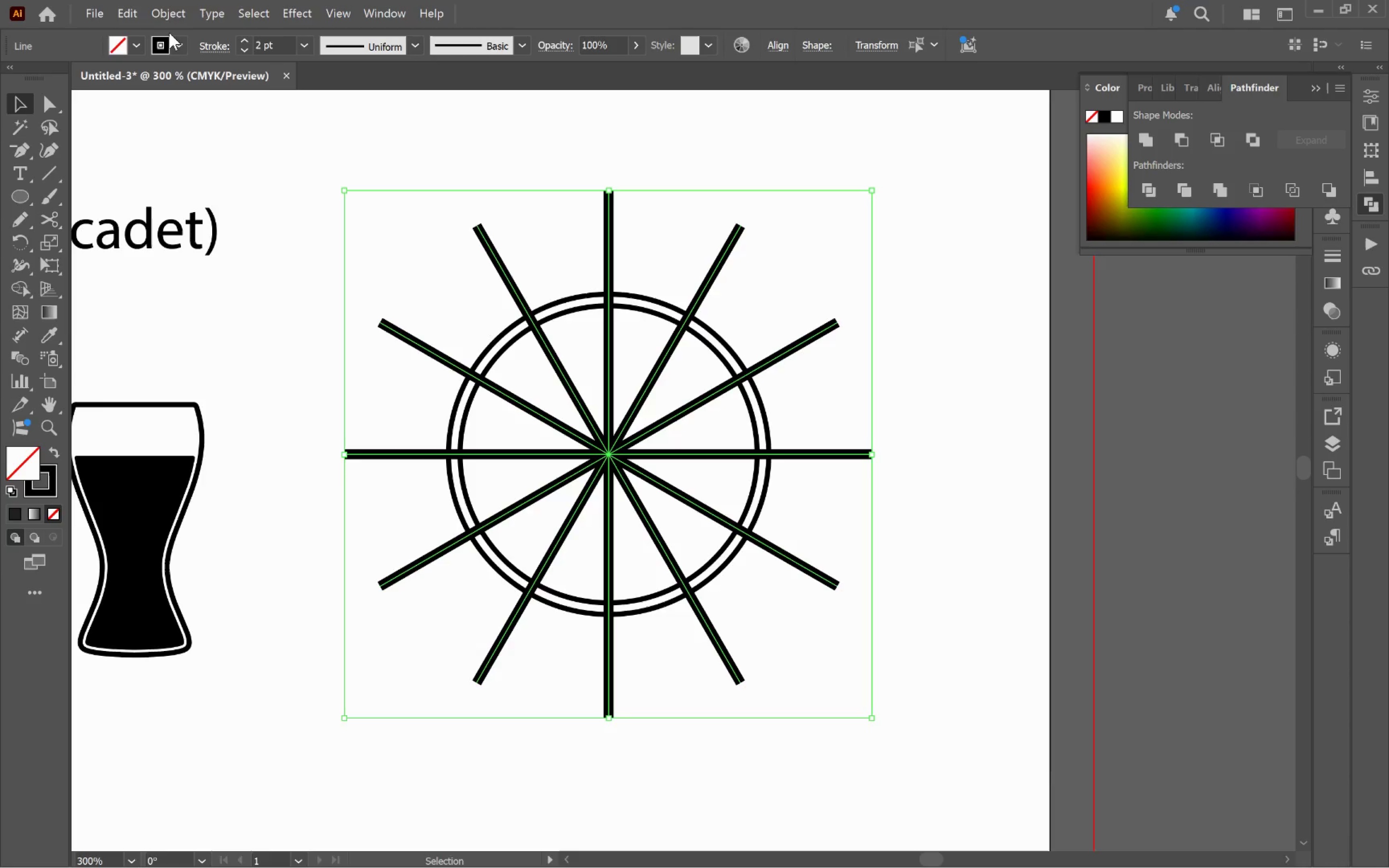 
left_click([178, 14])
 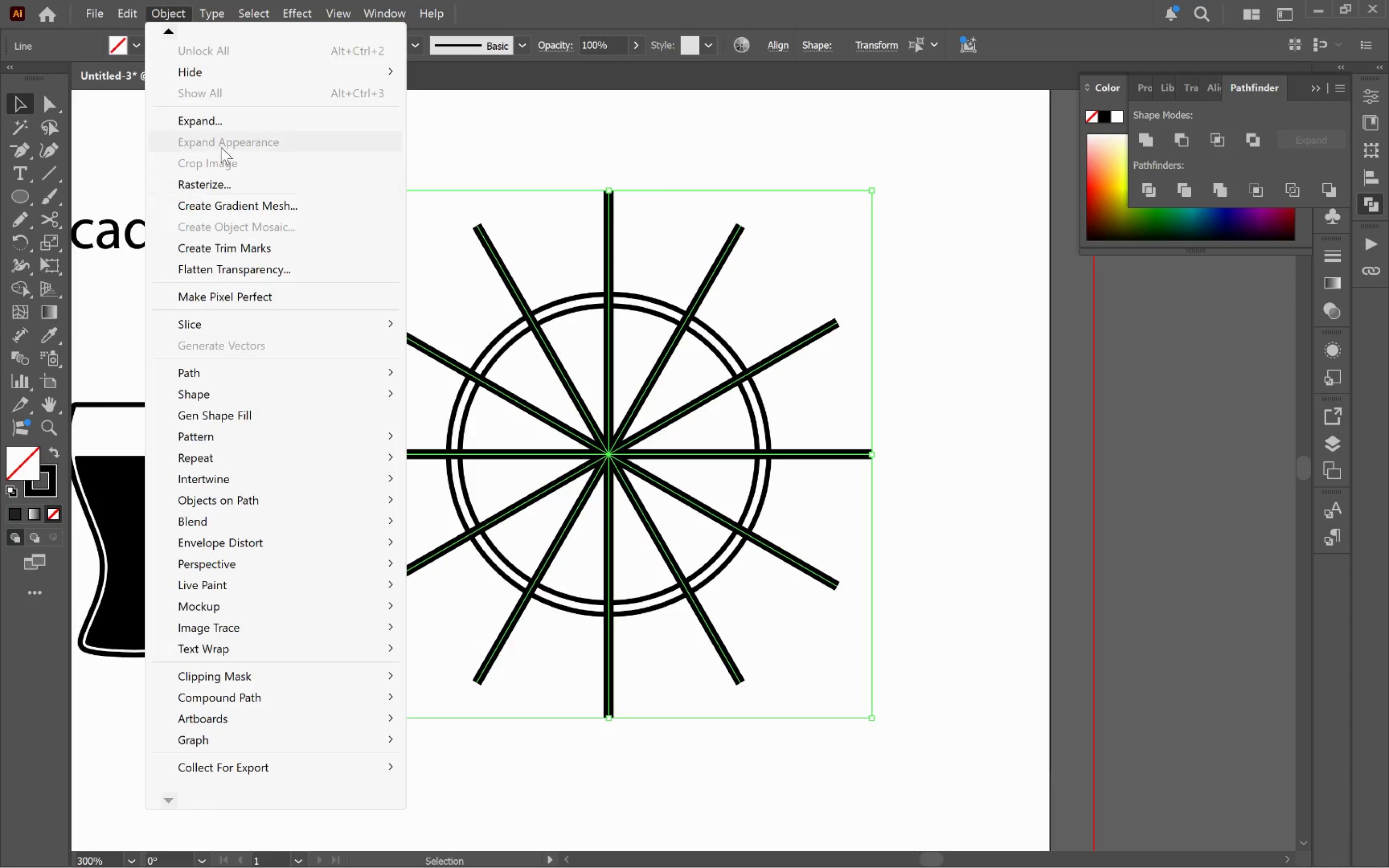 
left_click([232, 122])
 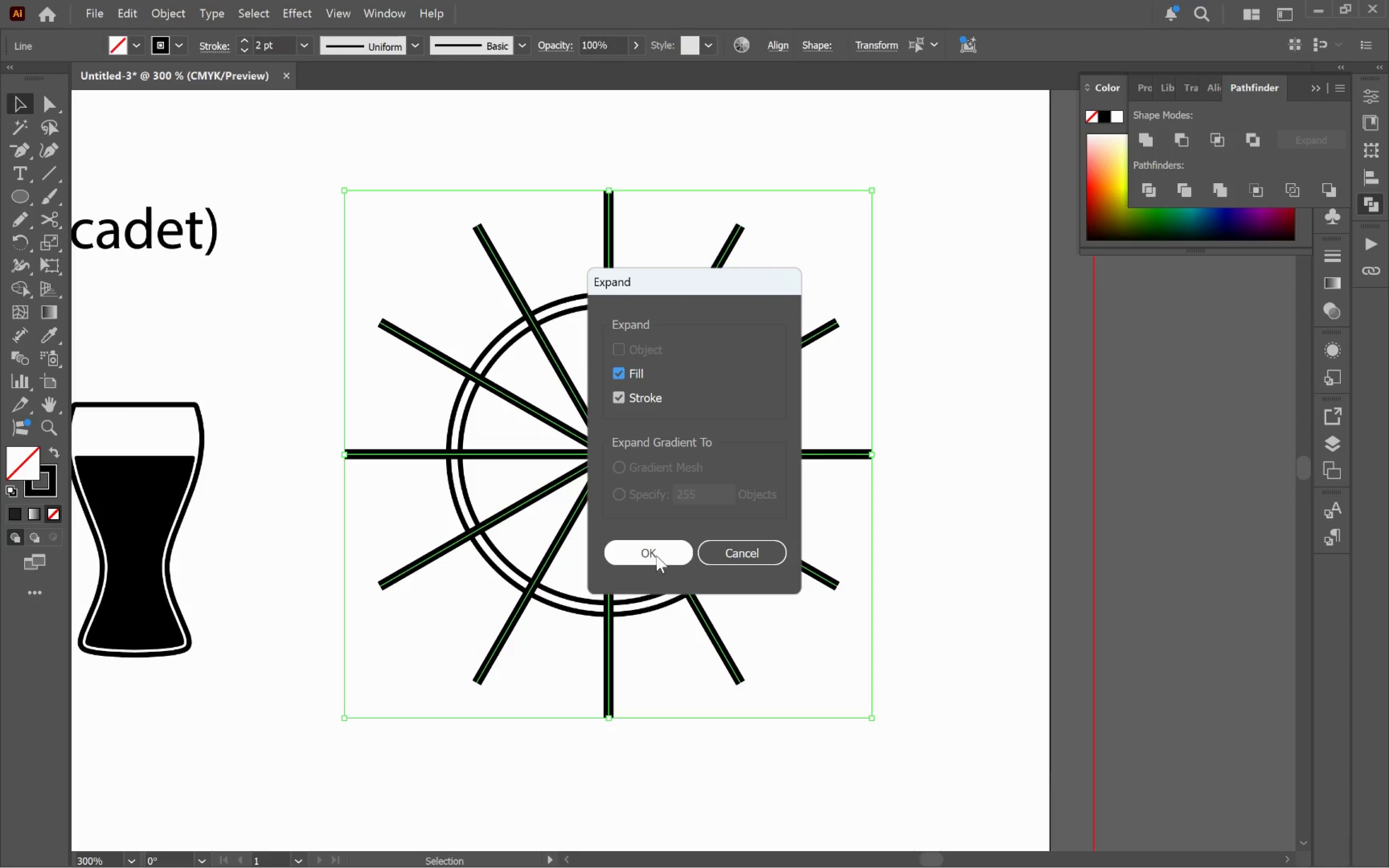 
left_click([659, 555])
 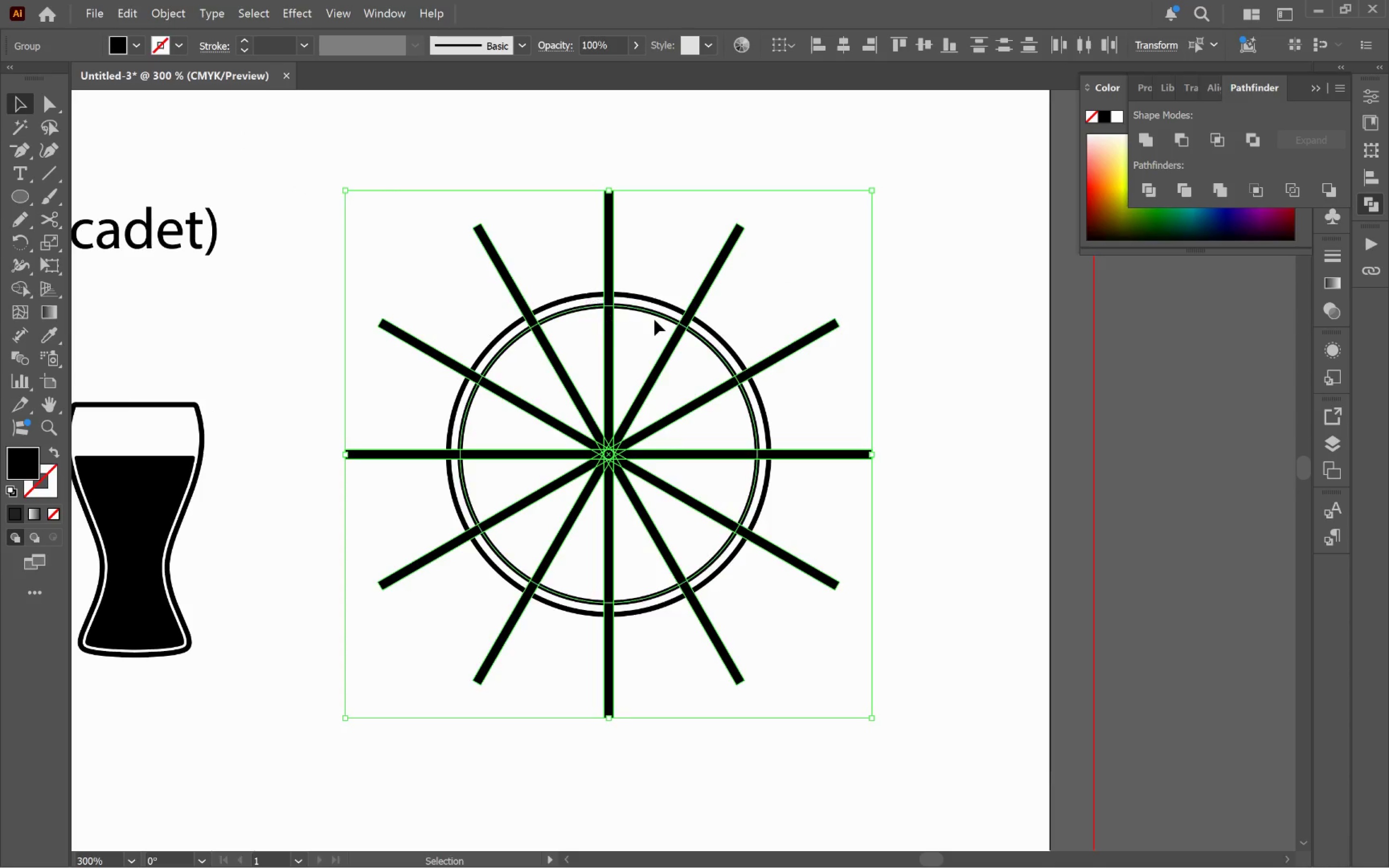 
hold_key(key=ShiftLeft, duration=0.52)
 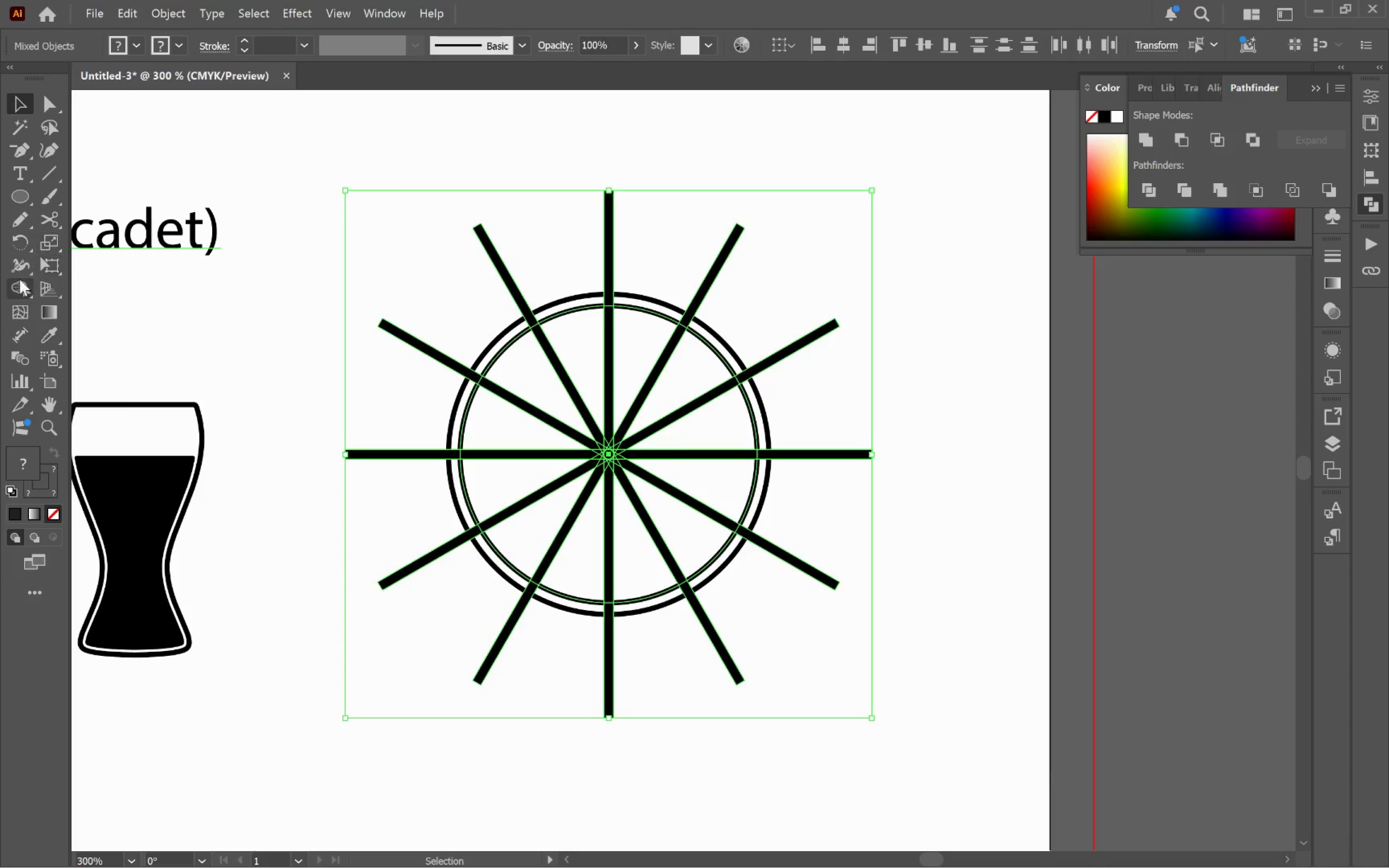 
left_click([8, 285])
 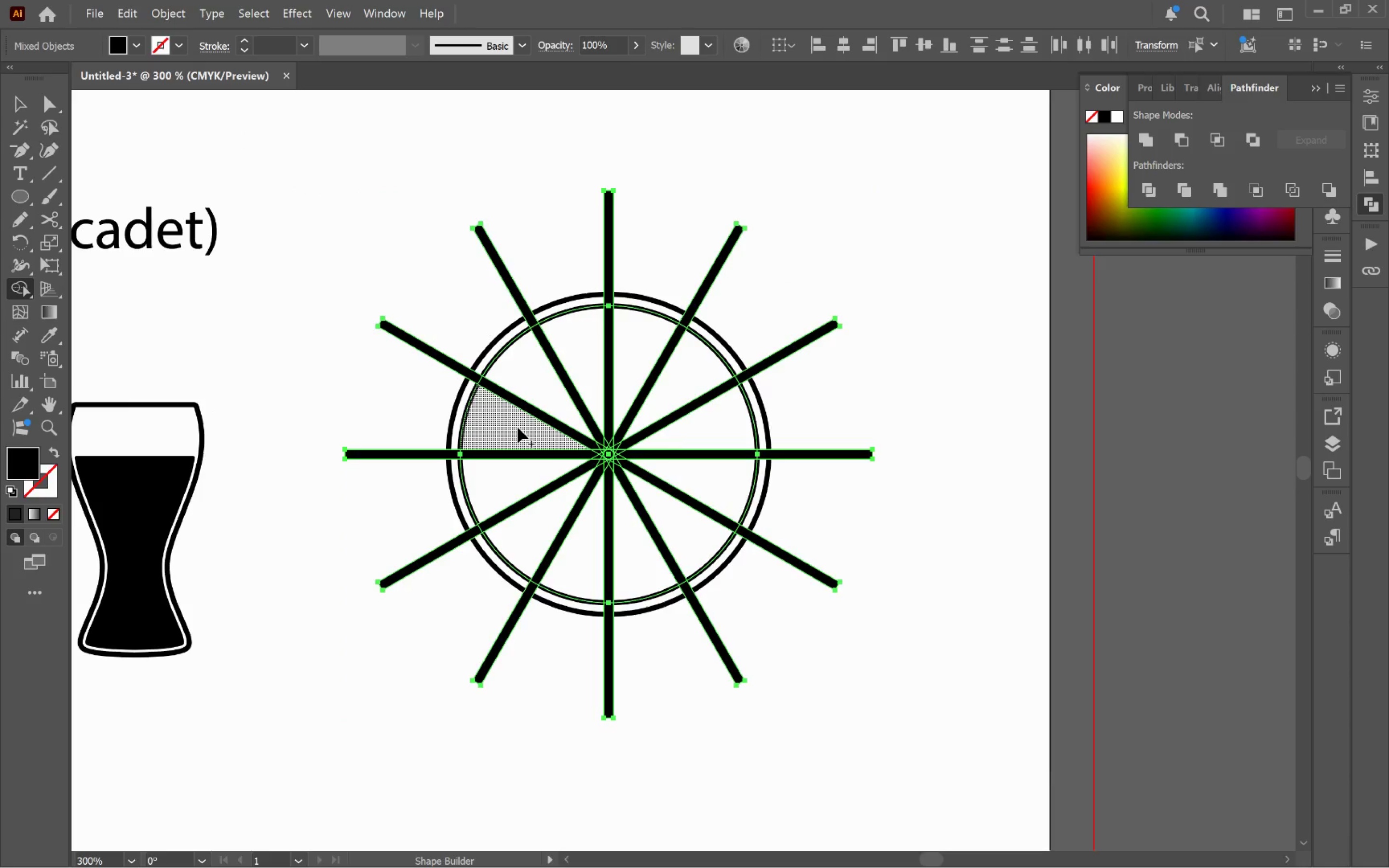 
left_click([517, 427])
 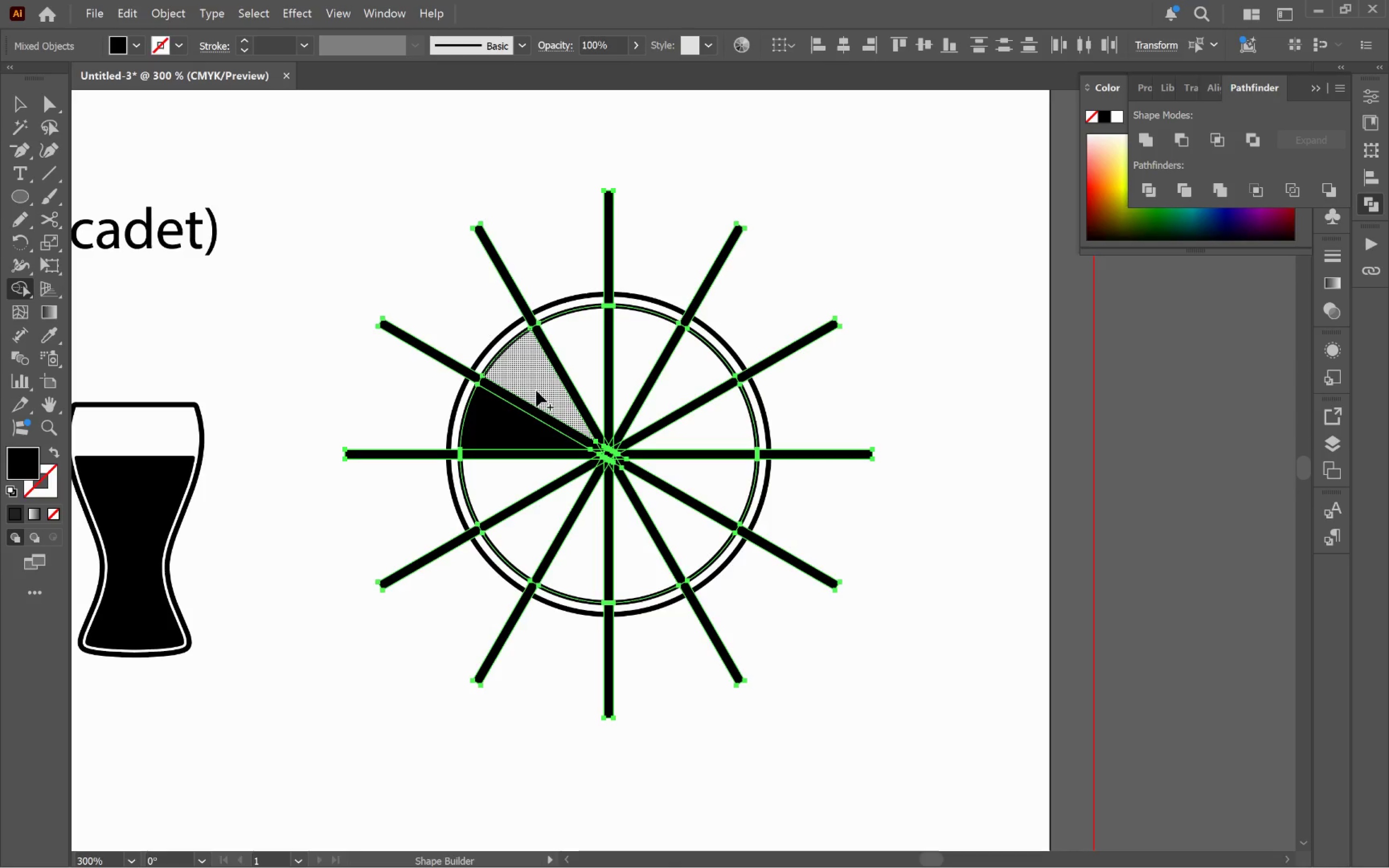 
left_click([537, 389])
 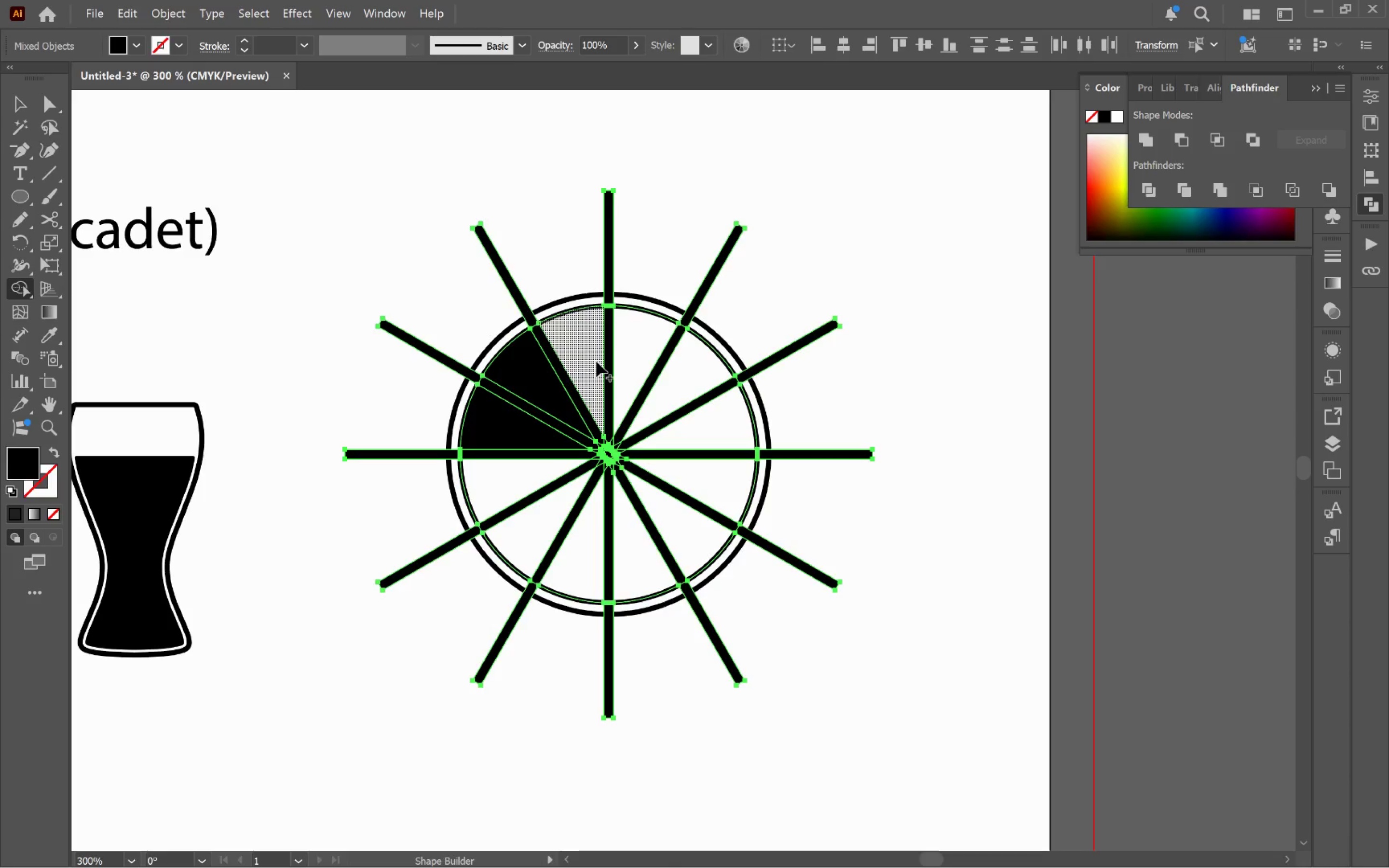 
left_click([589, 357])
 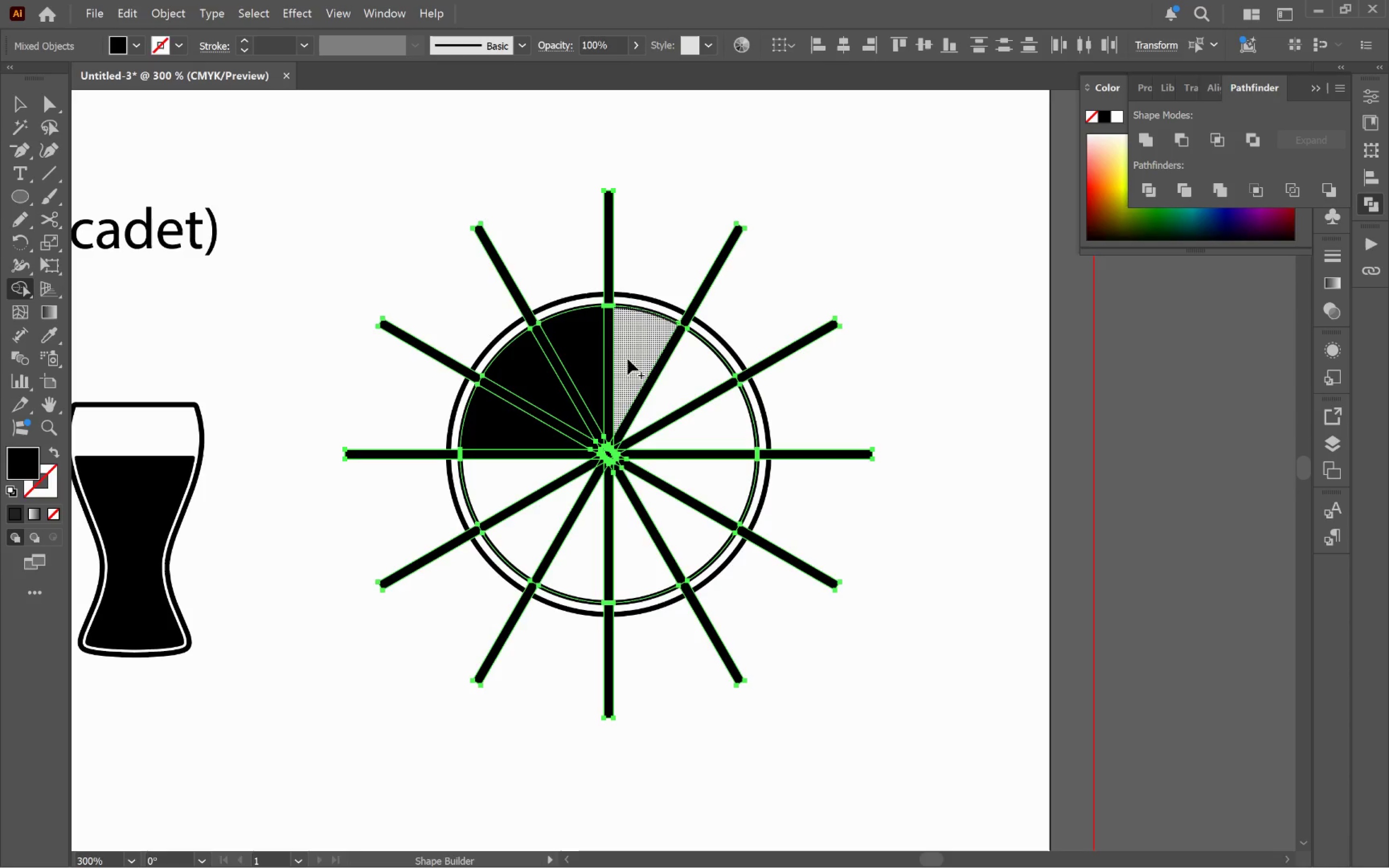 
left_click([632, 358])
 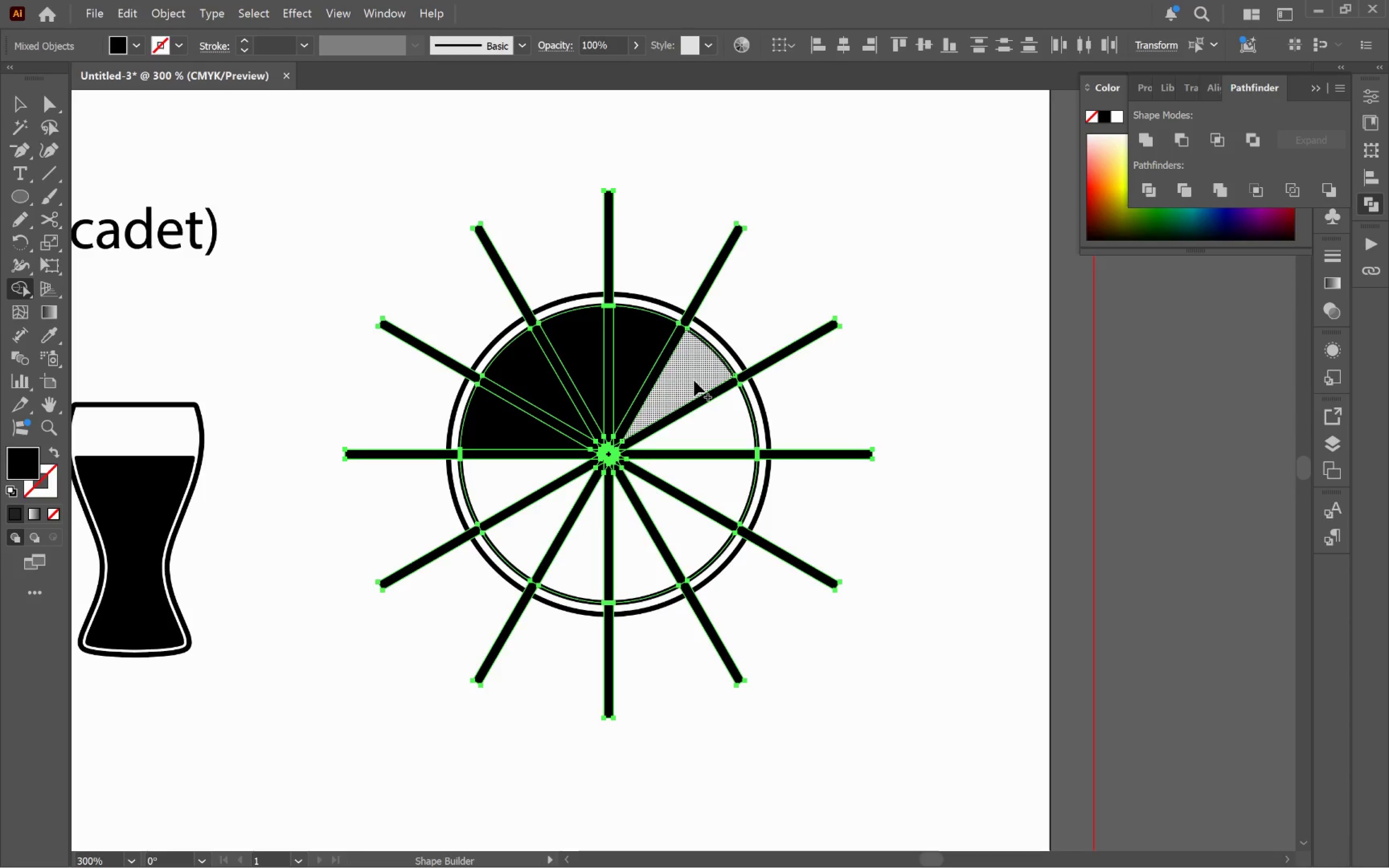 
left_click([694, 380])
 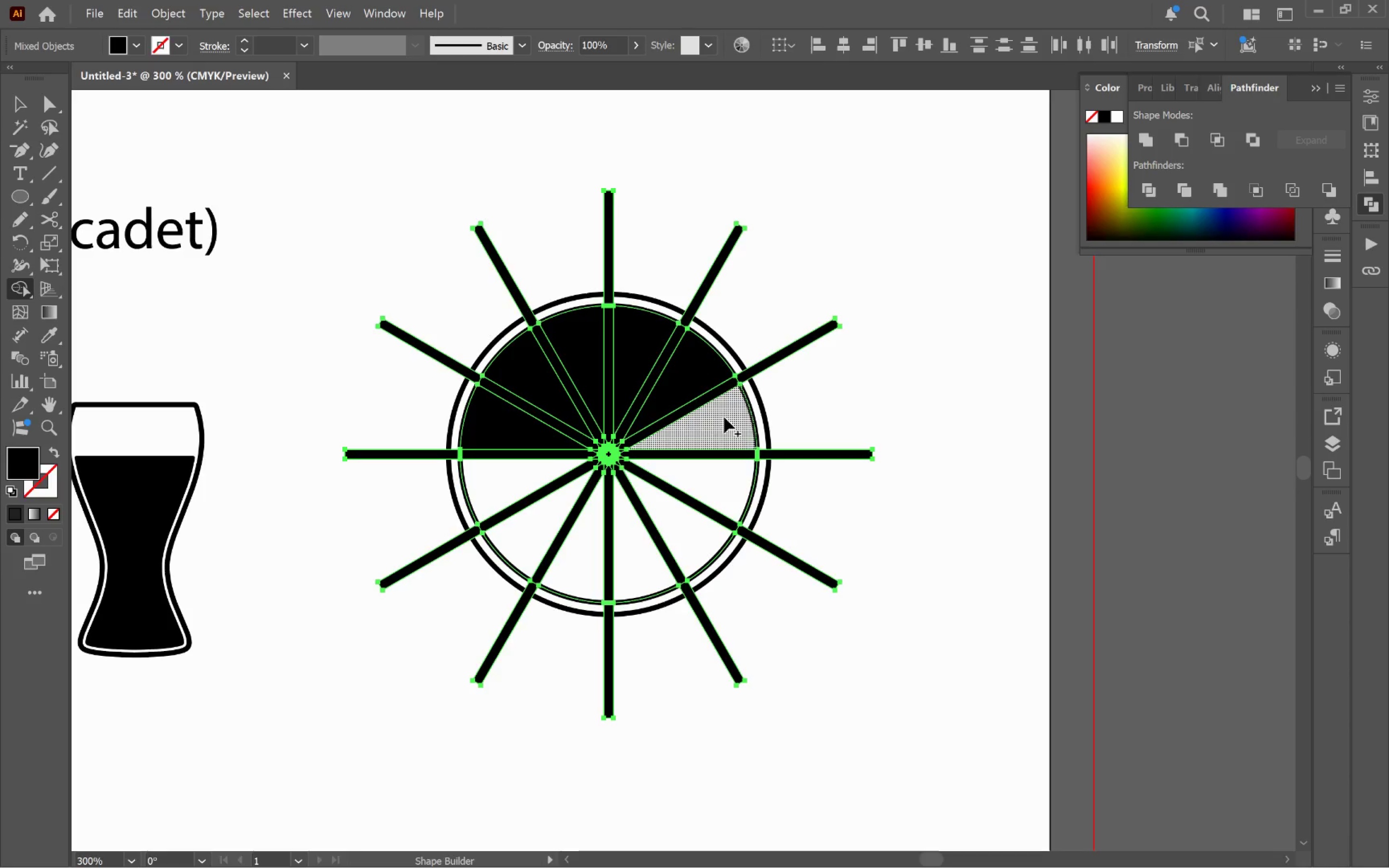 
left_click([724, 417])
 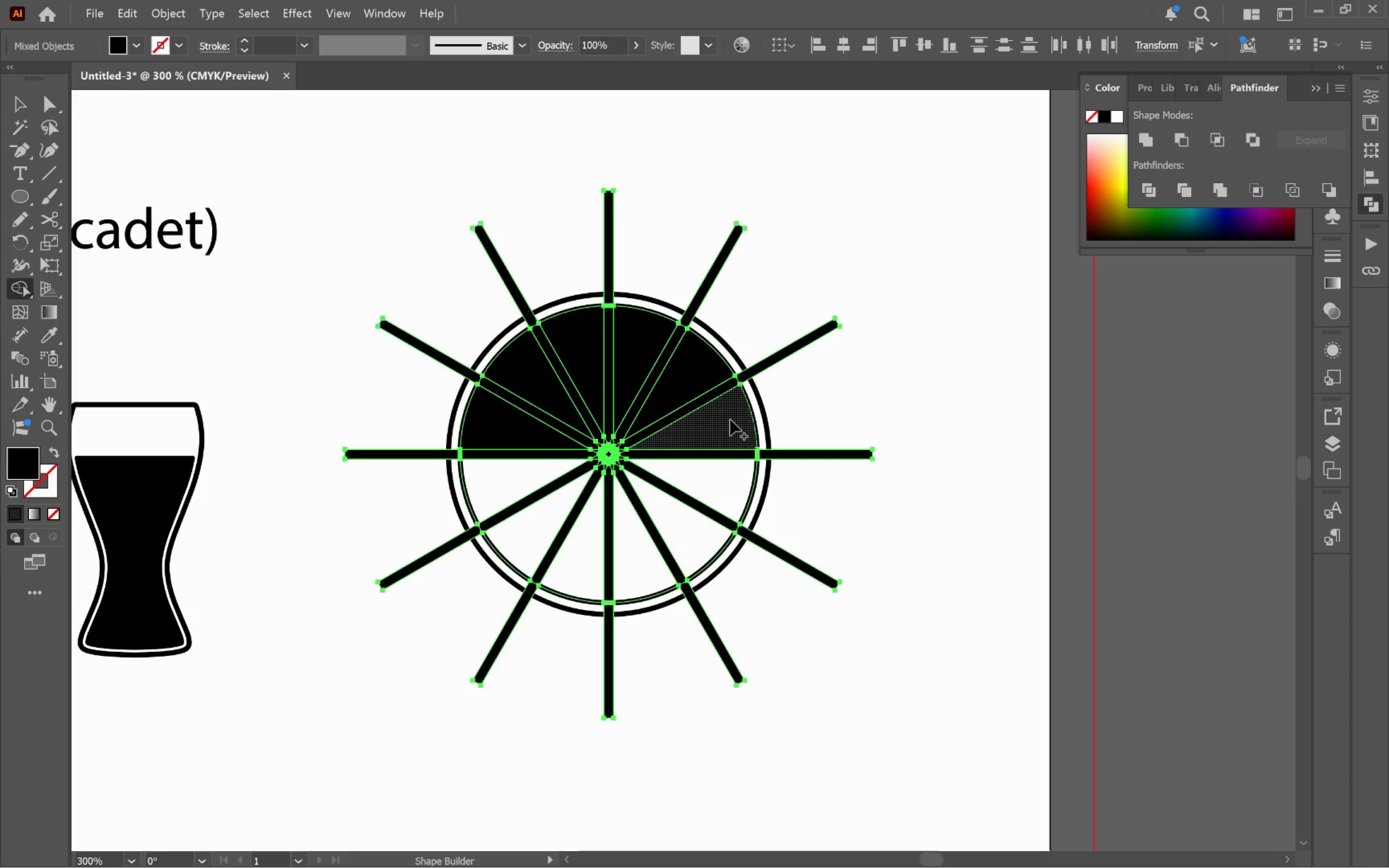 
wait(5.41)
 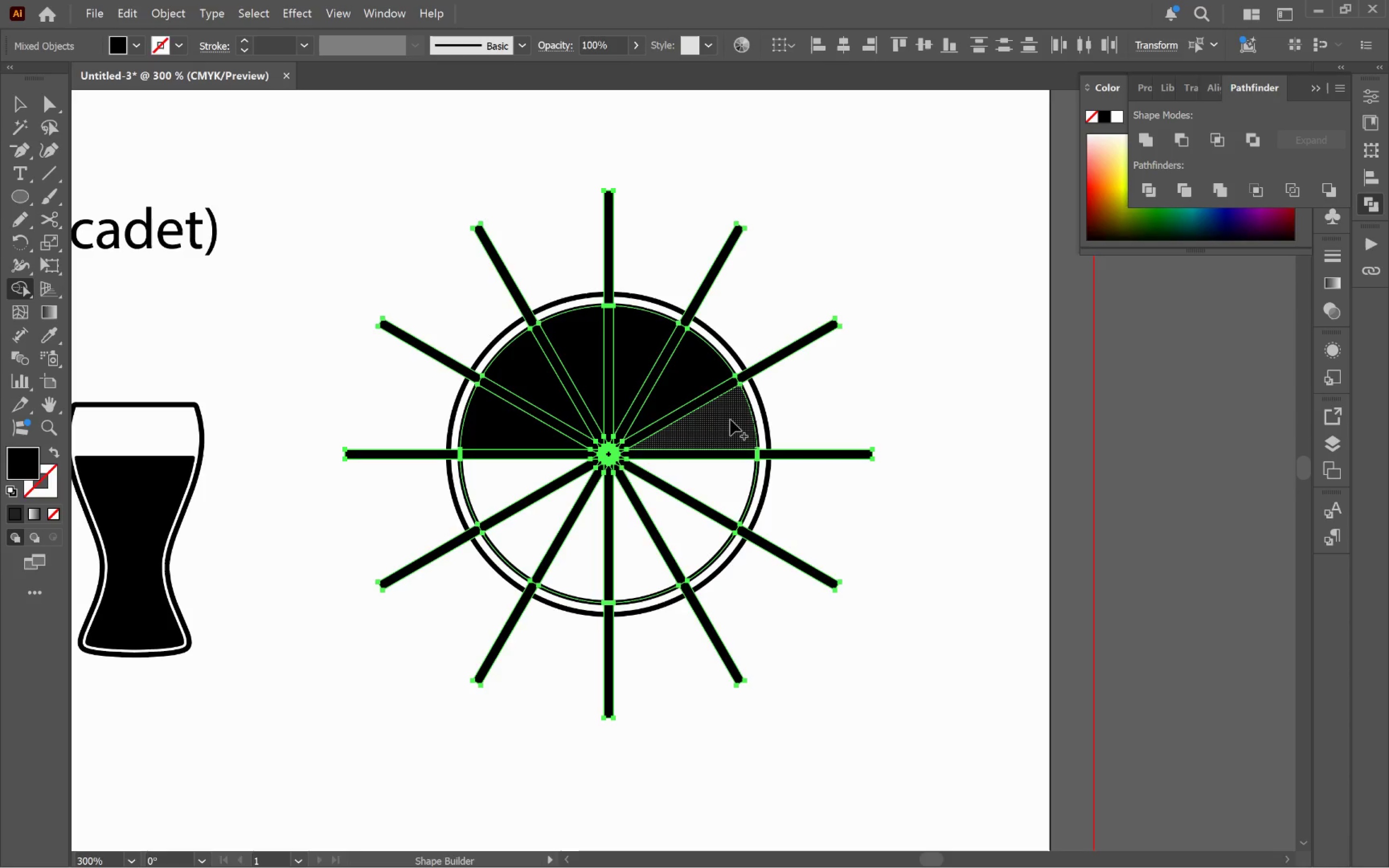 
key(V)
 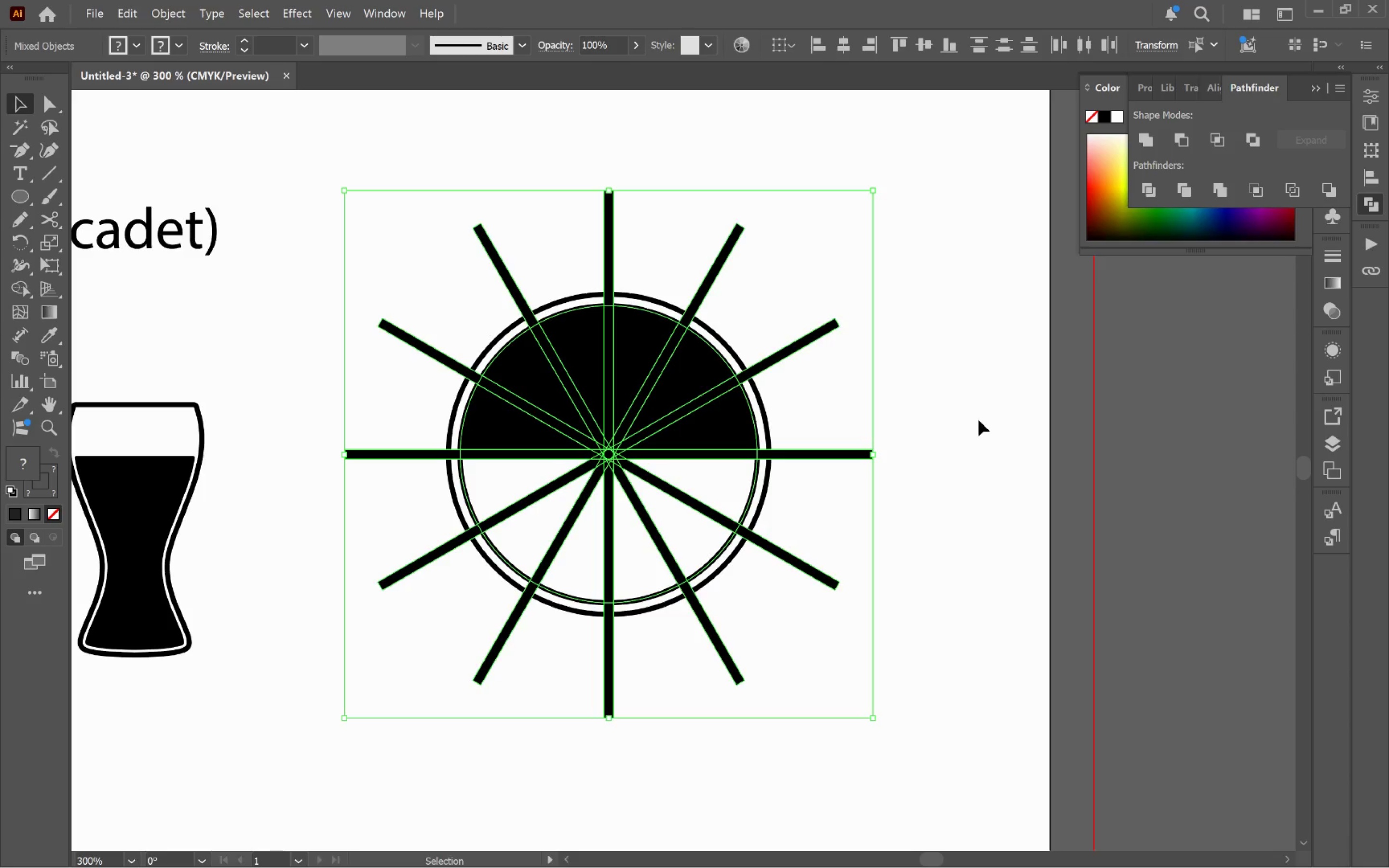 
left_click([979, 420])
 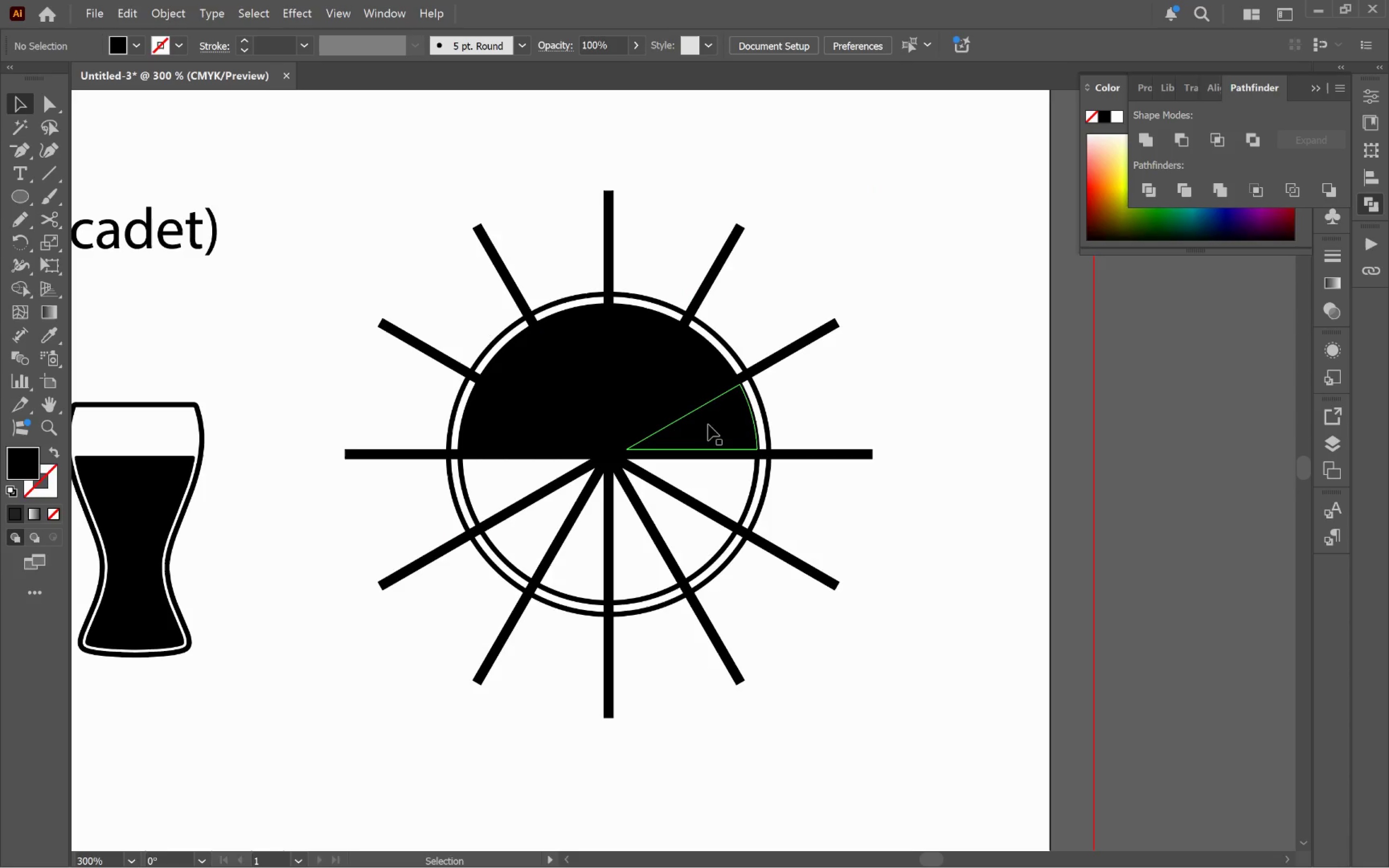 
left_click([707, 428])
 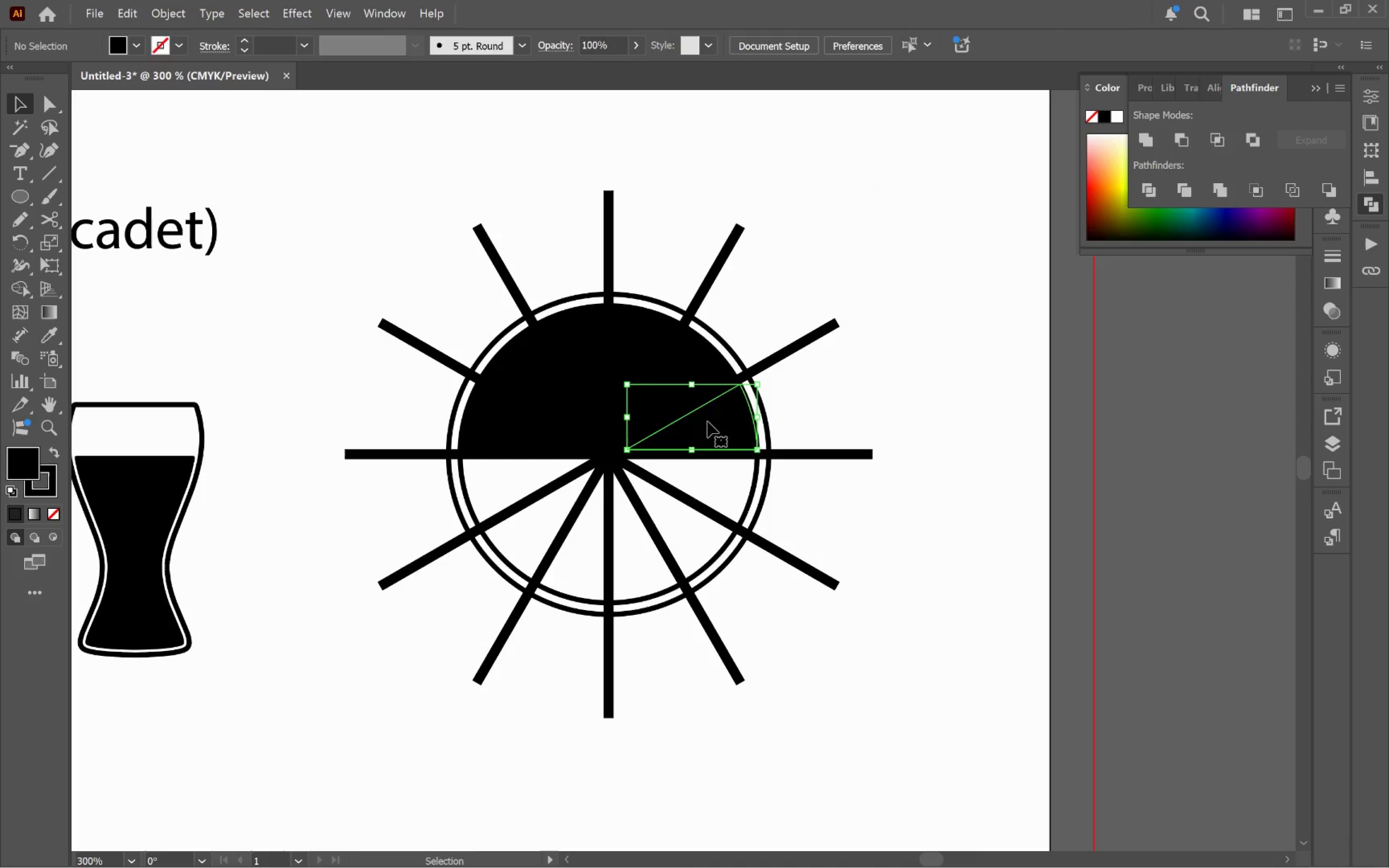 
hold_key(key=ShiftLeft, duration=3.46)
left_click([690, 370])
 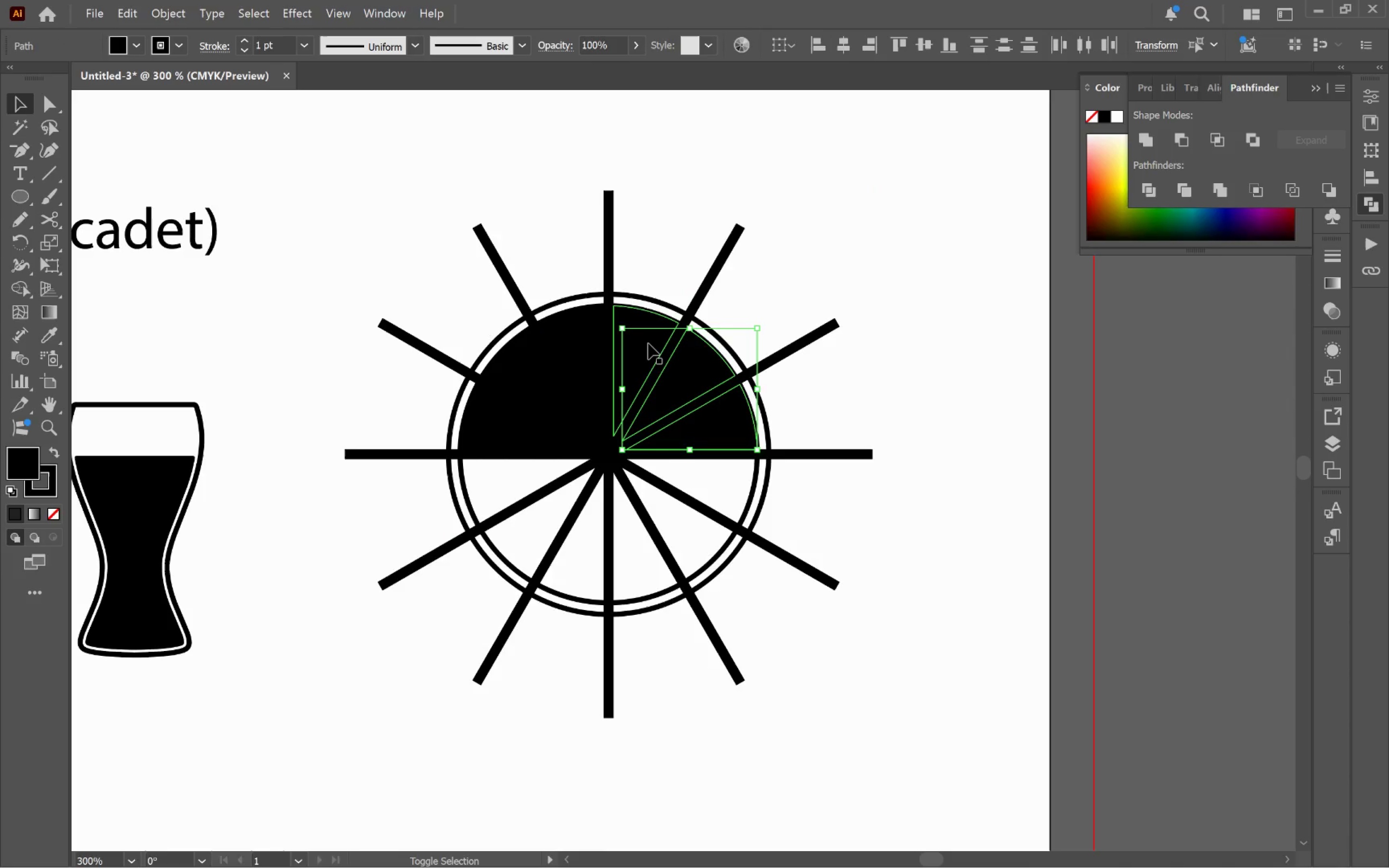 
left_click([648, 343])
 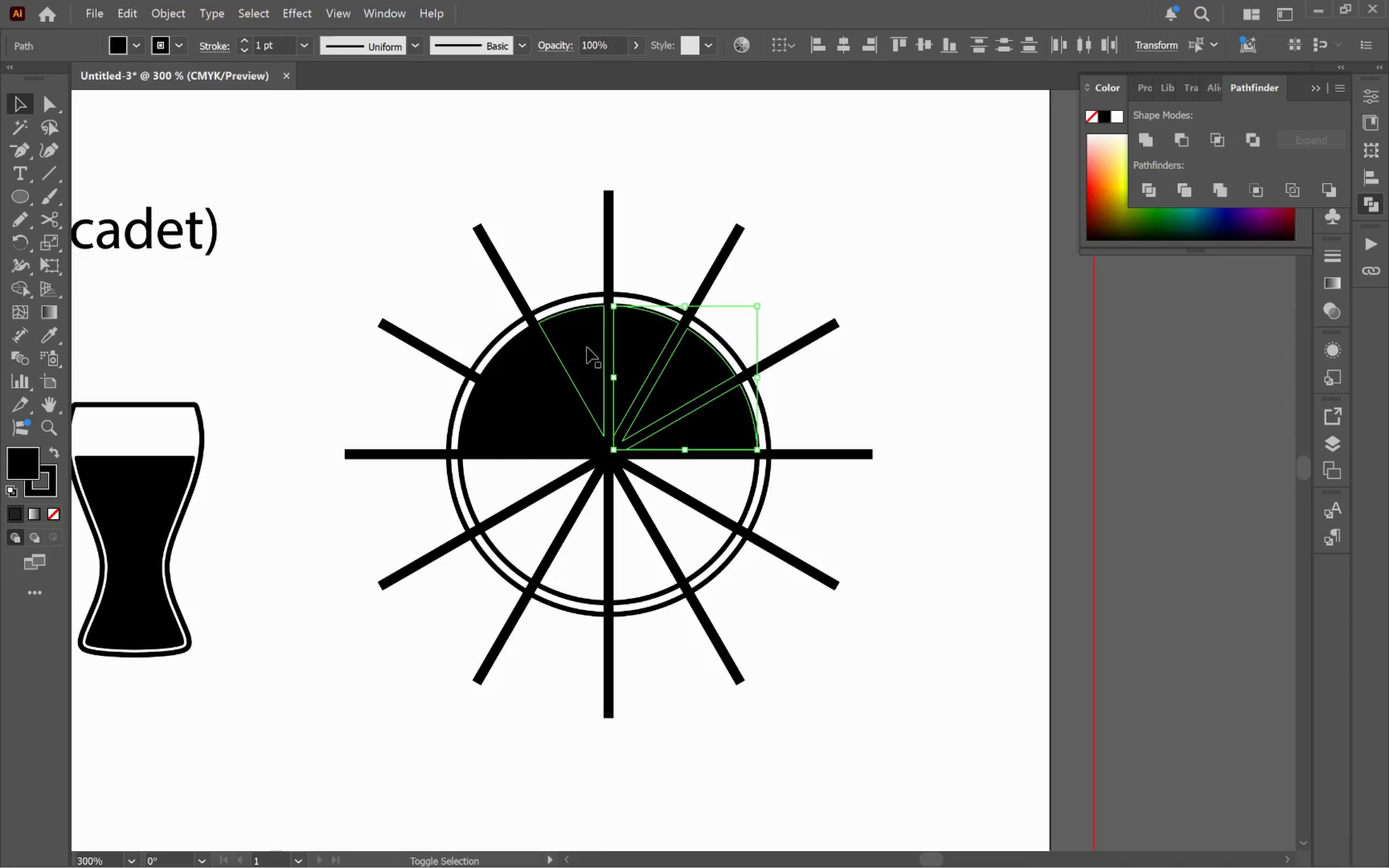 
left_click([586, 348])
 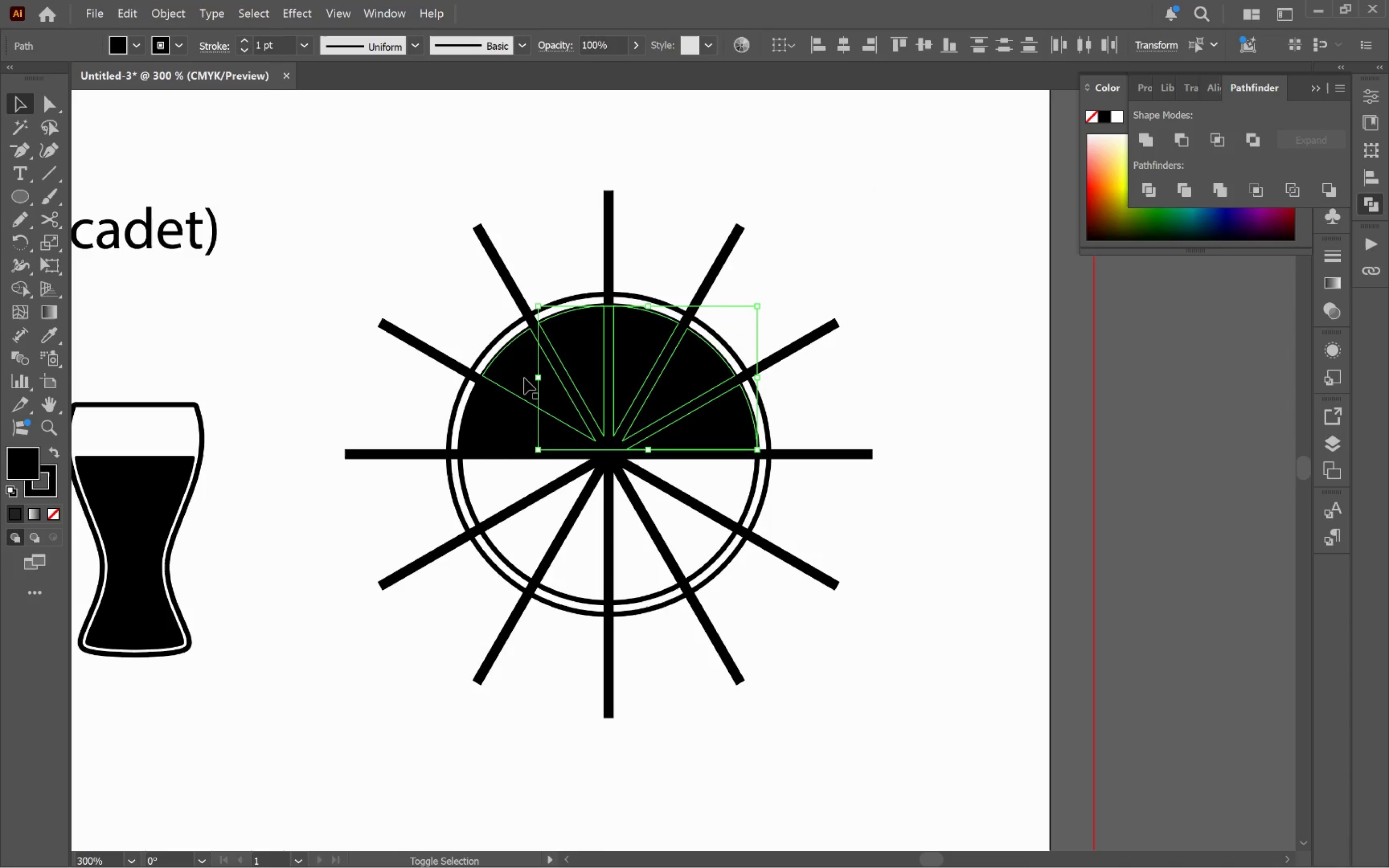 
left_click([523, 379])
 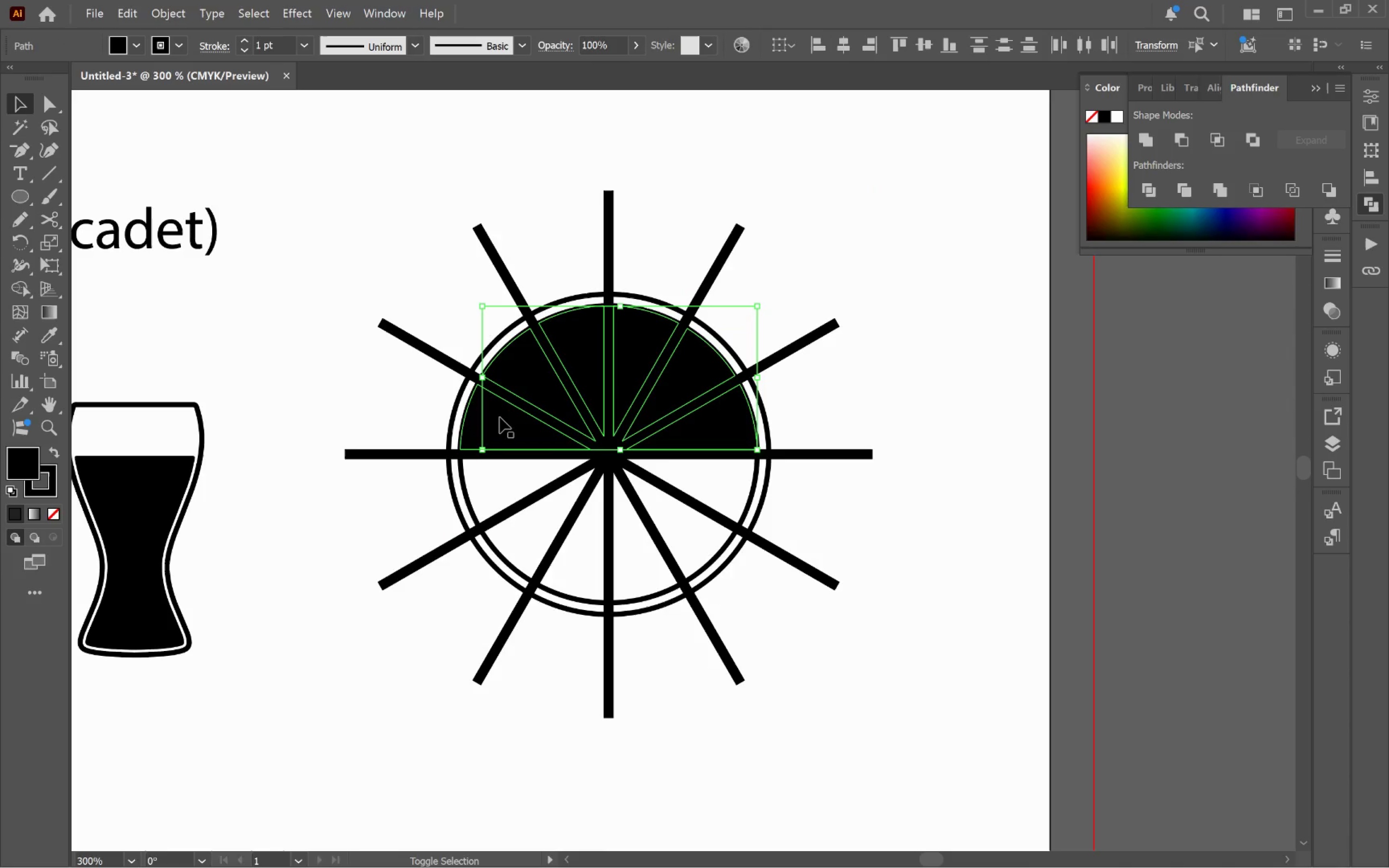 
left_click([497, 420])
 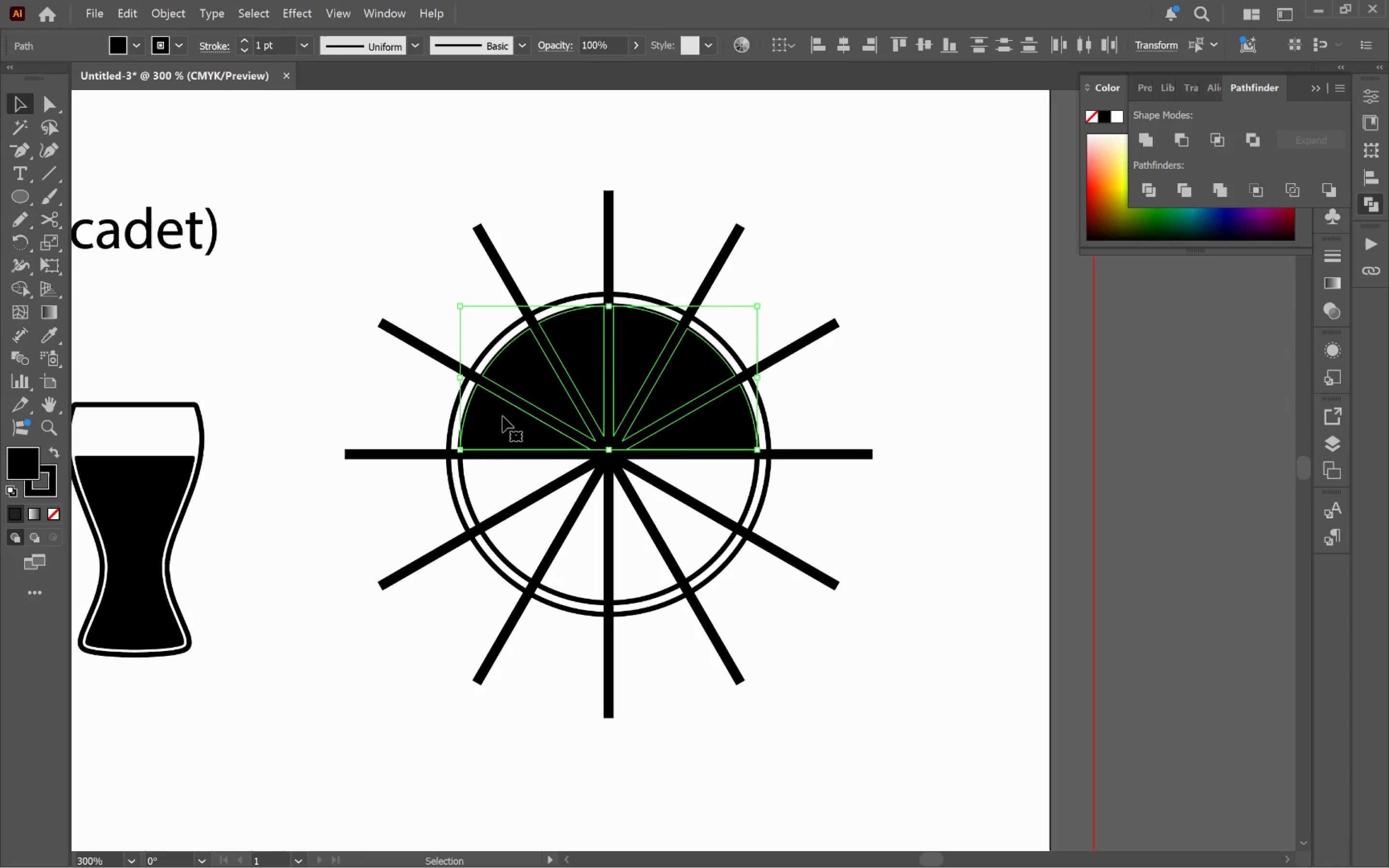 
hold_key(key=ShiftLeft, duration=0.98)
left_click([492, 347])
 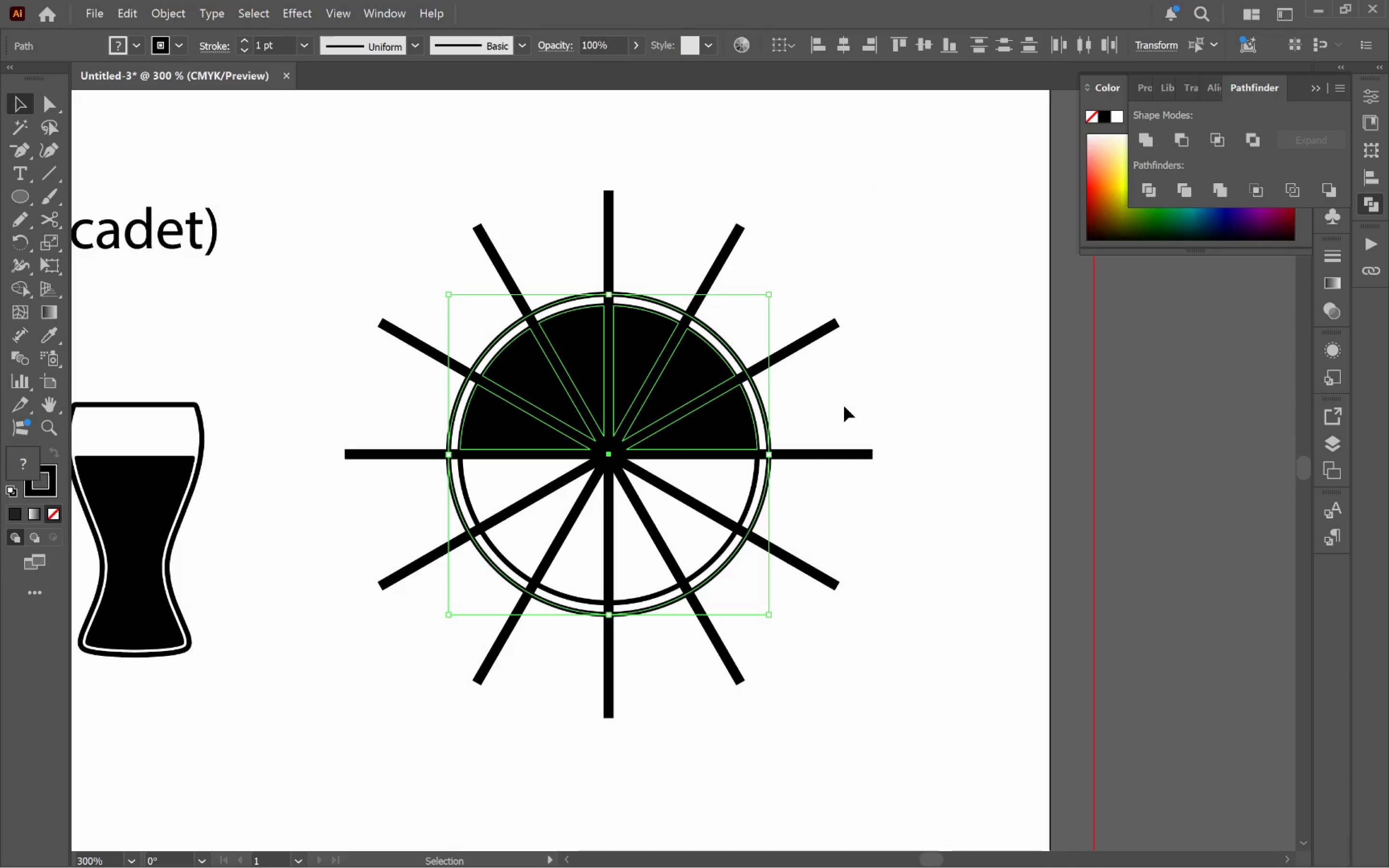 
left_click([855, 391])
 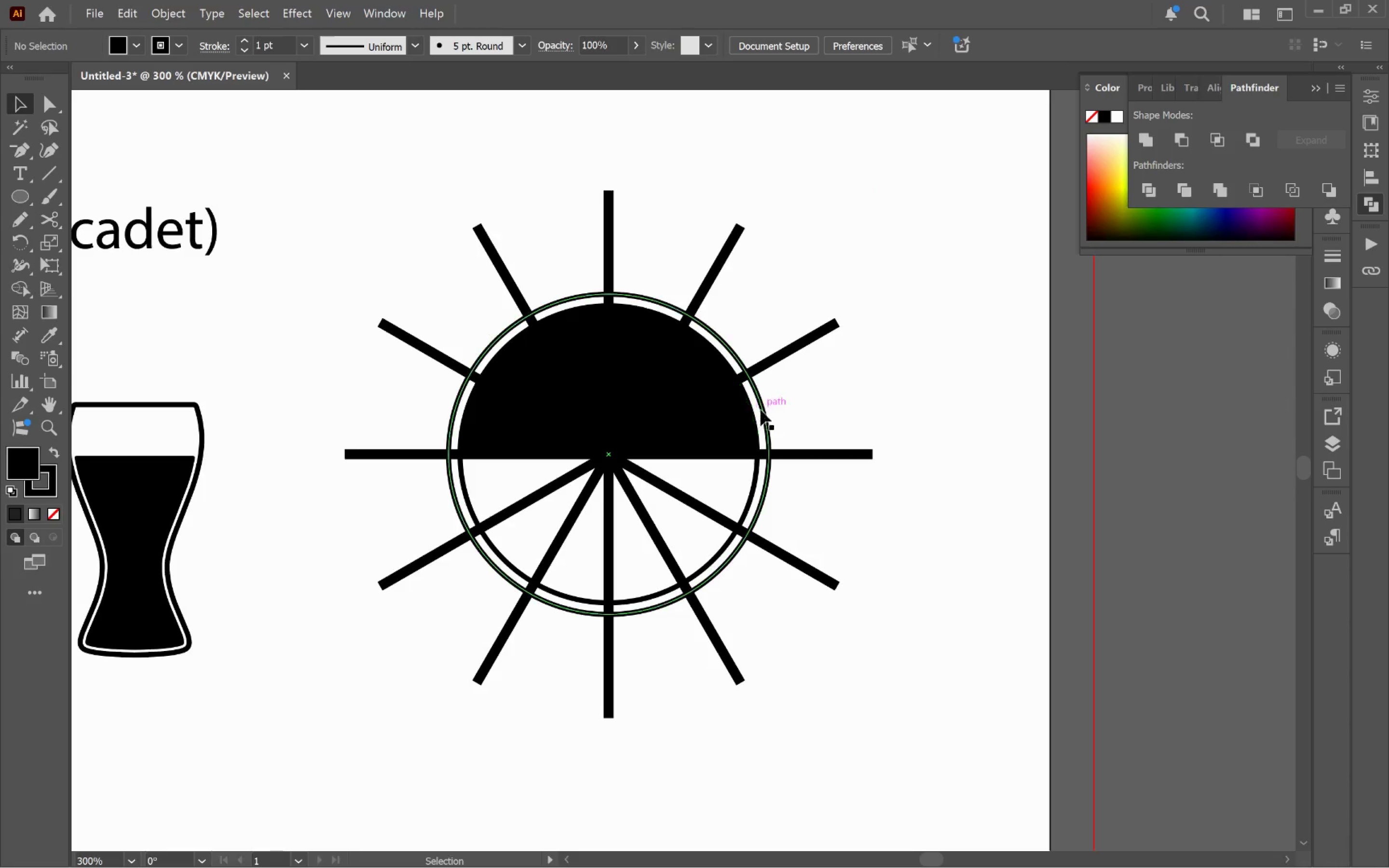 
left_click([763, 410])
 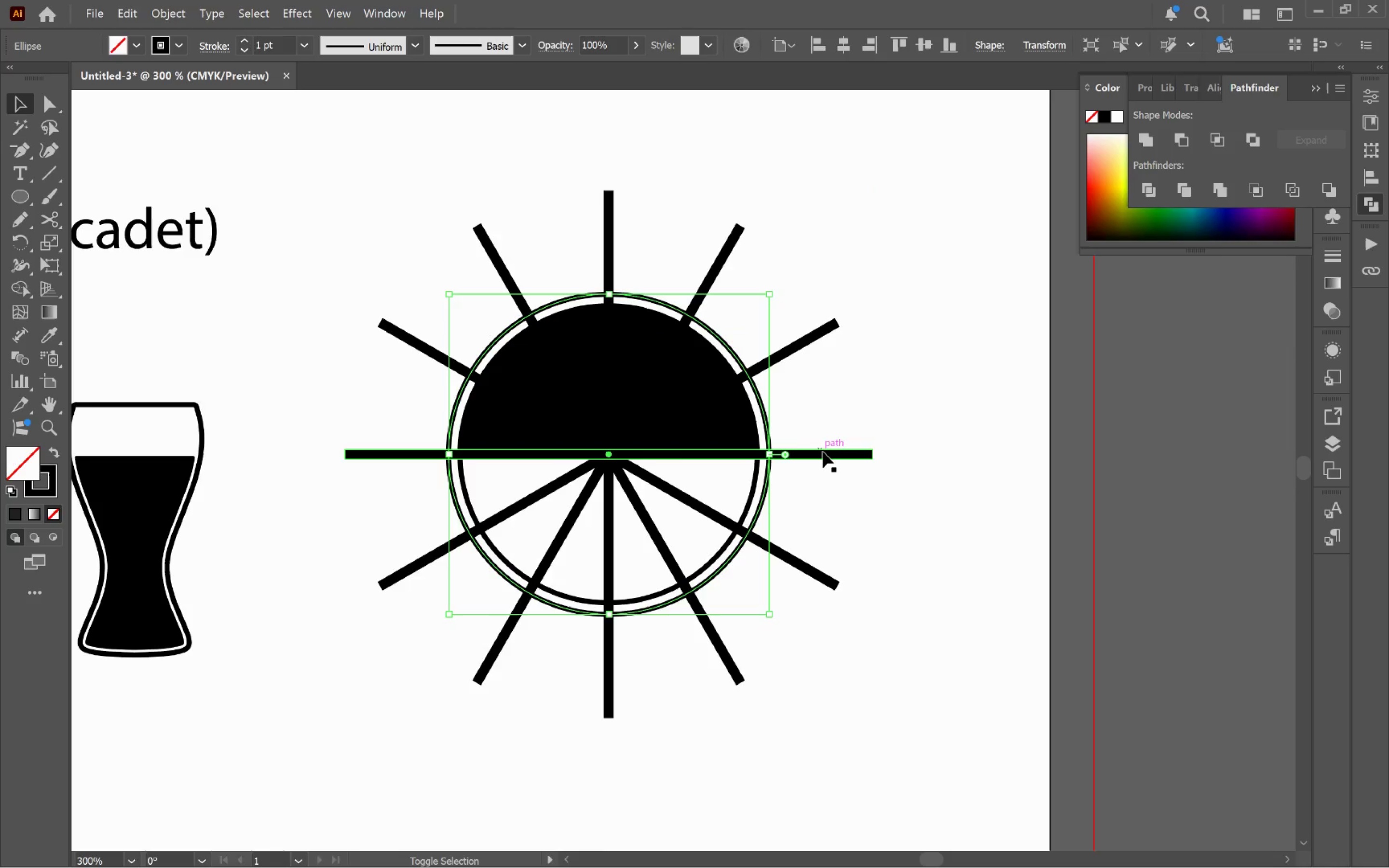 
left_click([824, 452])
 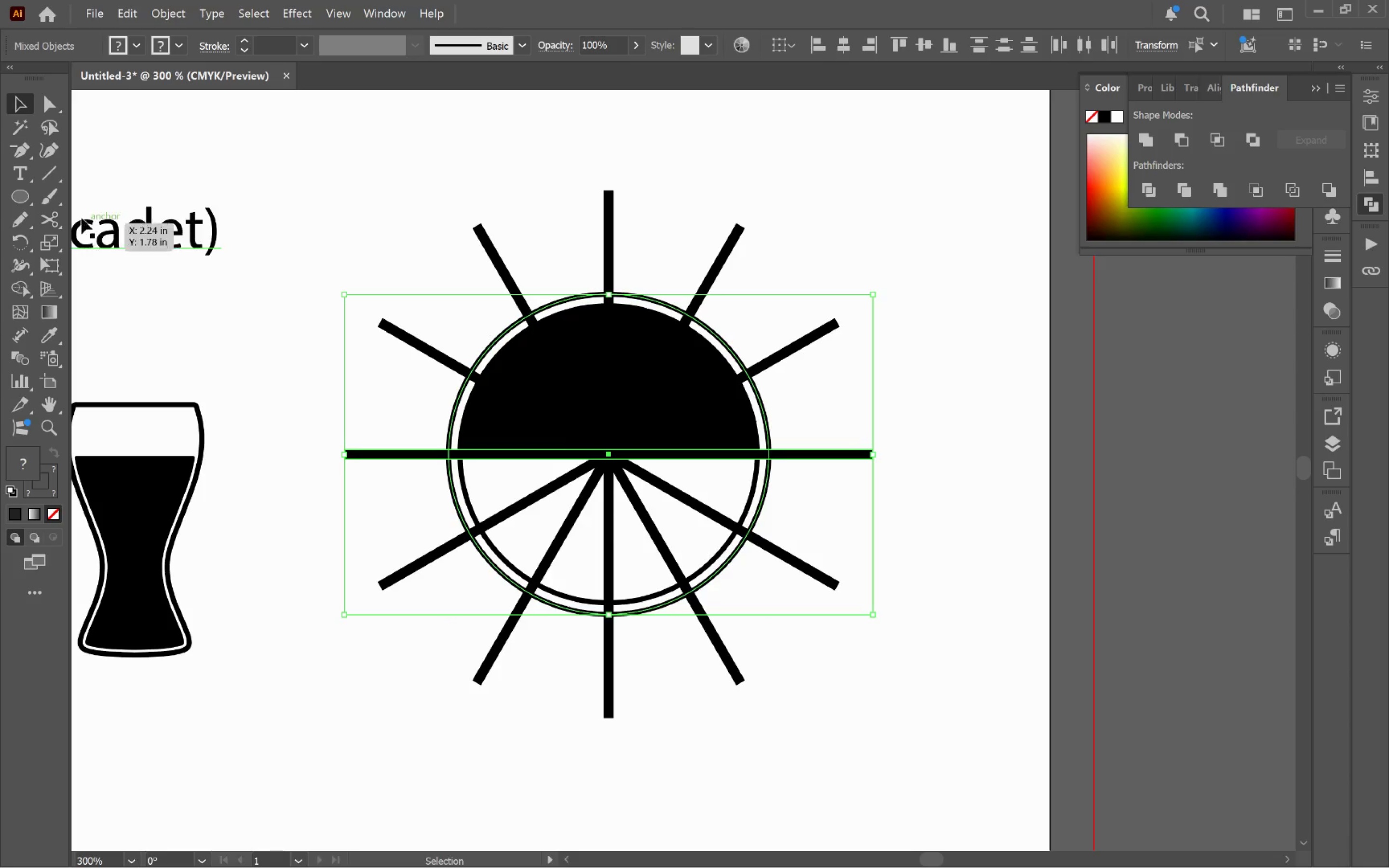 
left_click([22, 283])
 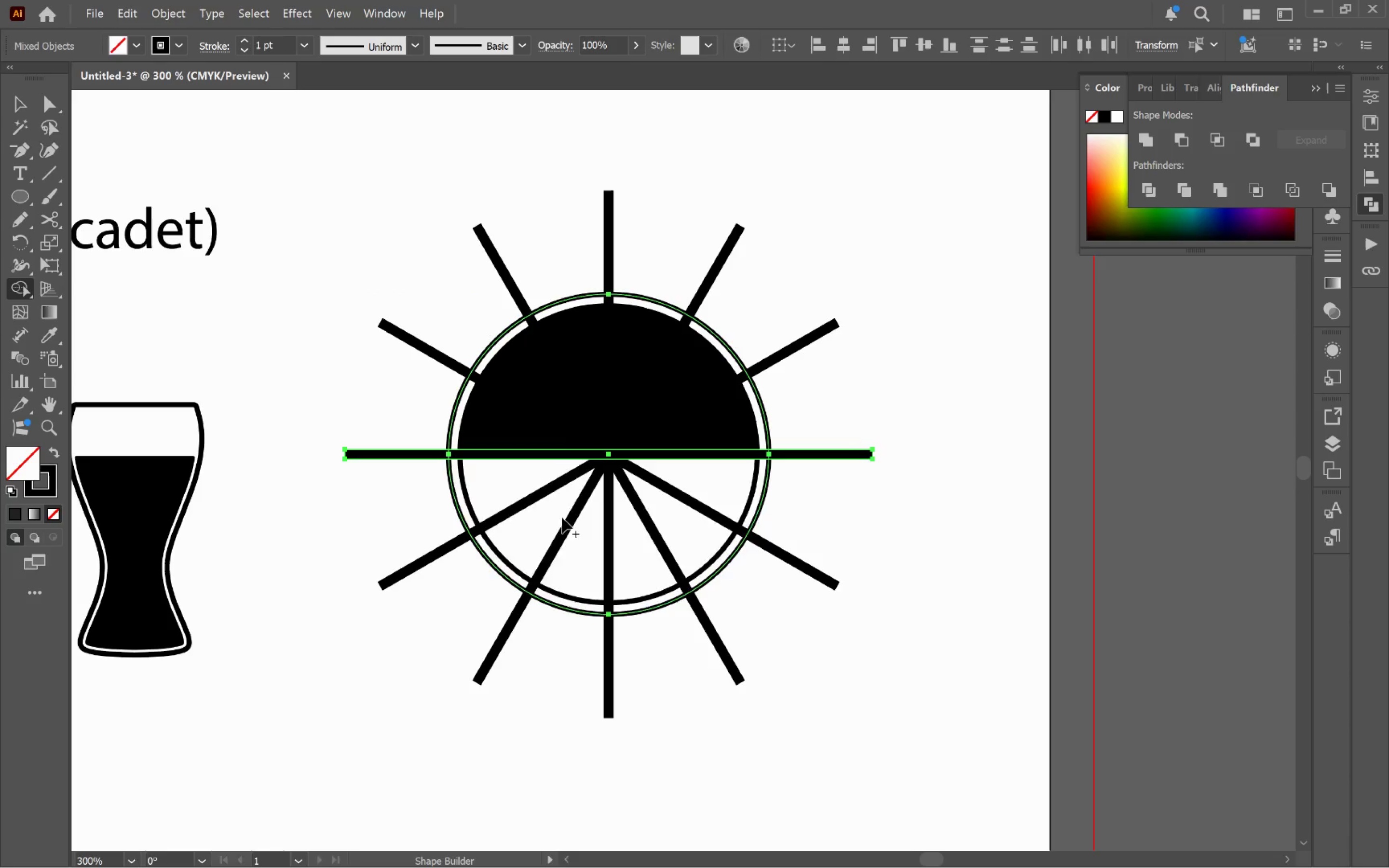 
hold_key(key=AltLeft, duration=1.9)
left_click_drag(start_coordinate=[792, 561], to_coordinate=[424, 516])
 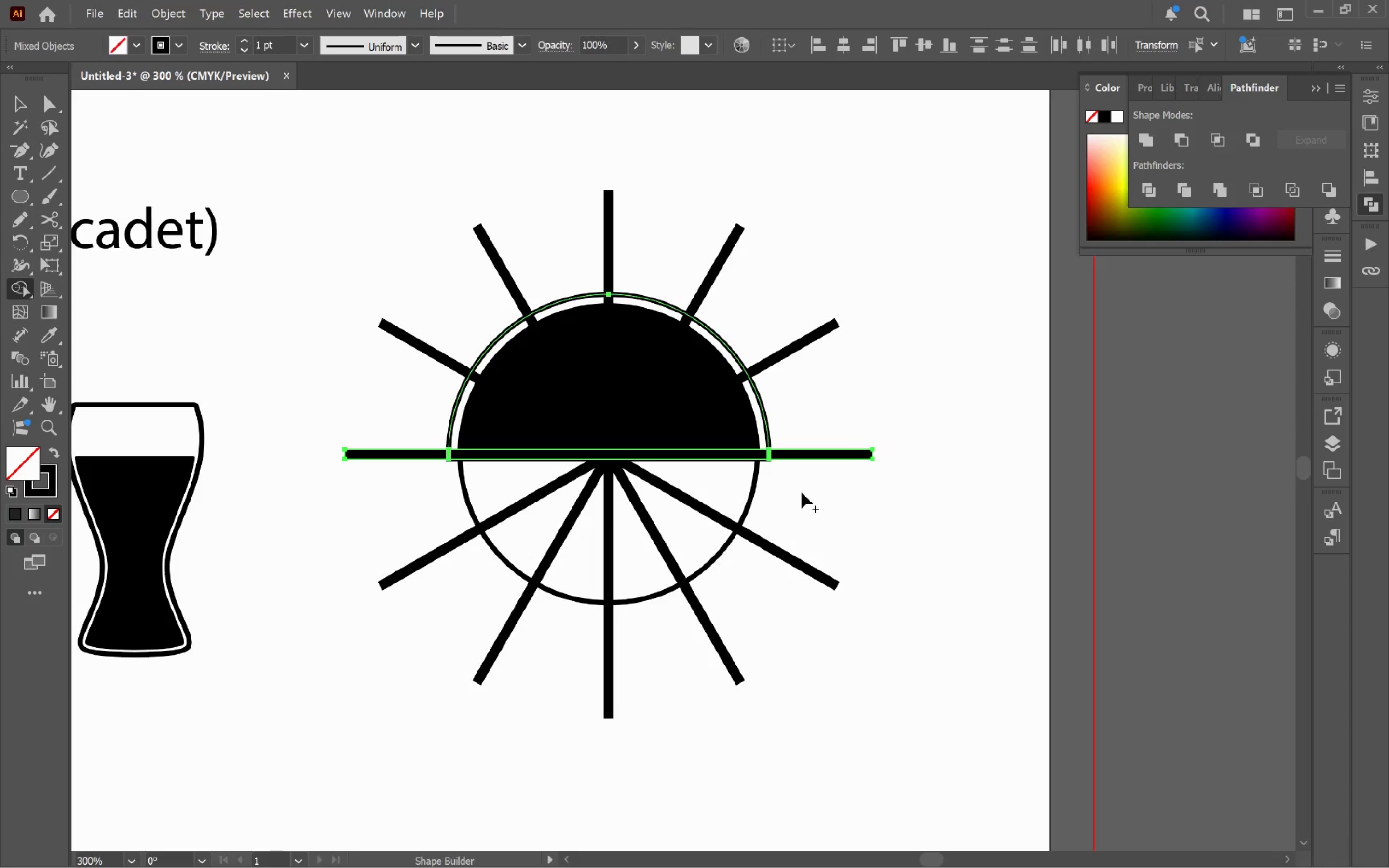 
hold_key(key=AltLeft, duration=3.58)
left_click_drag(start_coordinate=[792, 465], to_coordinate=[744, 461])
 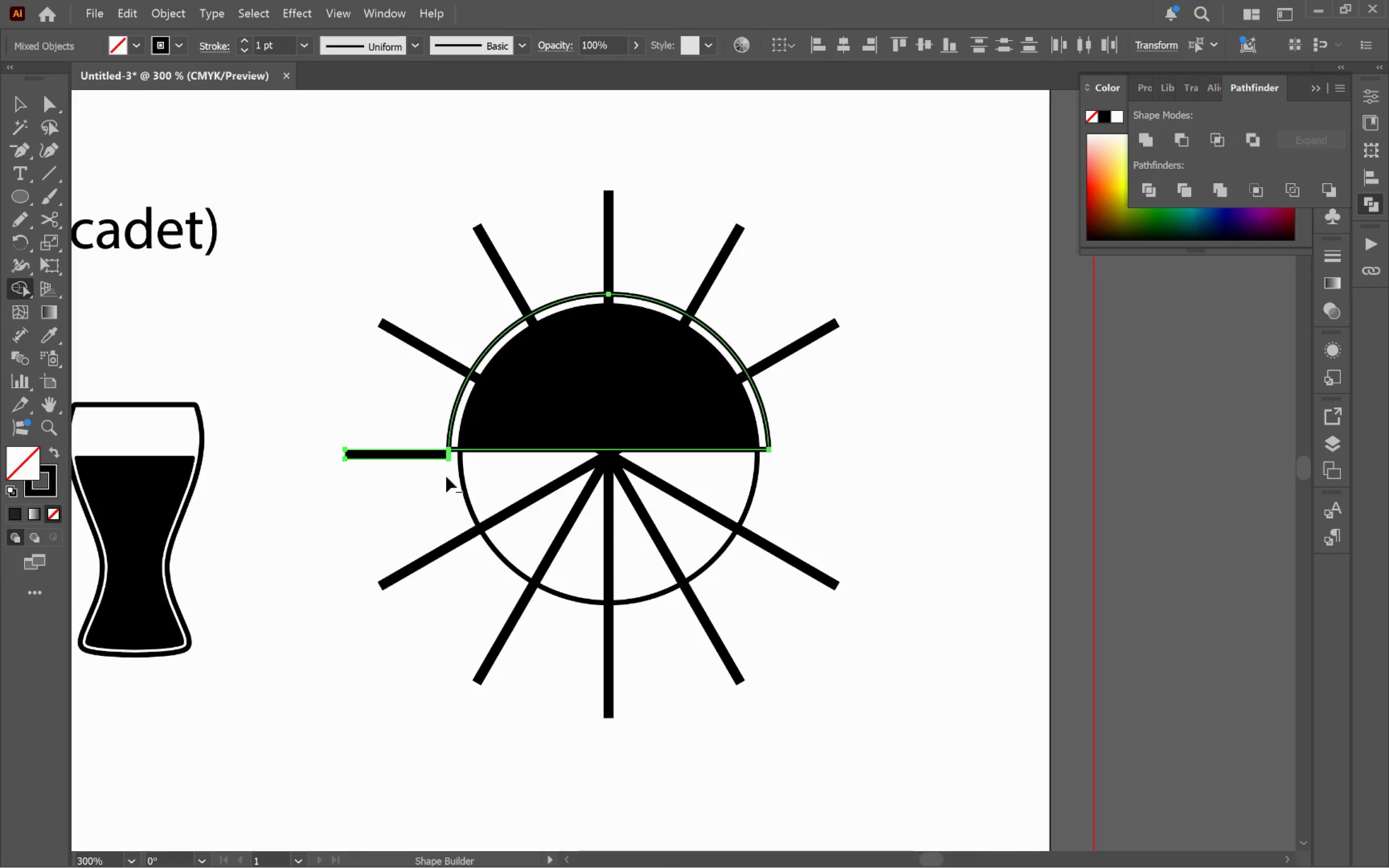 
left_click_drag(start_coordinate=[454, 475], to_coordinate=[382, 458])
 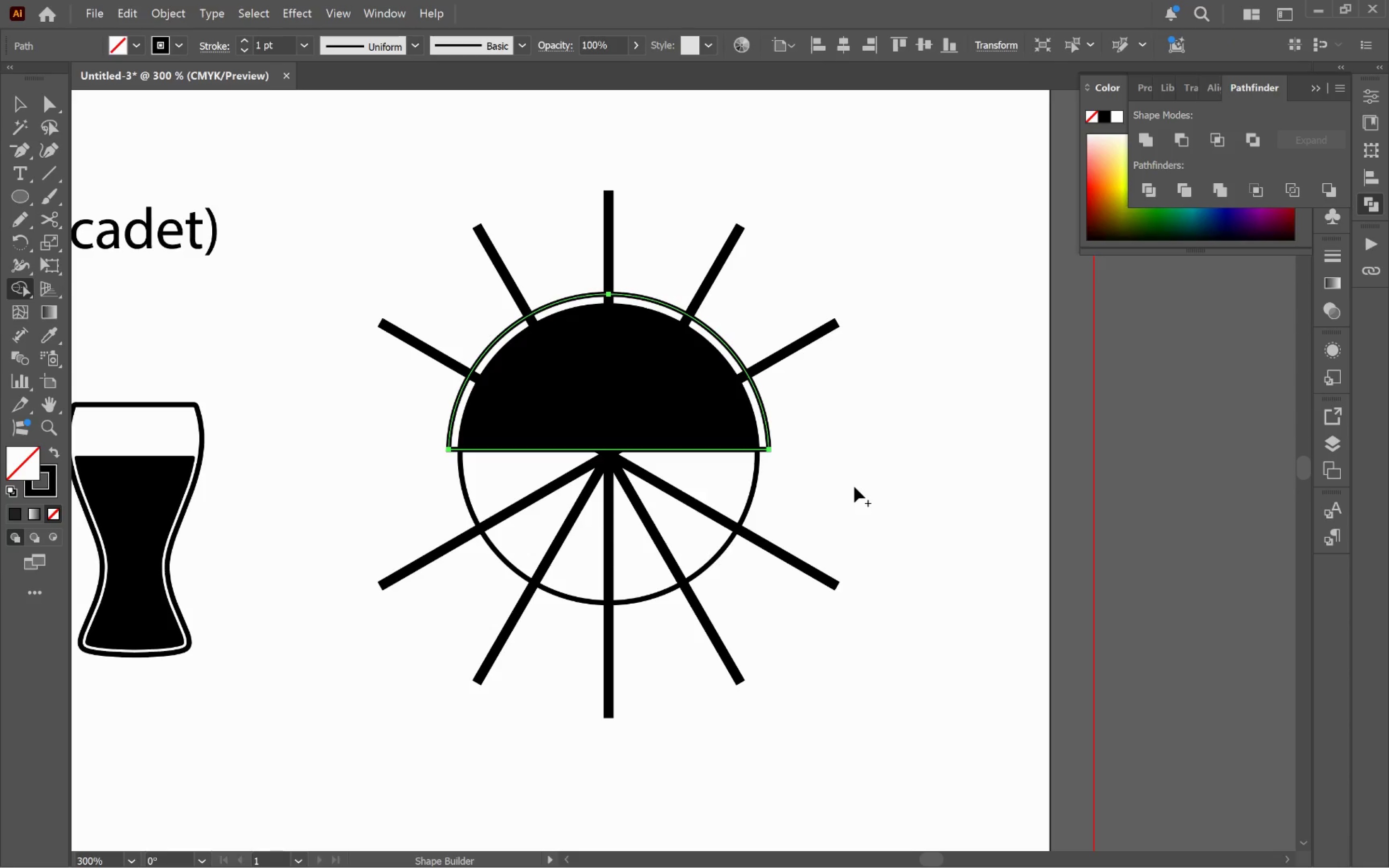 
hold_key(key=ControlLeft, duration=0.79)
left_click([871, 474])
 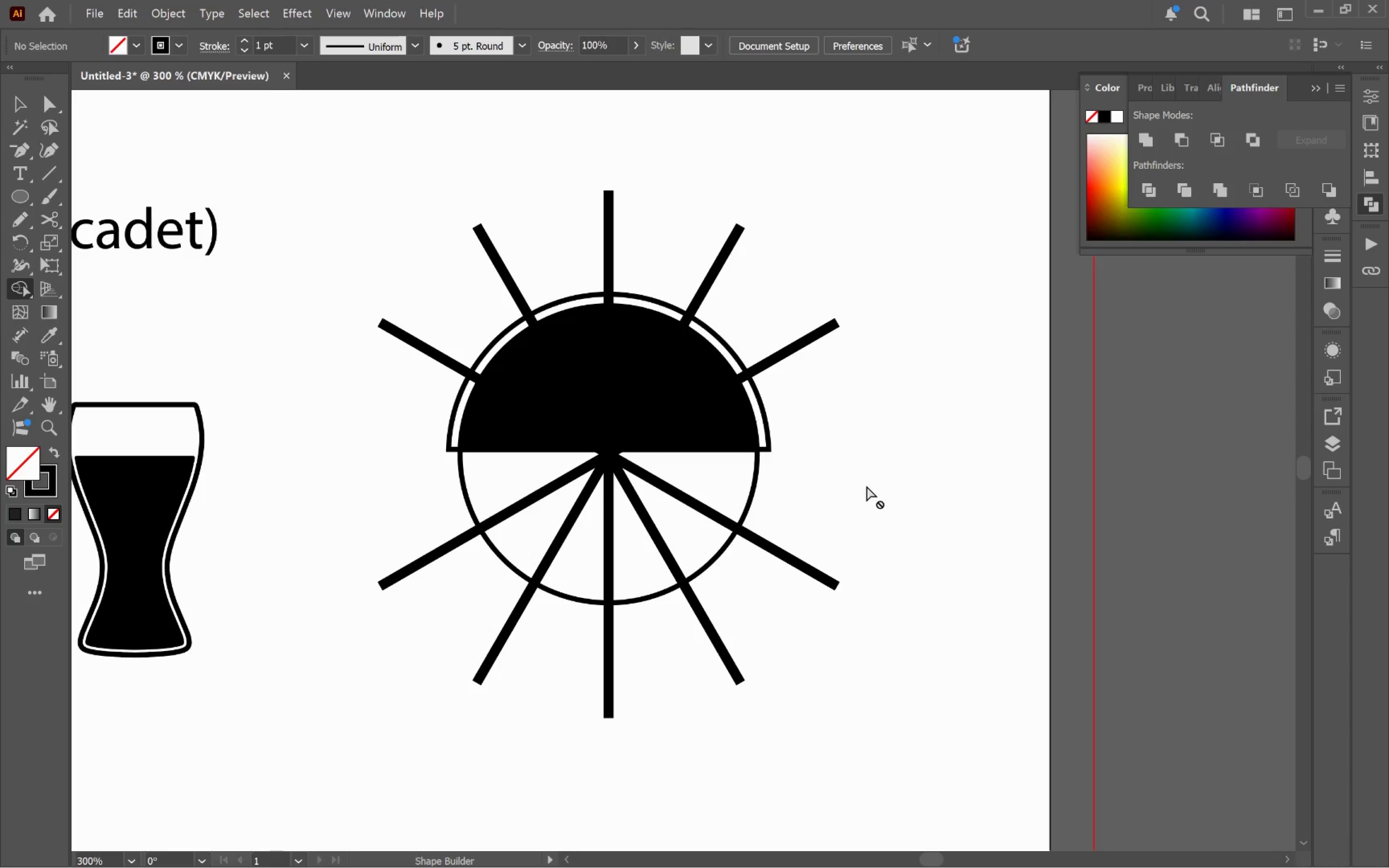 
key(V)
 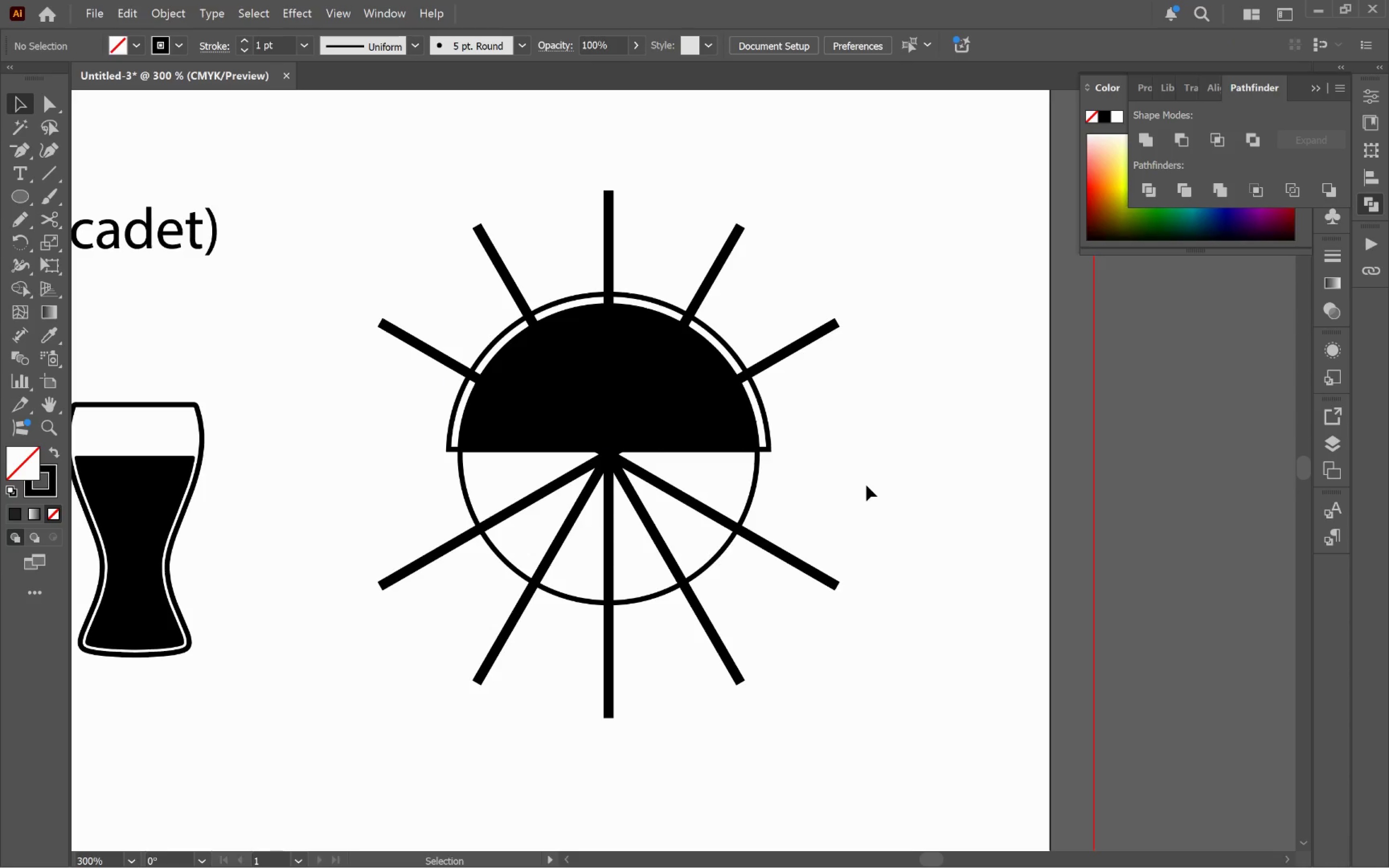 
left_click_drag(start_coordinate=[867, 485], to_coordinate=[869, 484])
 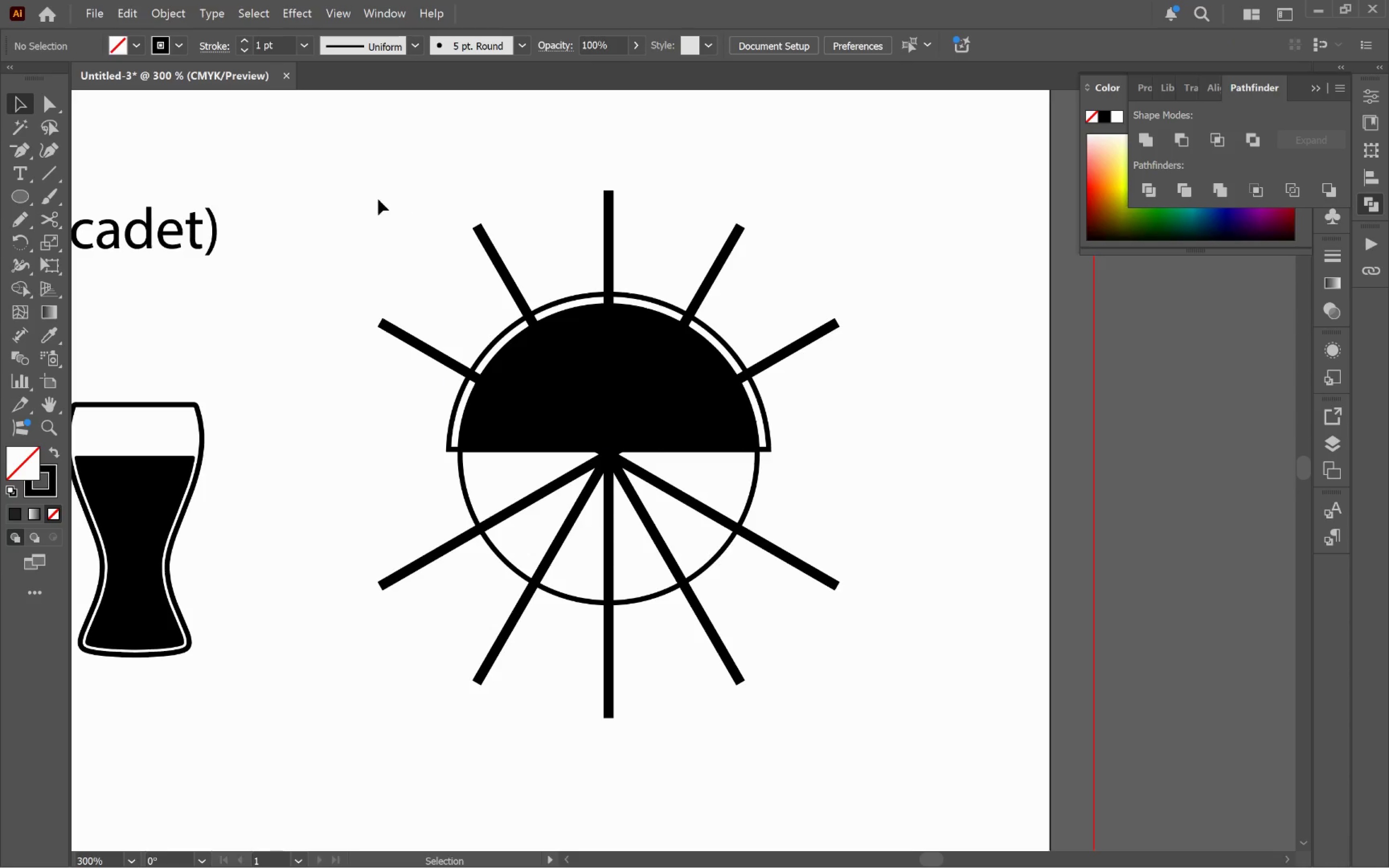 
left_click_drag(start_coordinate=[426, 164], to_coordinate=[792, 256])
 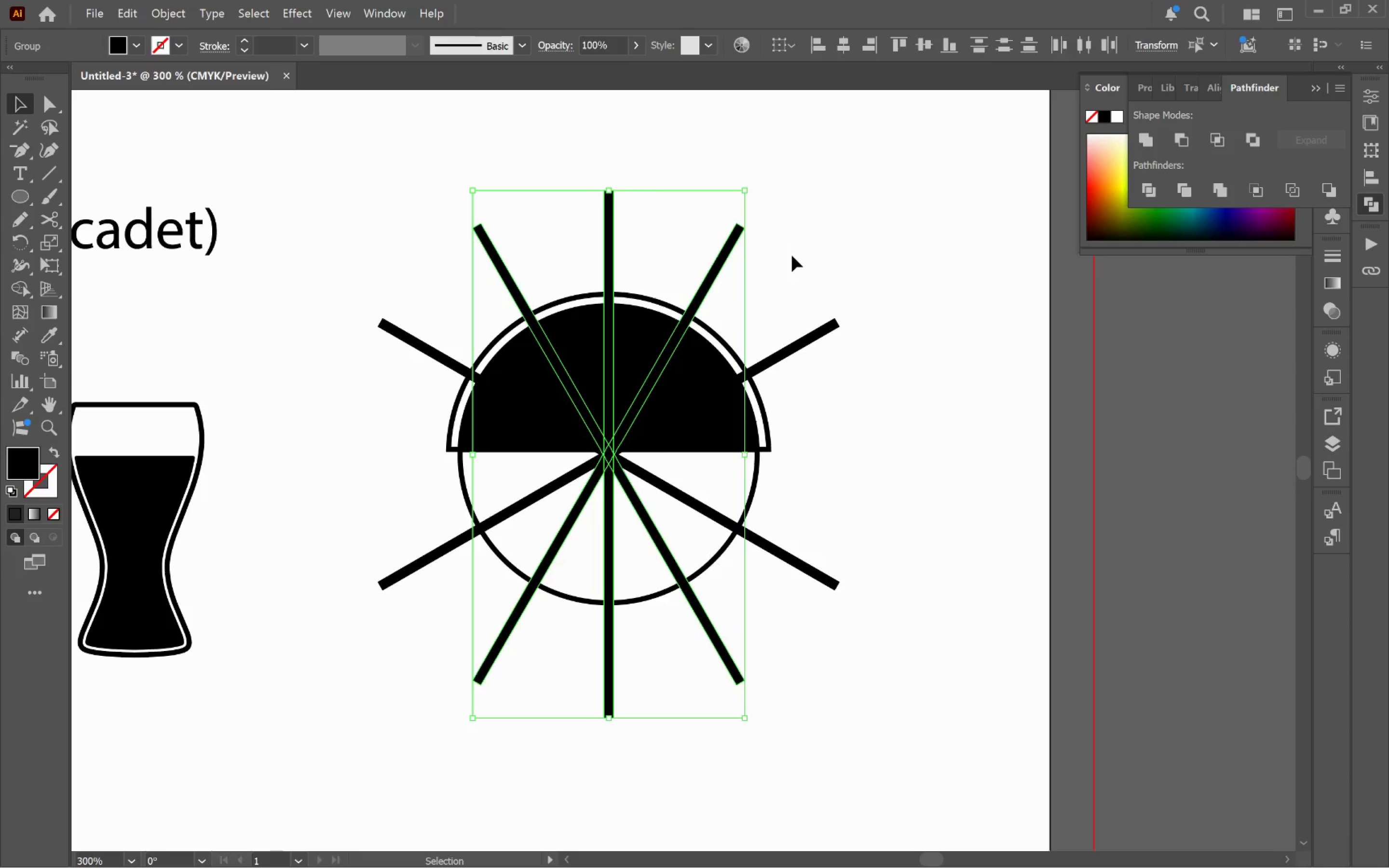 
key(Backspace)
 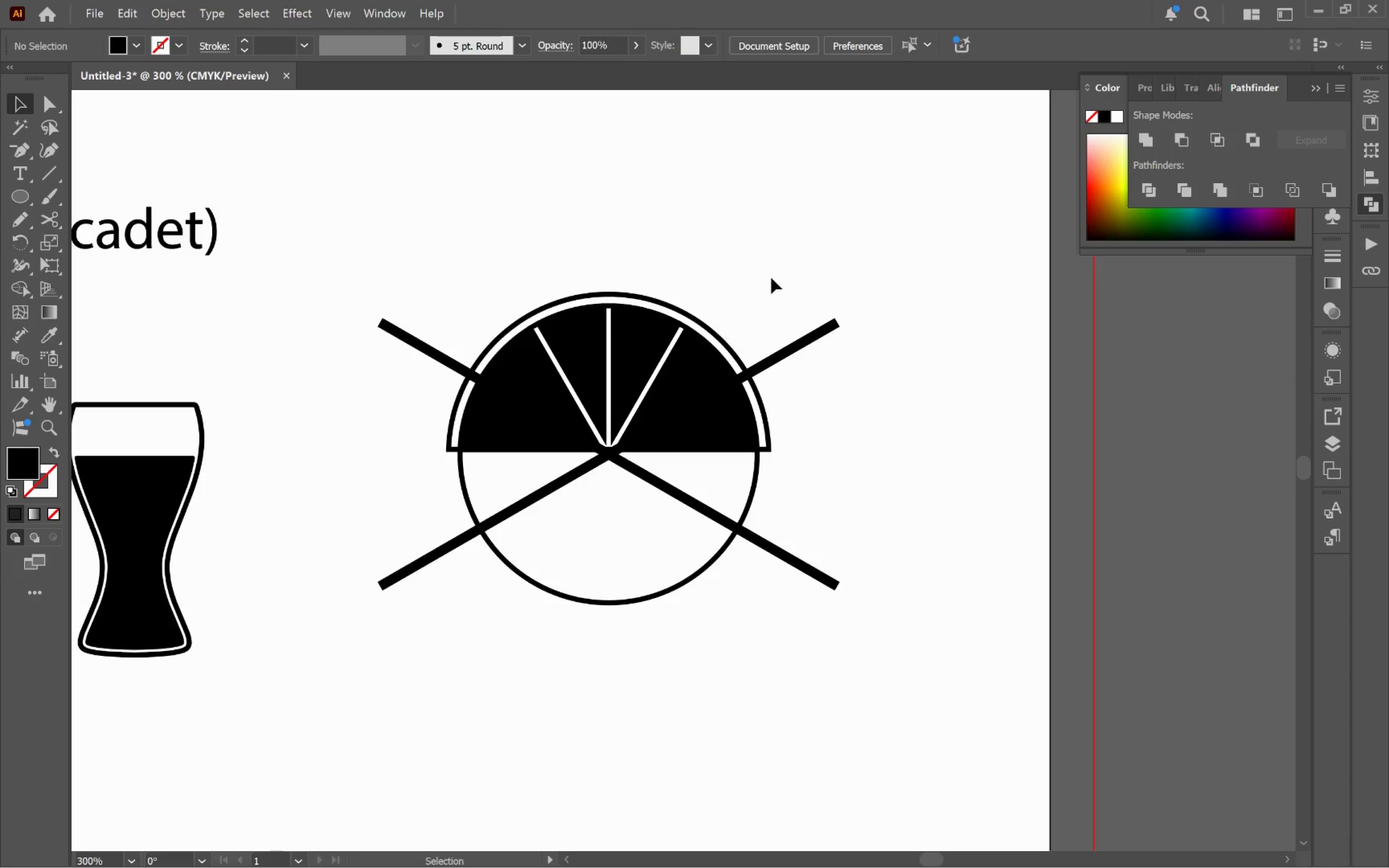 
left_click_drag(start_coordinate=[792, 287], to_coordinate=[879, 372])
 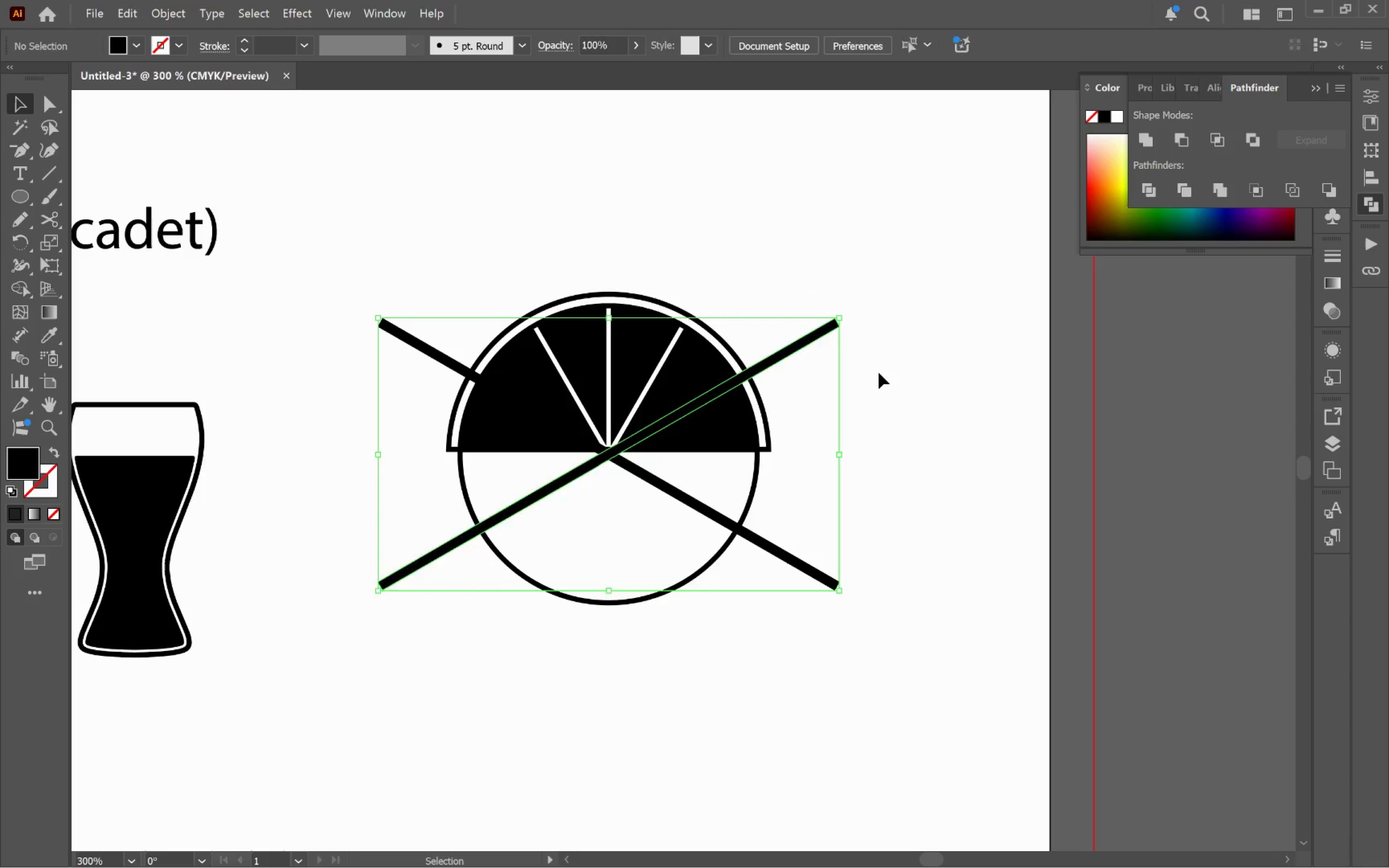 
key(Backspace)
 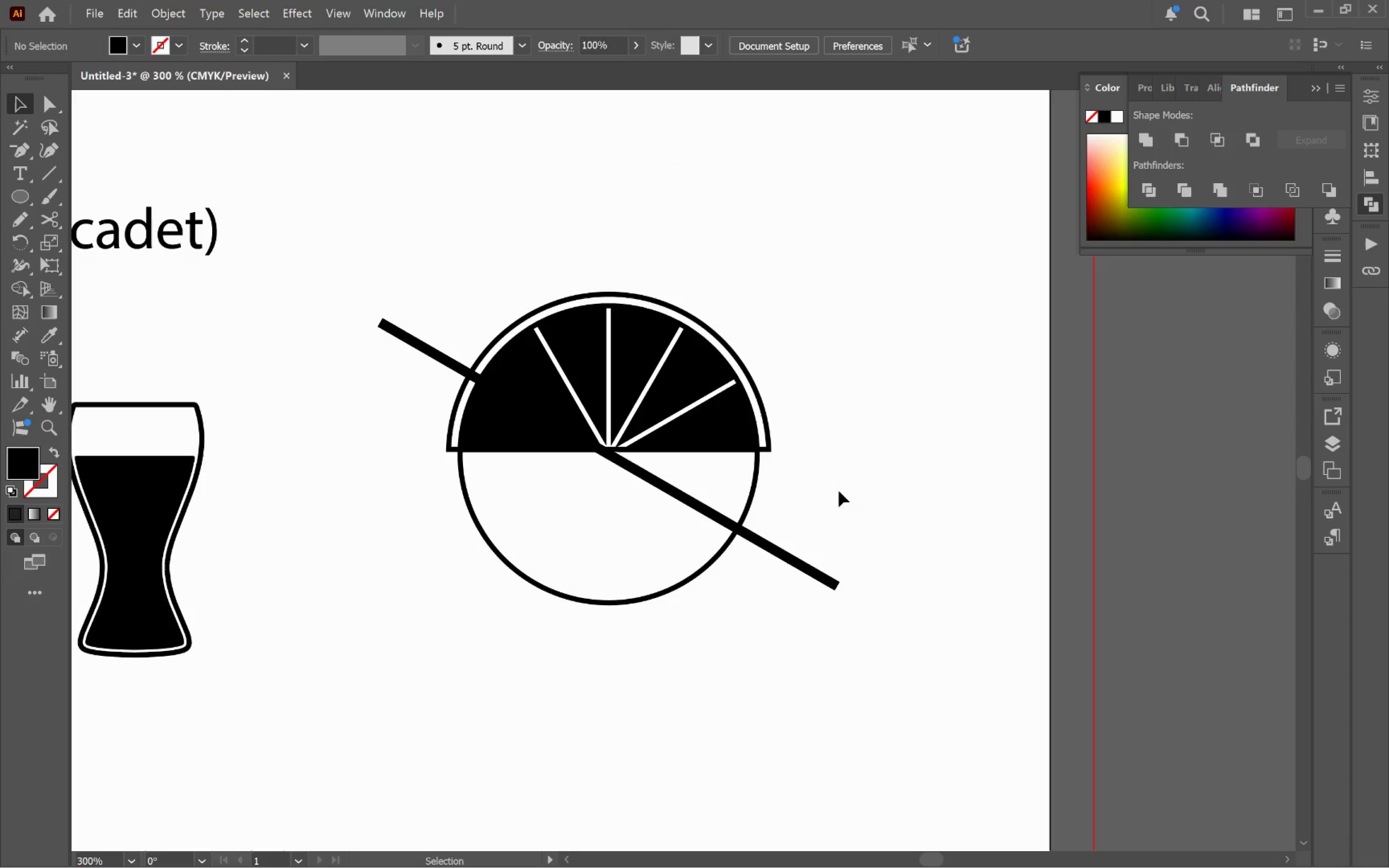 
left_click_drag(start_coordinate=[827, 505], to_coordinate=[776, 595])
 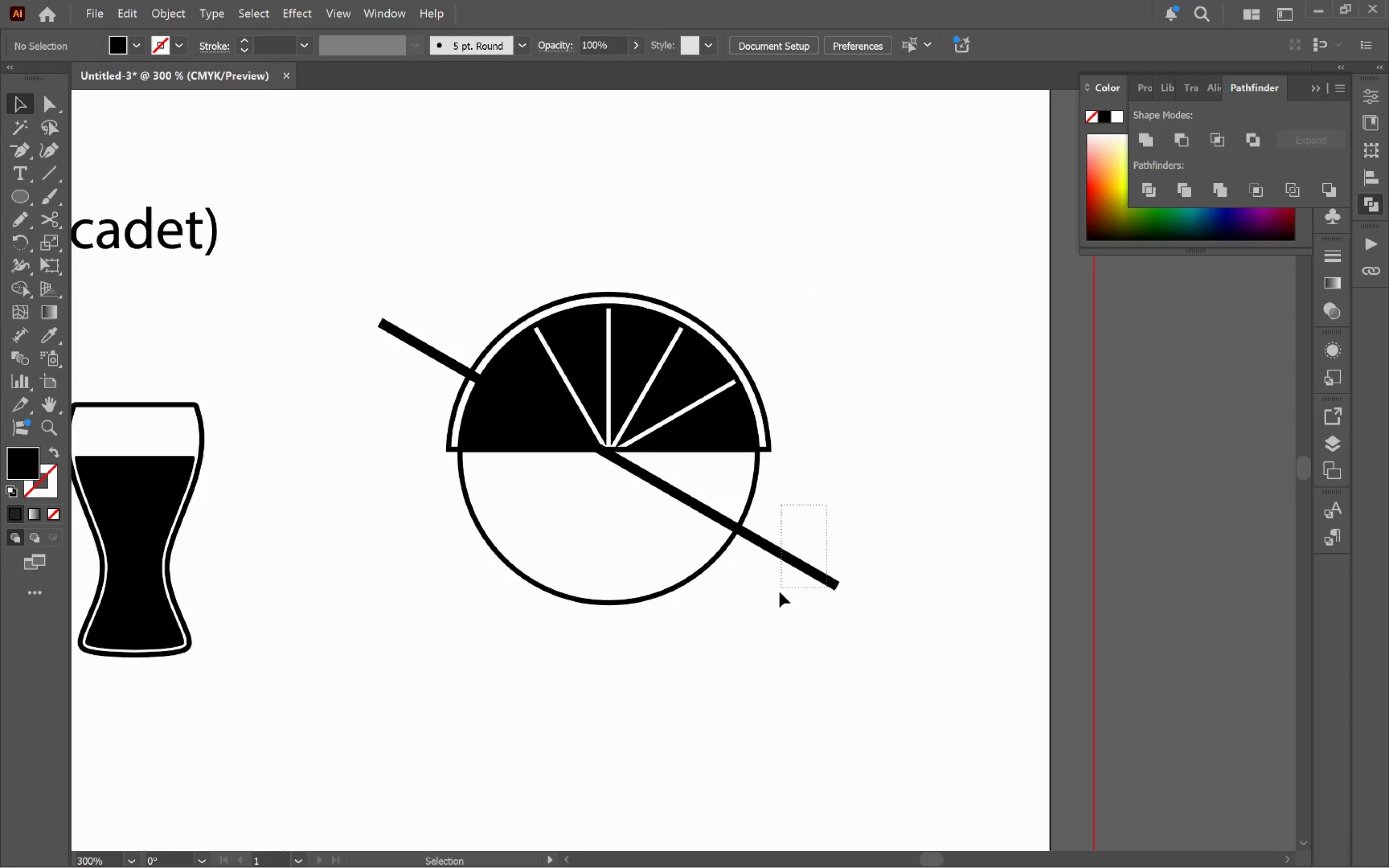 
key(Backspace)
 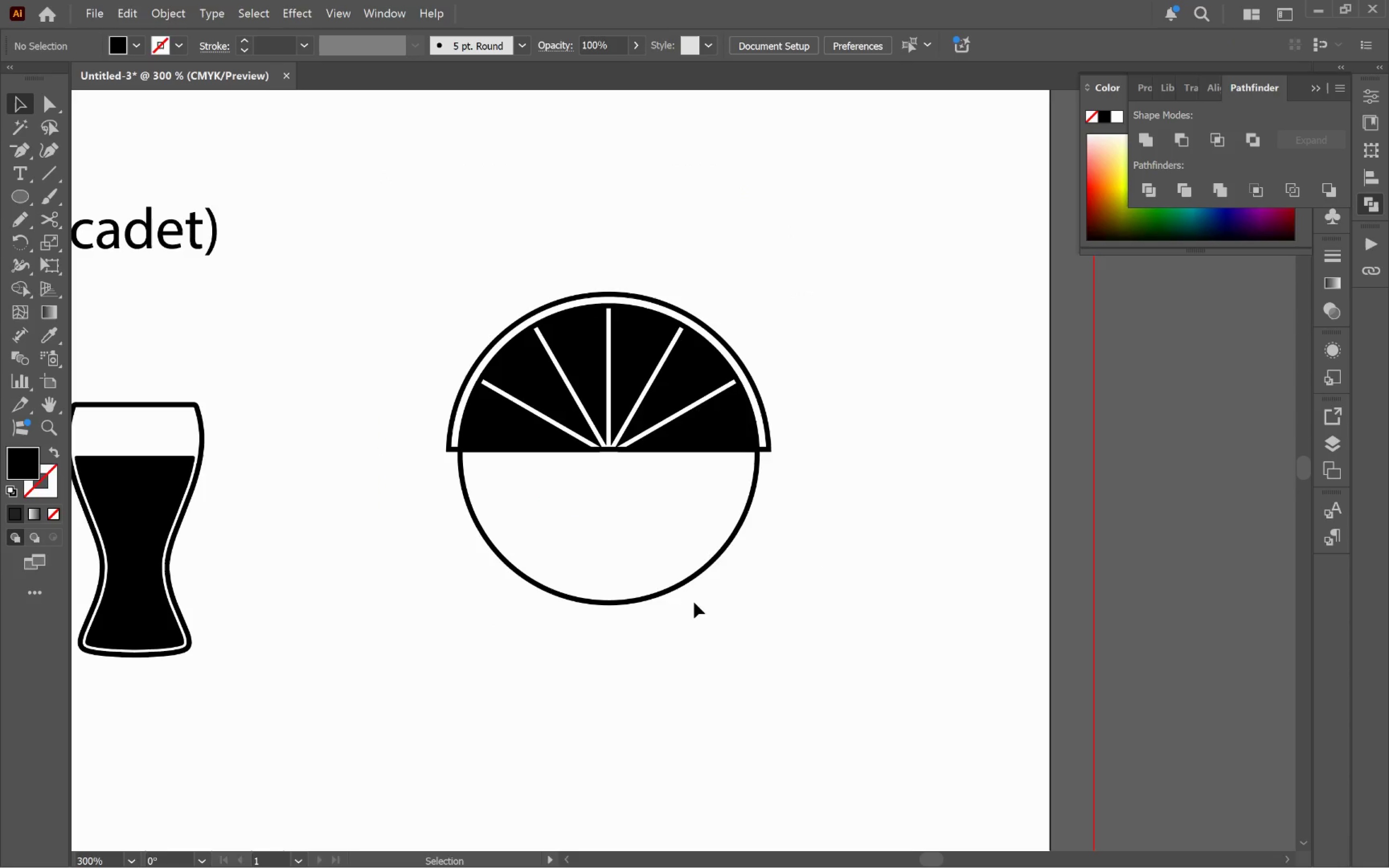 
left_click_drag(start_coordinate=[691, 610], to_coordinate=[606, 544])
 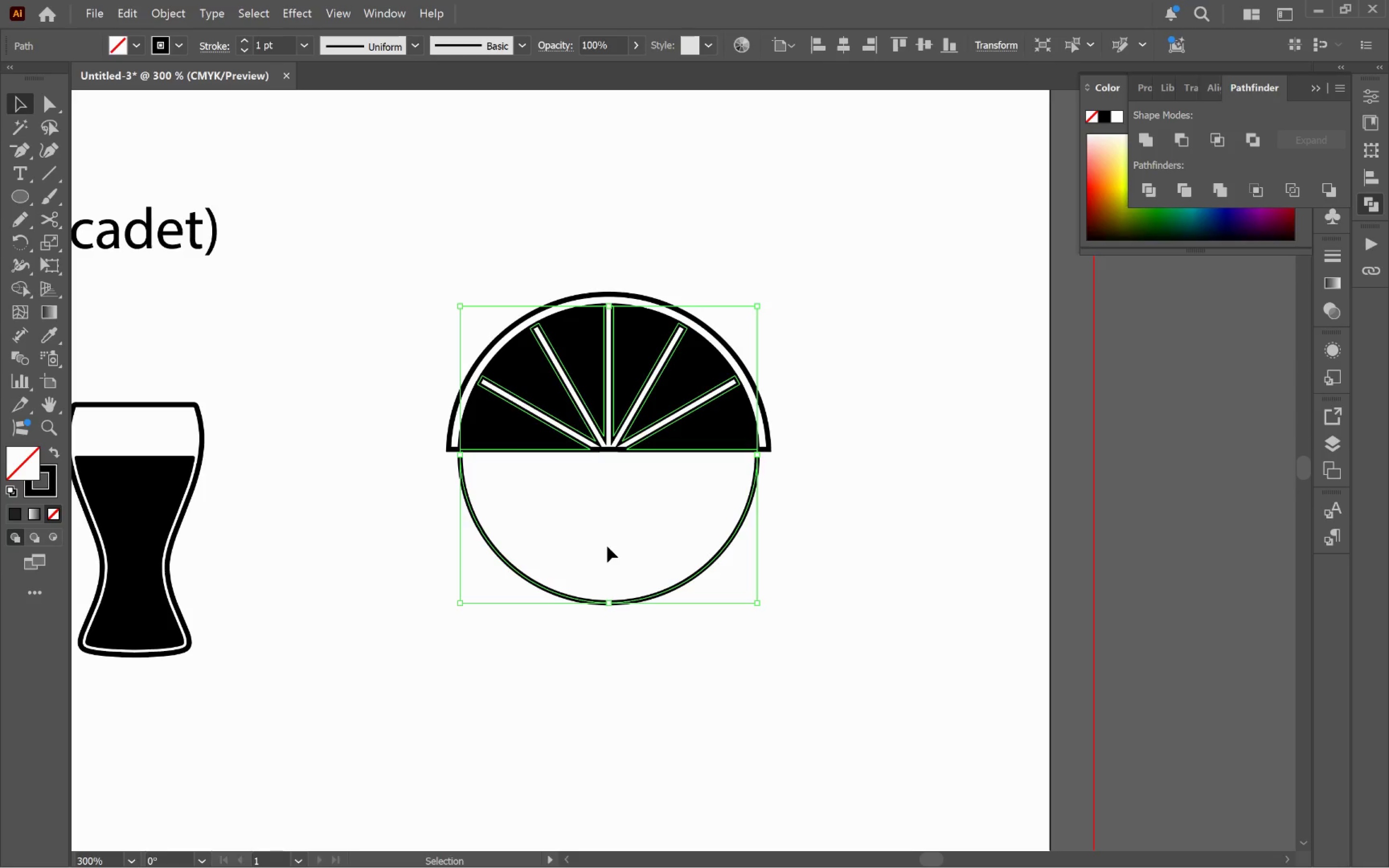 
key(Backspace)
 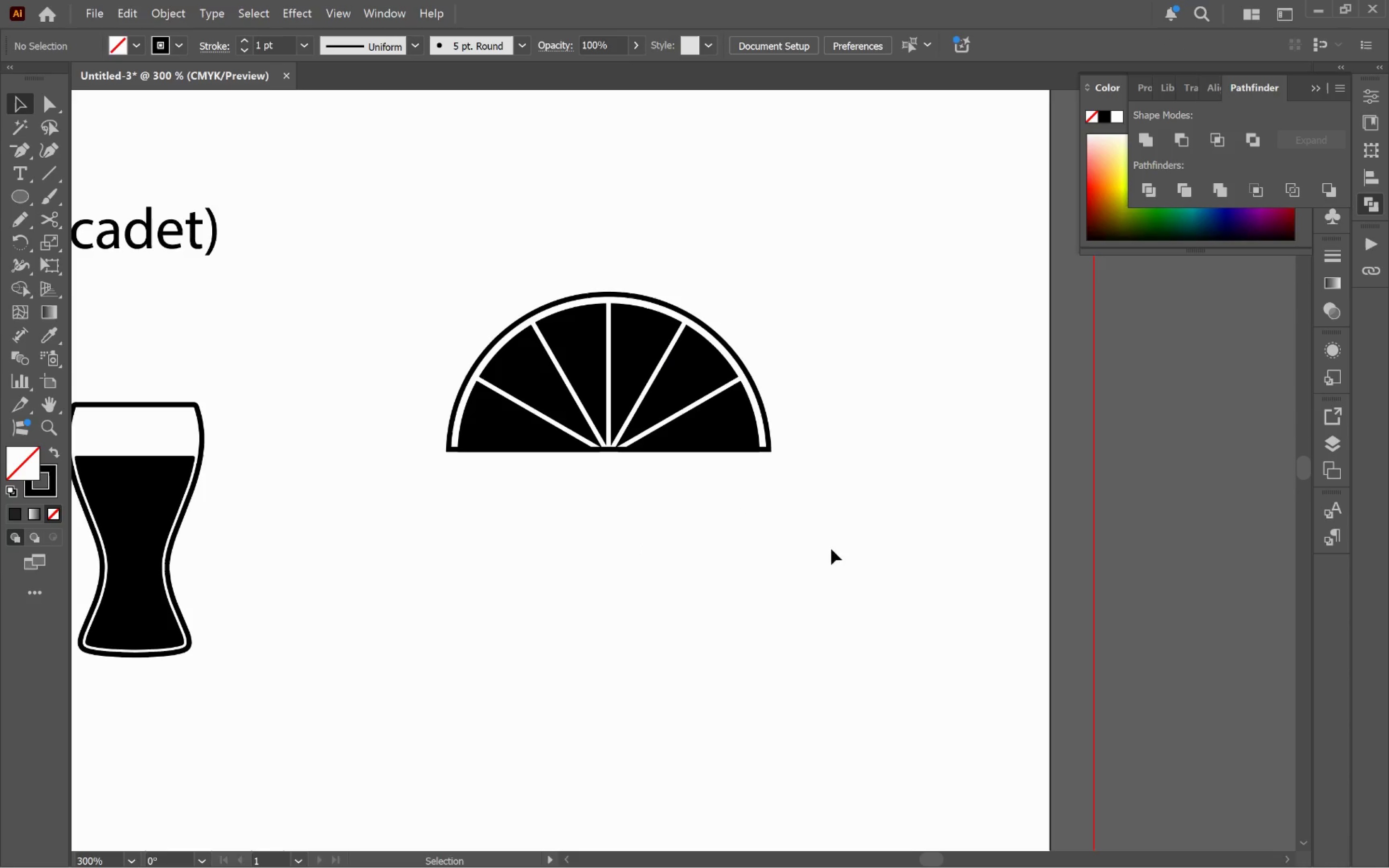 
left_click([865, 535])
 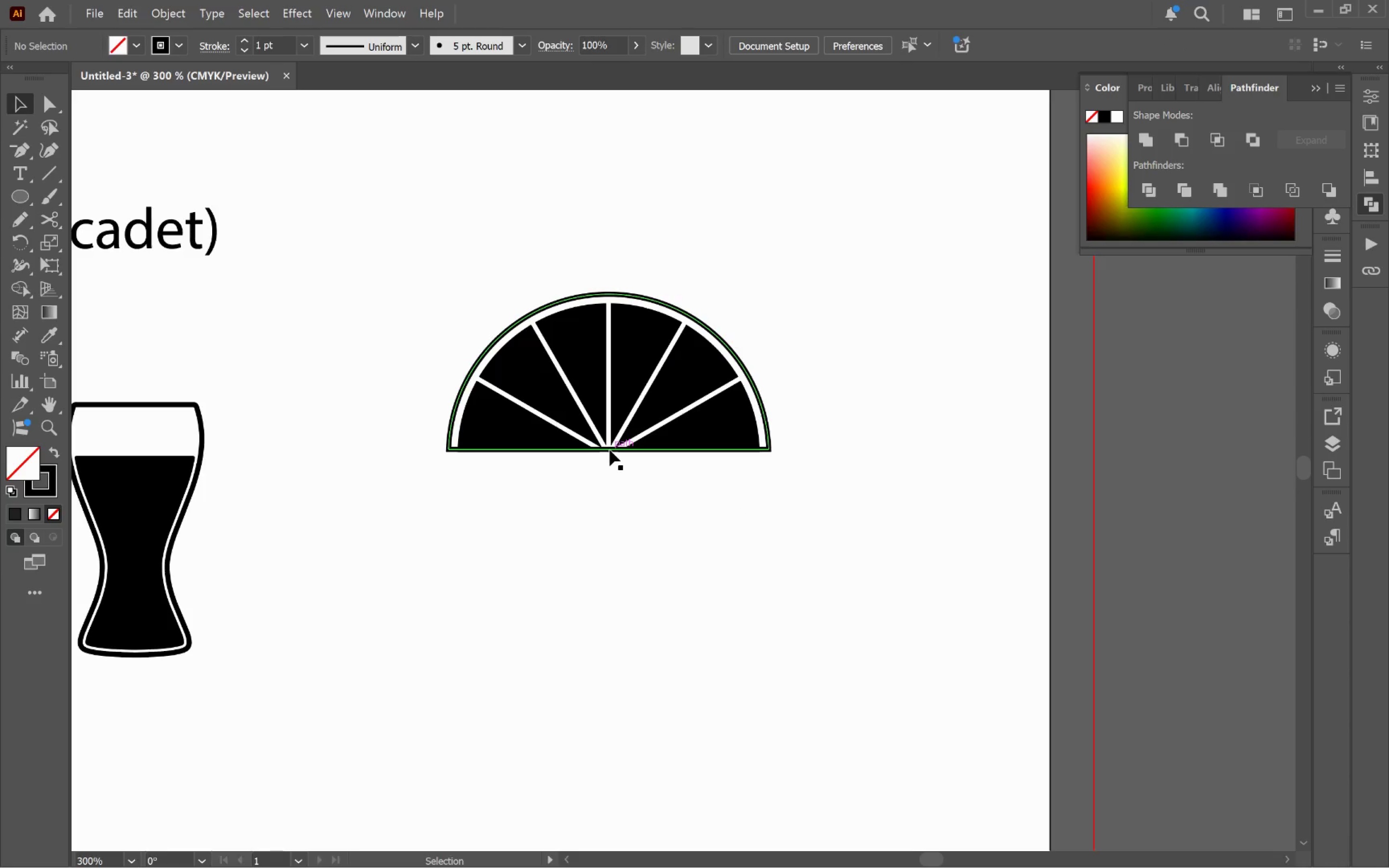 
left_click([610, 449])
 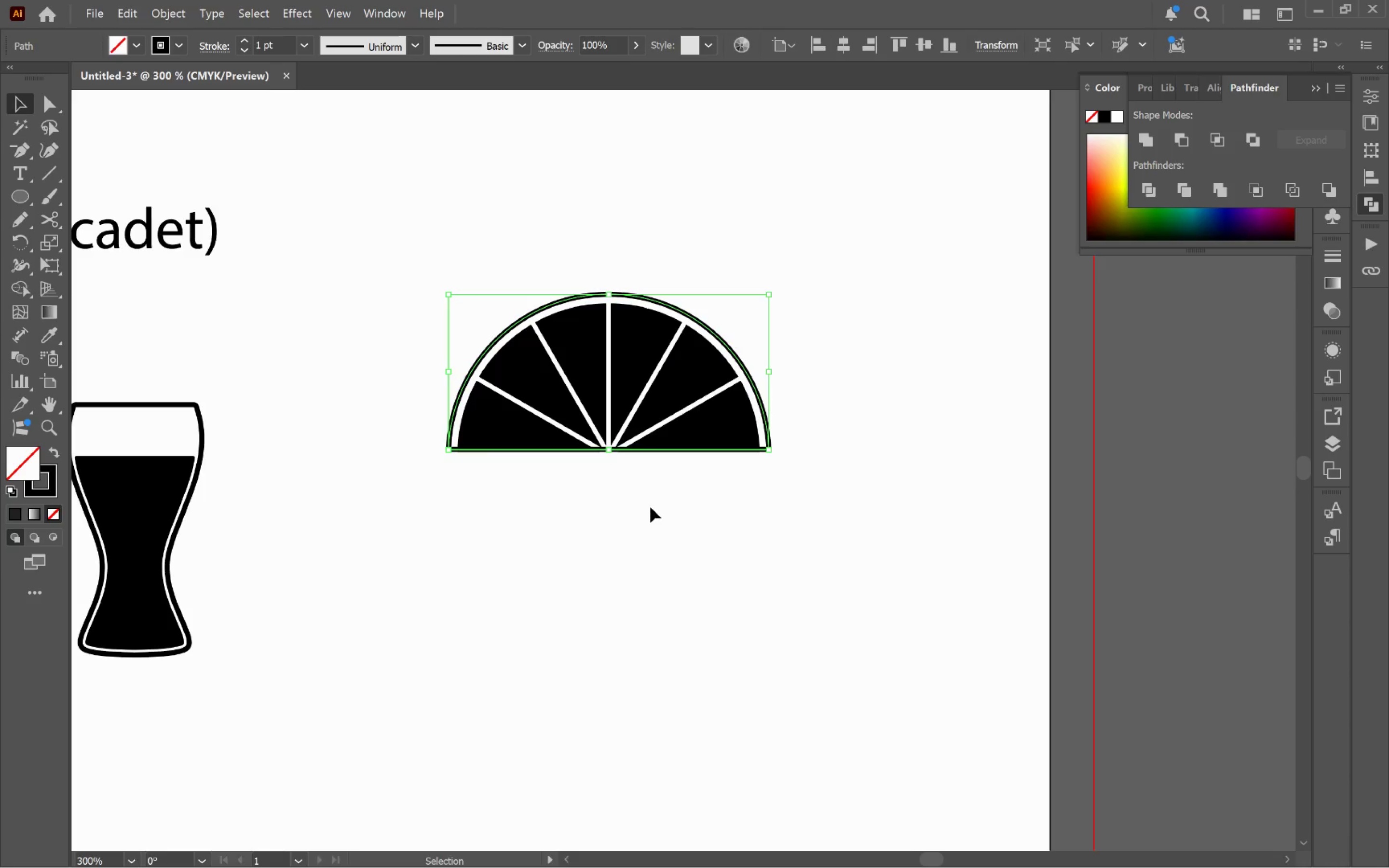 
hold_key(key=AltLeft, duration=0.77)
scroll: coordinate [654, 503], scroll_direction: up, amount: 2.0
 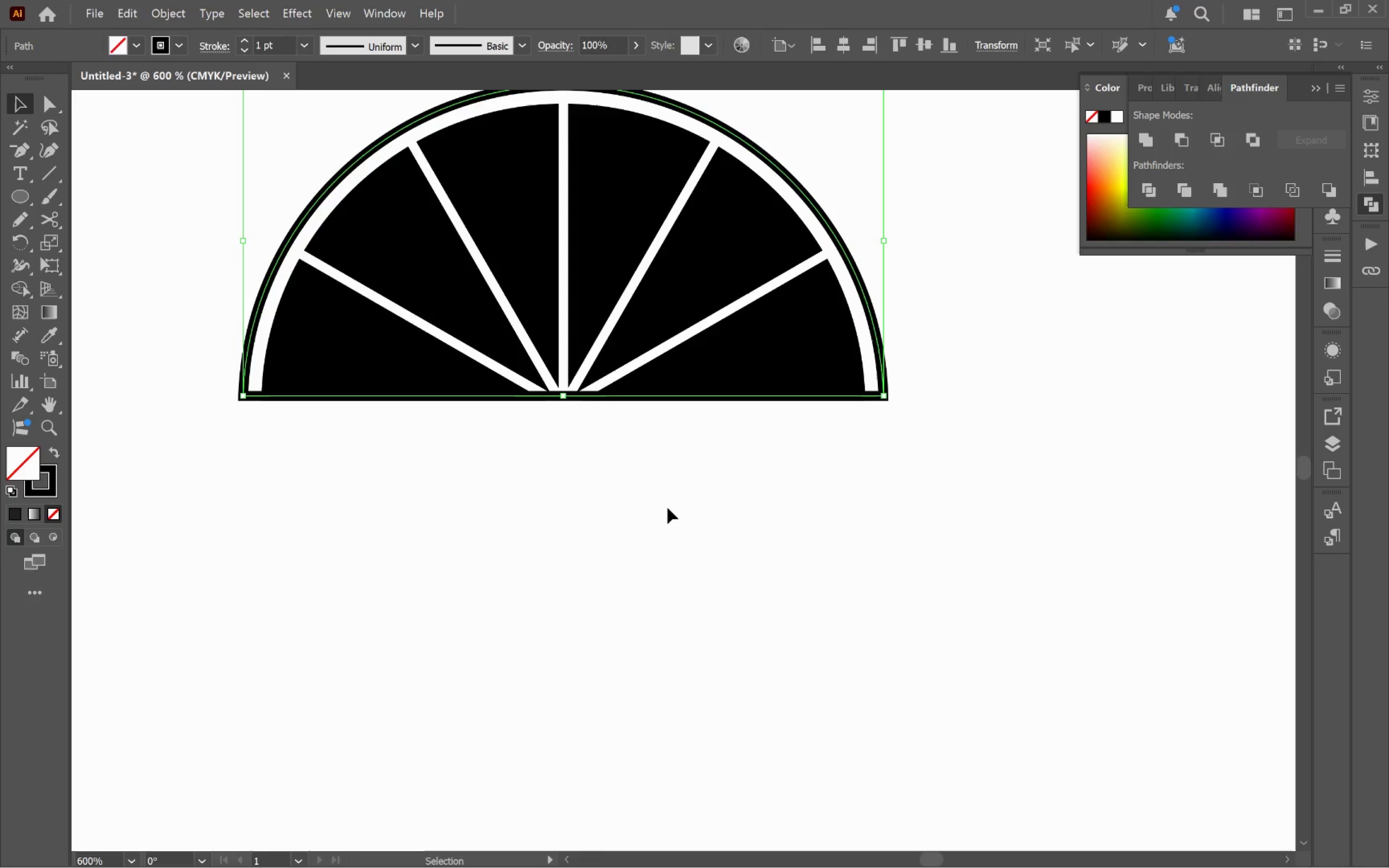 
hold_key(key=Space, duration=0.56)
 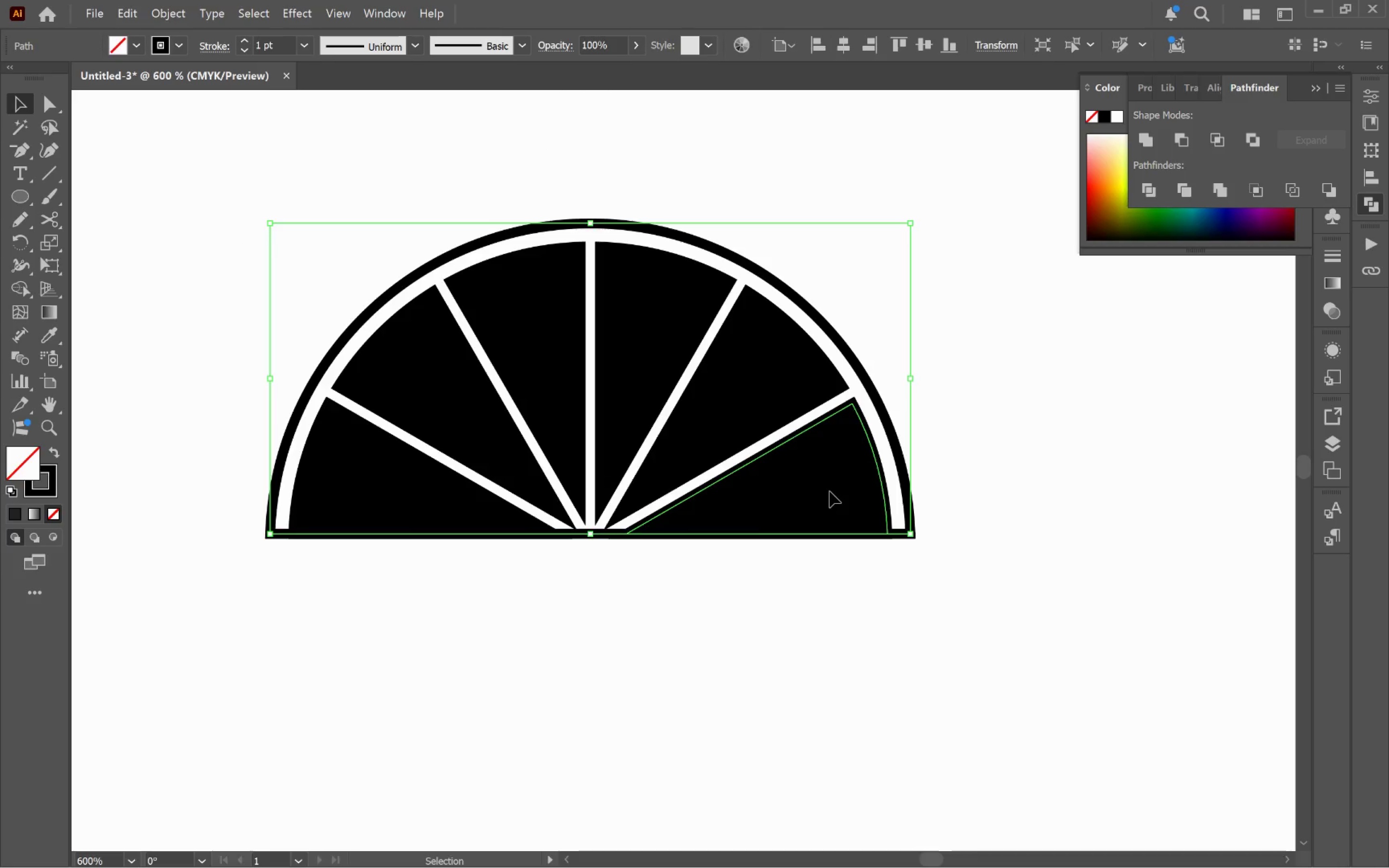 
left_click_drag(start_coordinate=[683, 515], to_coordinate=[710, 653])
 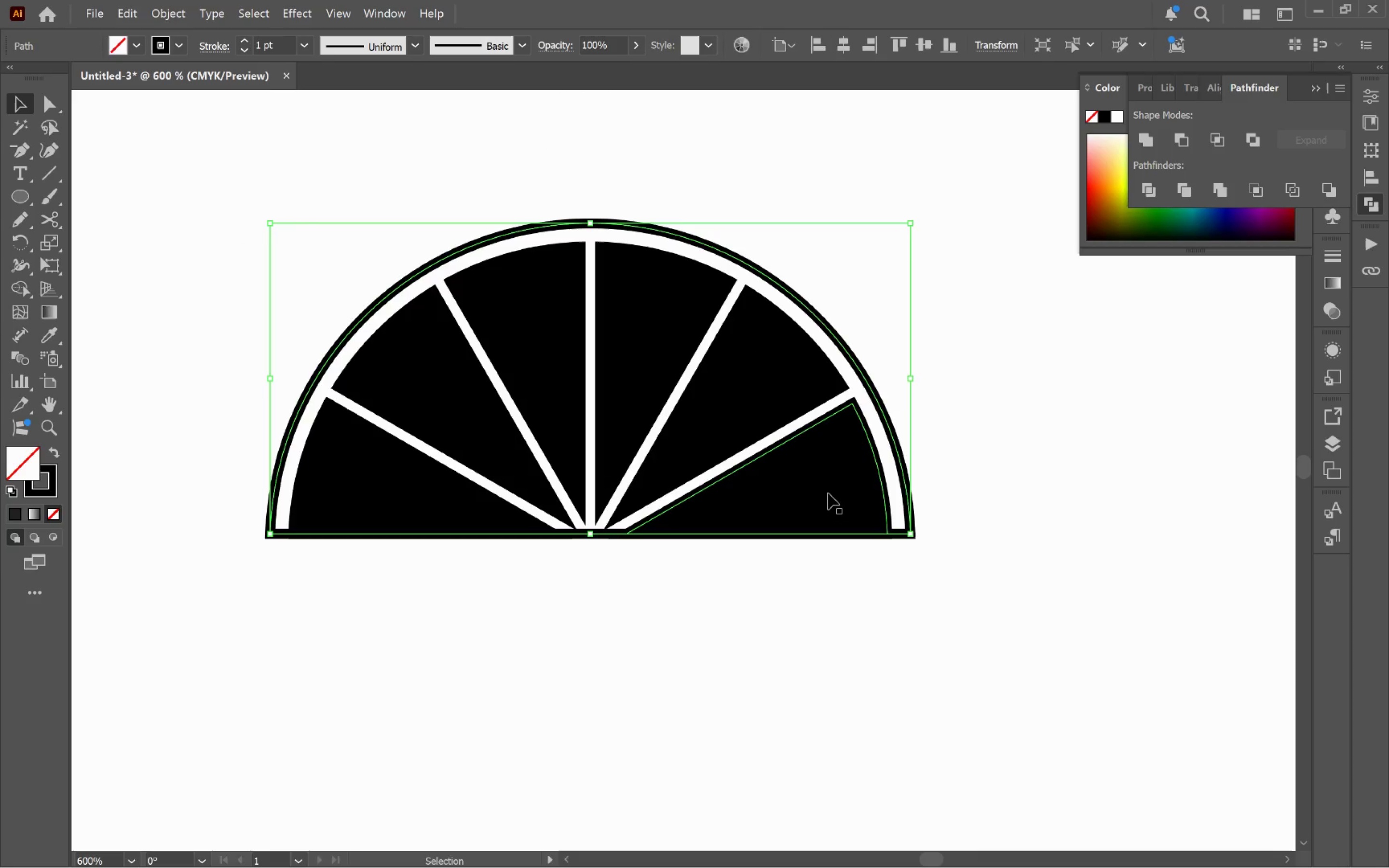 
left_click([830, 491])
 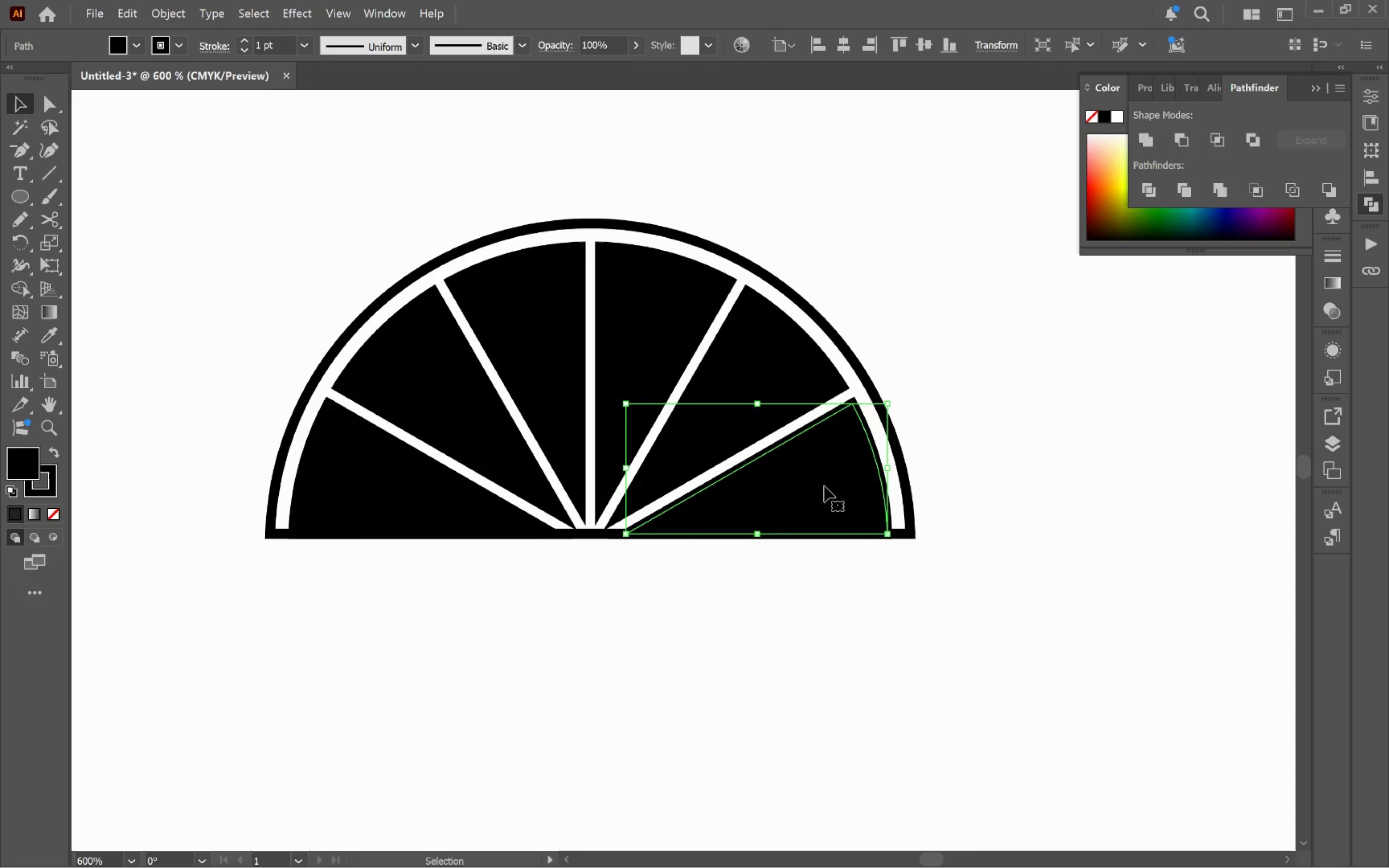 
hold_key(key=ShiftLeft, duration=1.76)
left_click([747, 400])
 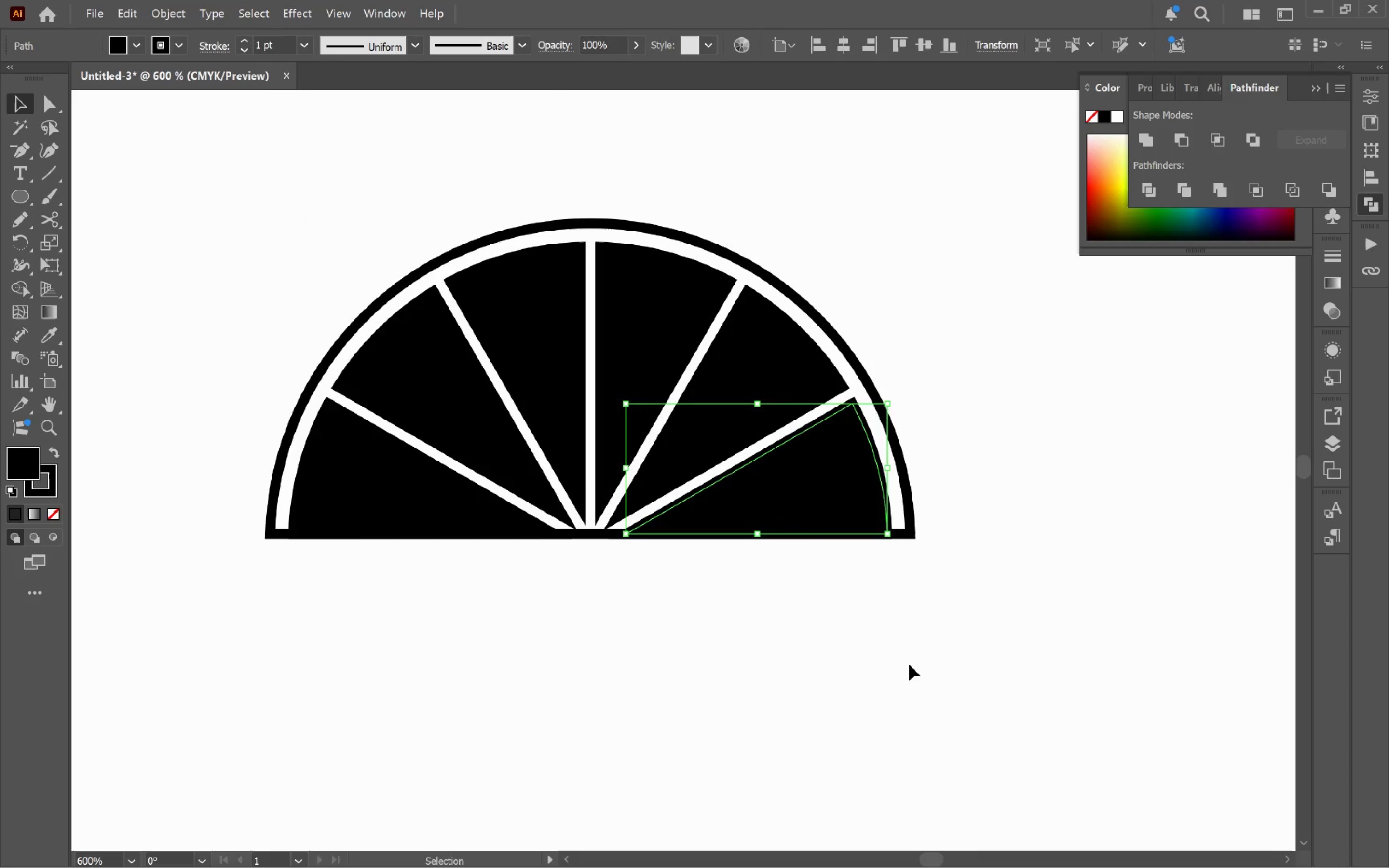 
left_click([912, 663])
 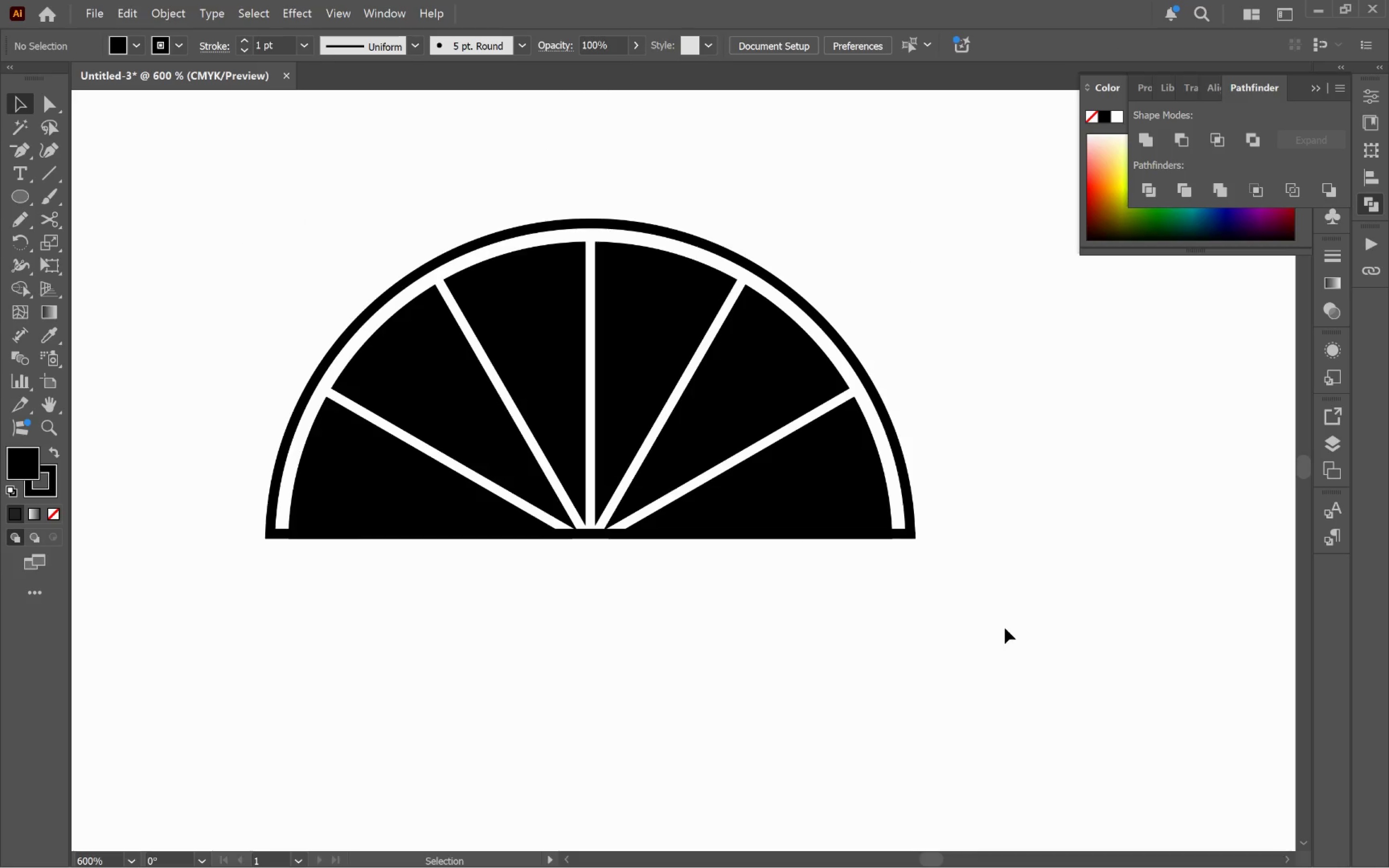 
left_click_drag(start_coordinate=[1005, 628], to_coordinate=[234, 251])
 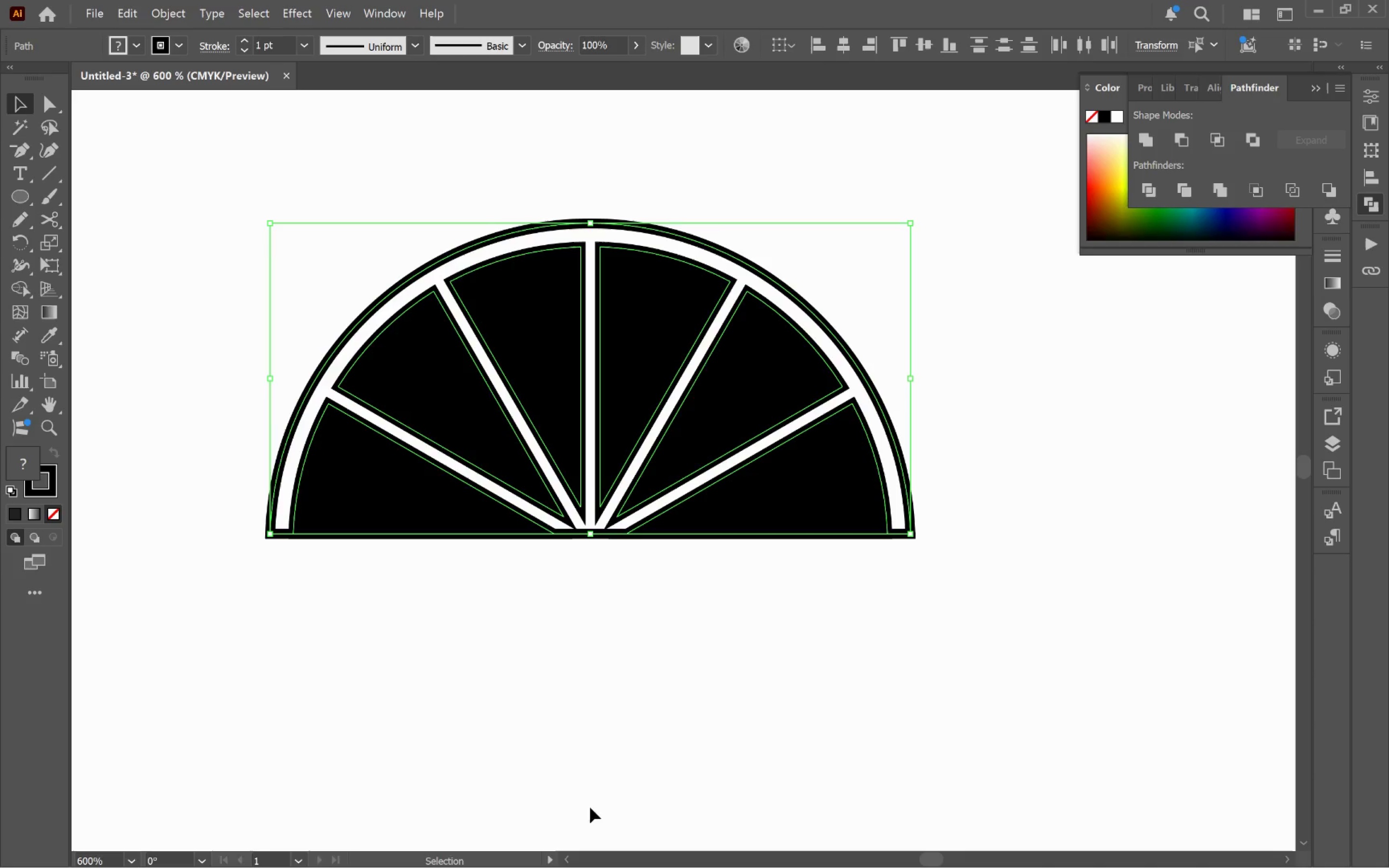 
left_click_drag(start_coordinate=[605, 797], to_coordinate=[607, 791])
 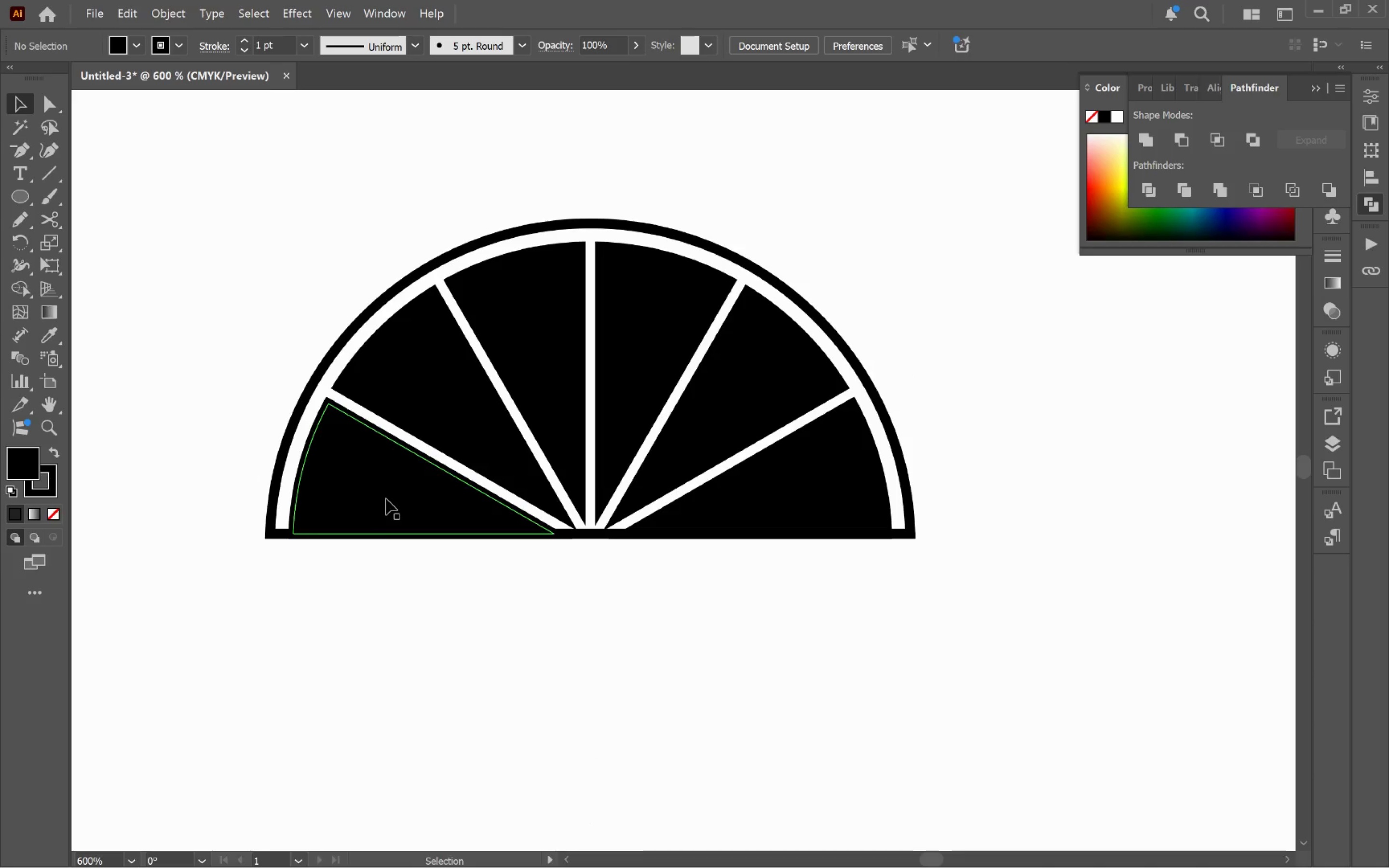 
left_click([385, 499])
 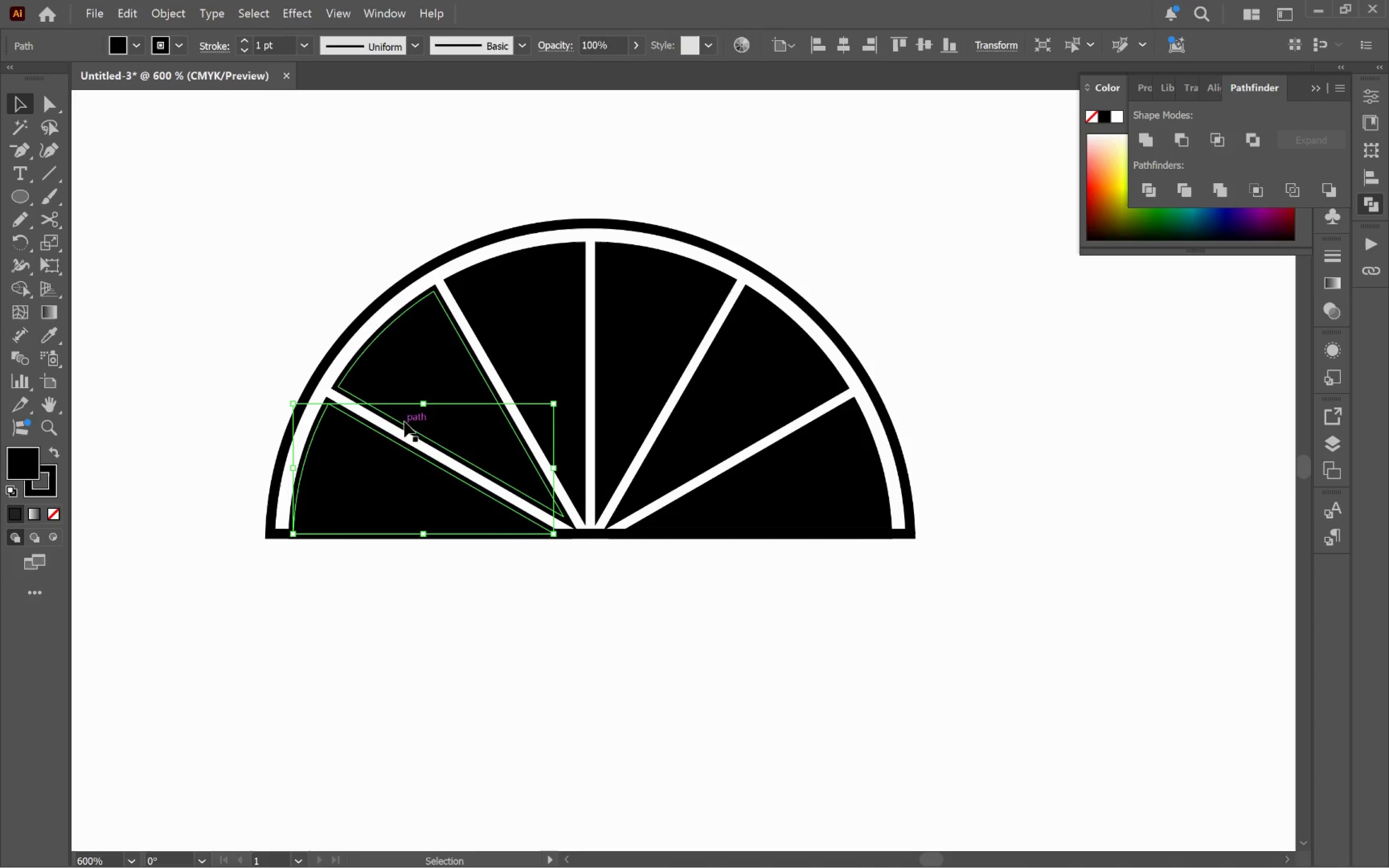 
hold_key(key=ShiftLeft, duration=2.85)
left_click([422, 360])
 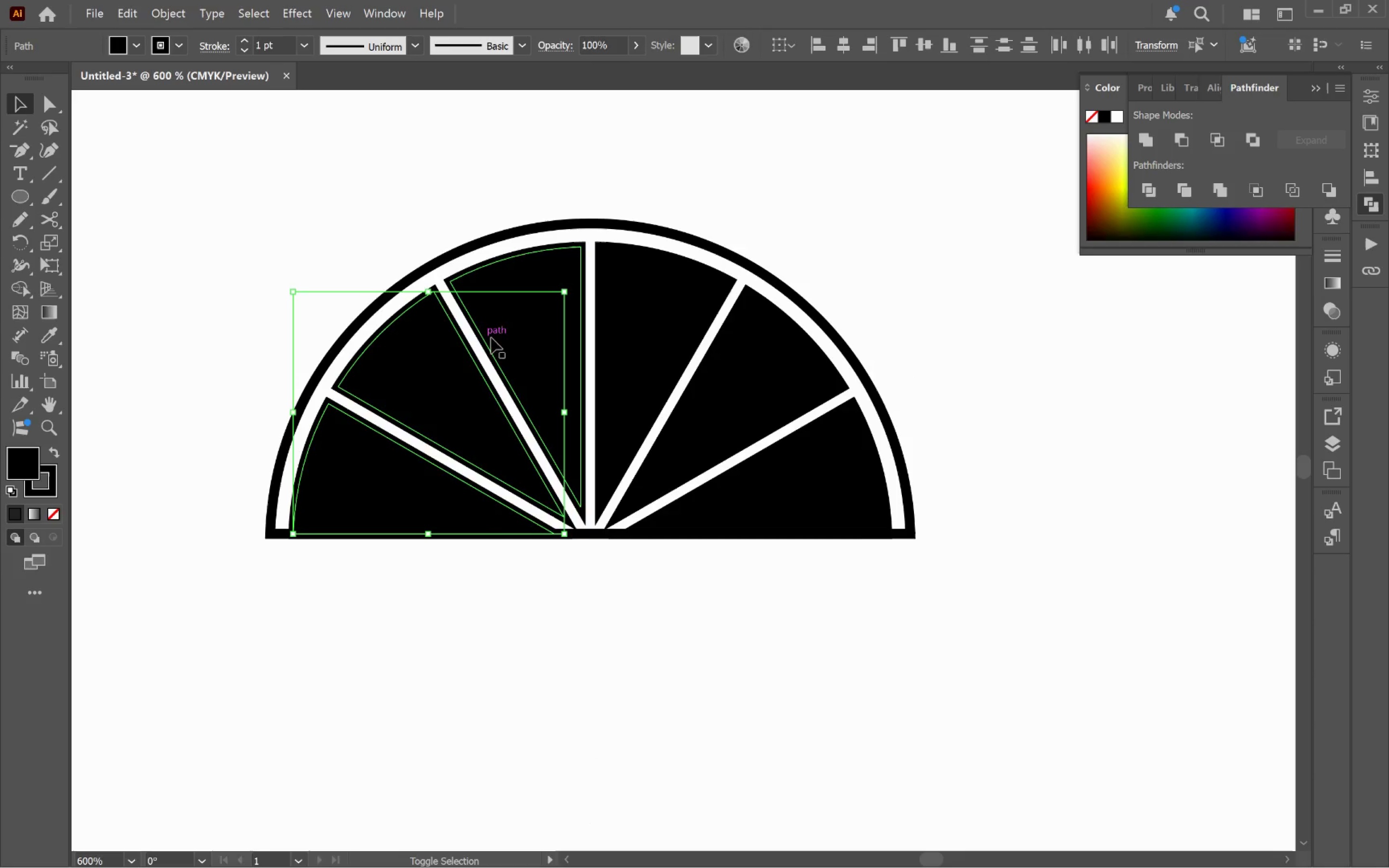 
left_click([515, 335])
 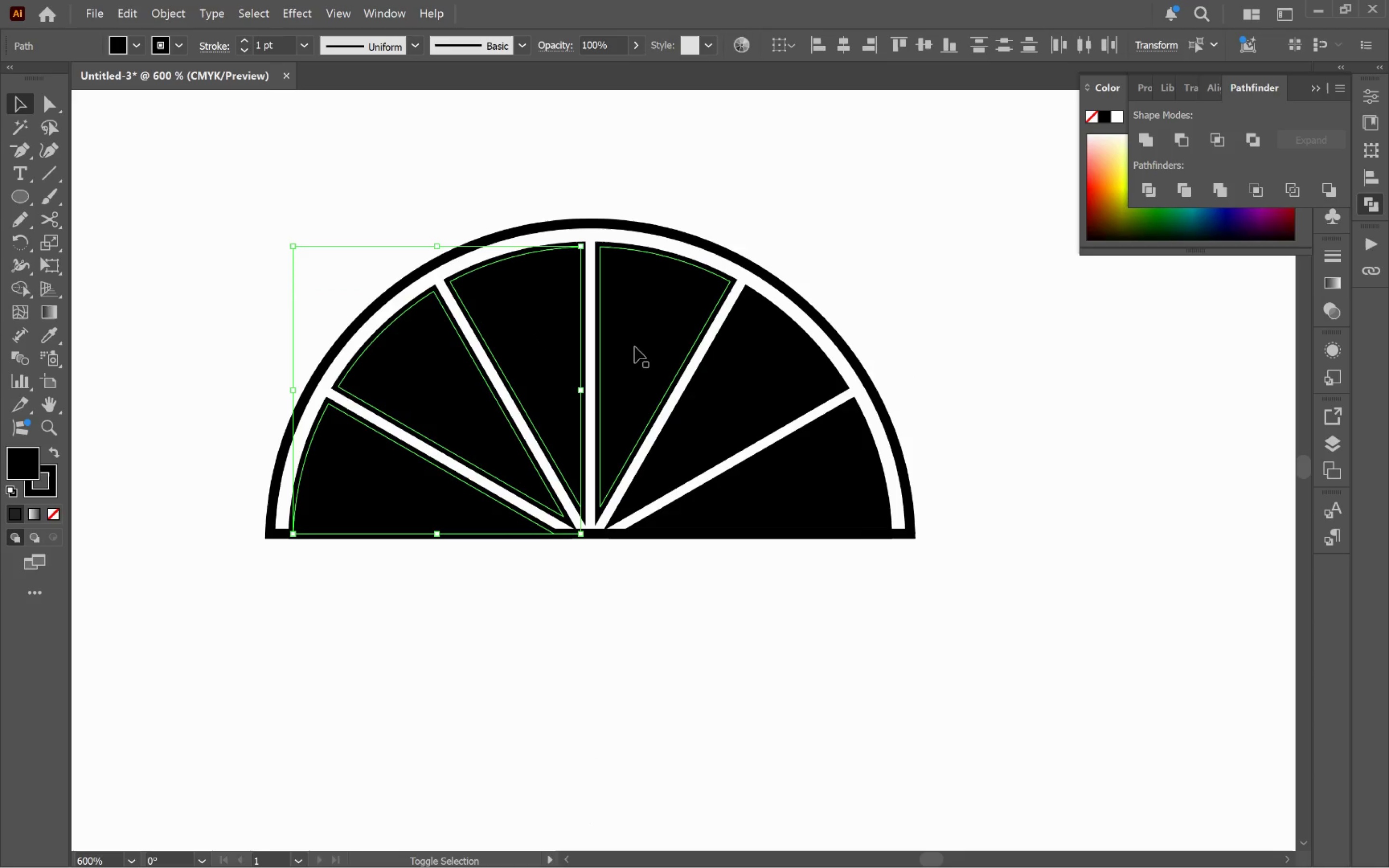 
left_click([658, 347])
 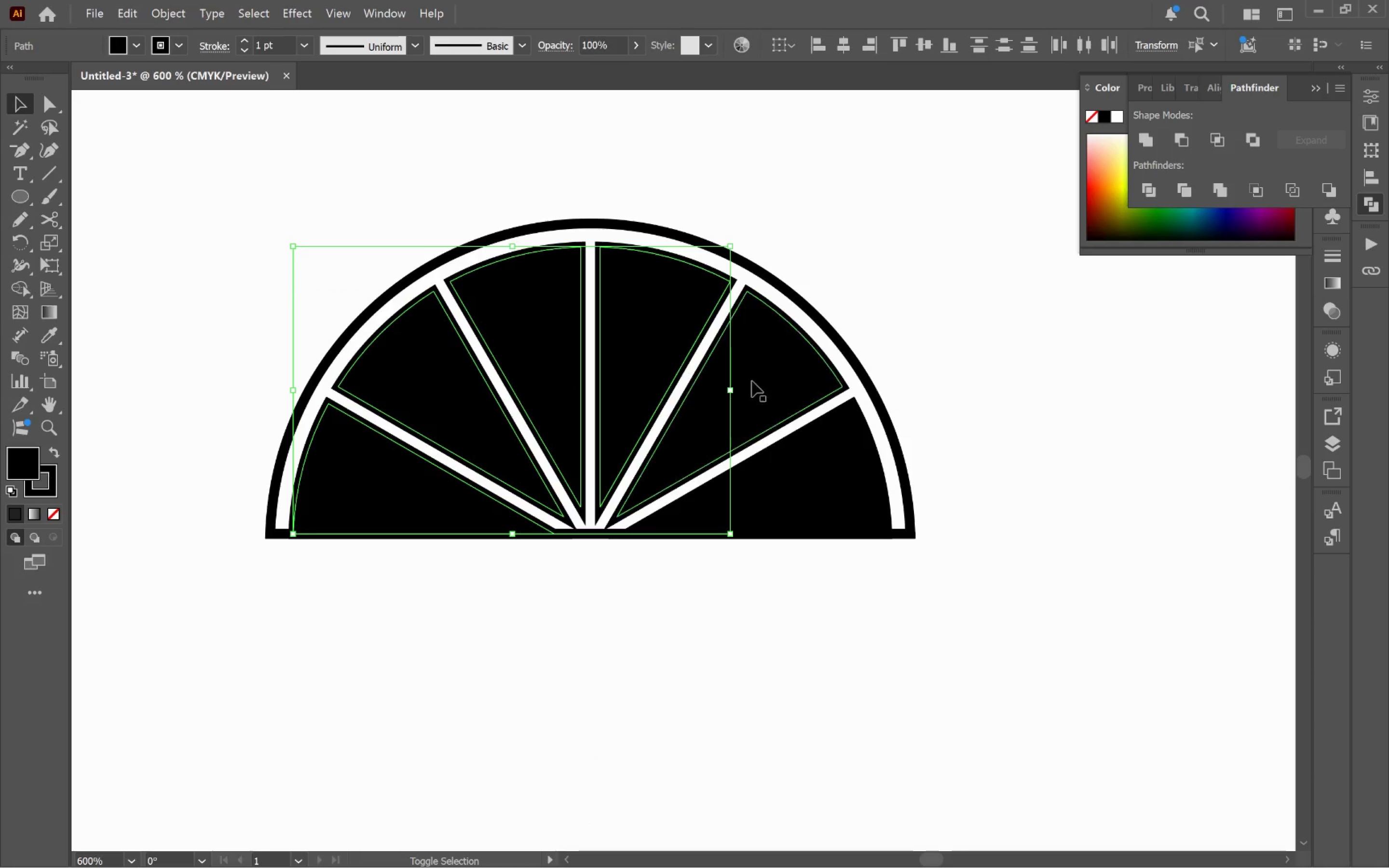 
left_click([762, 387])
 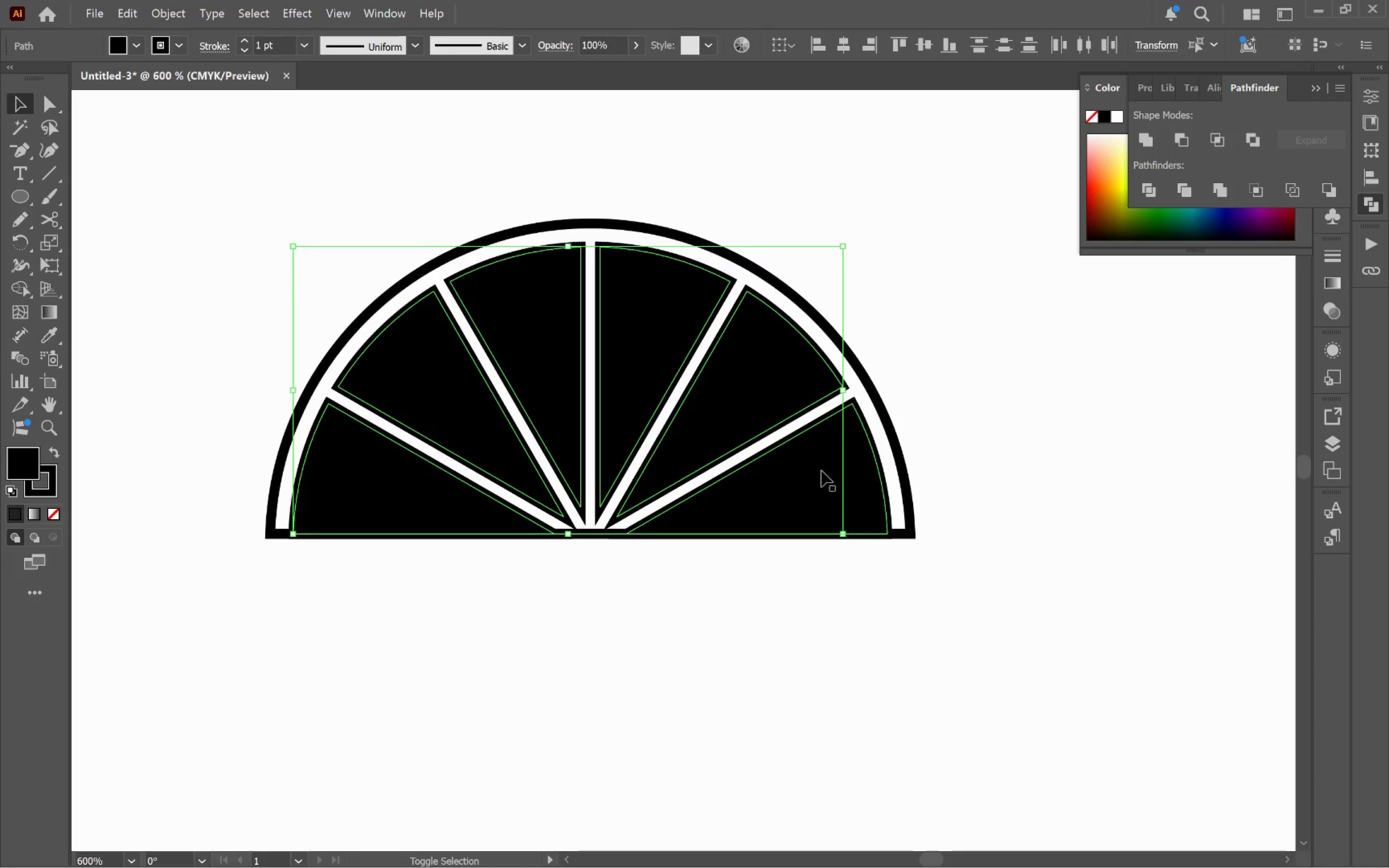 
left_click([827, 475])
 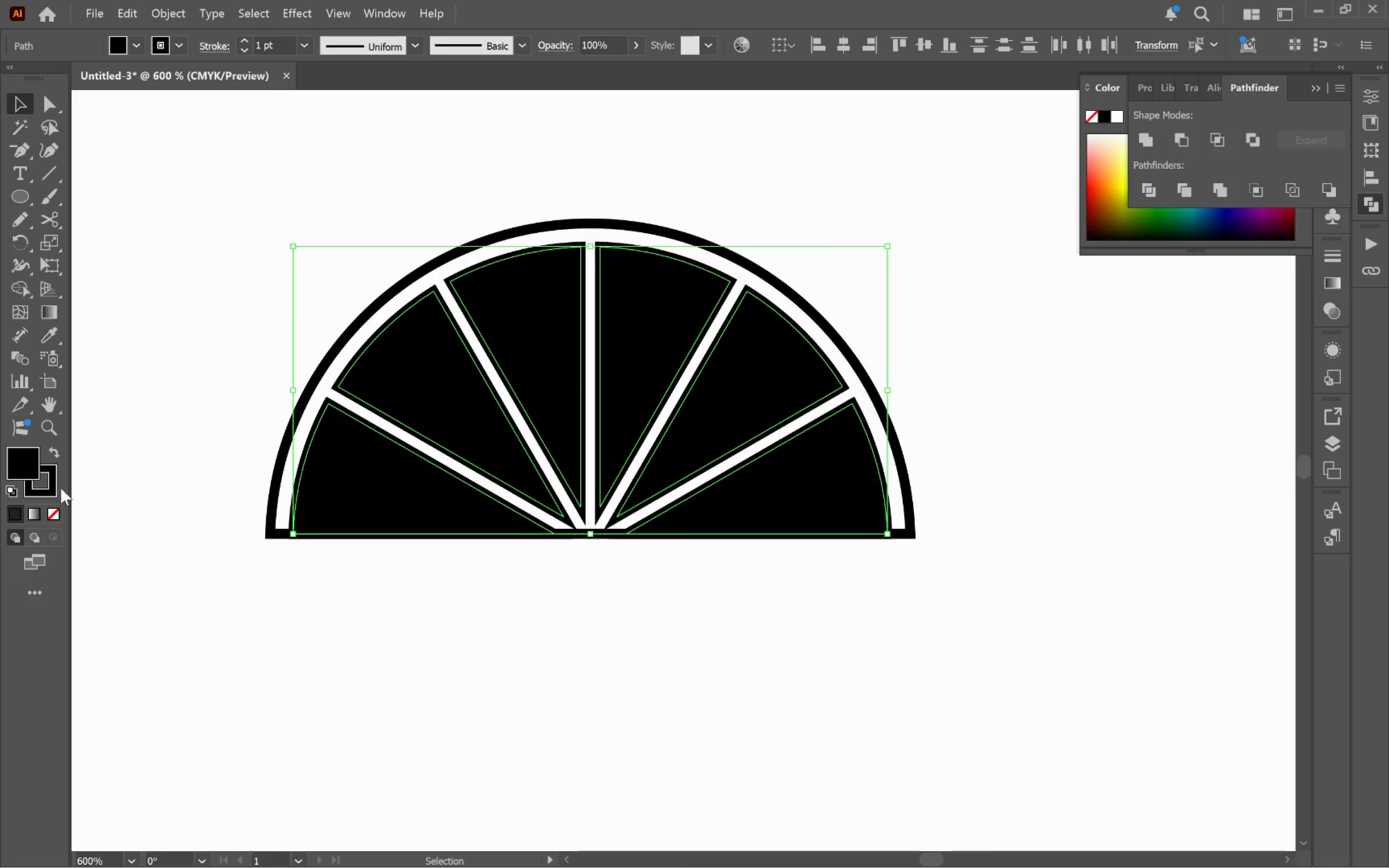 
left_click([53, 494])
 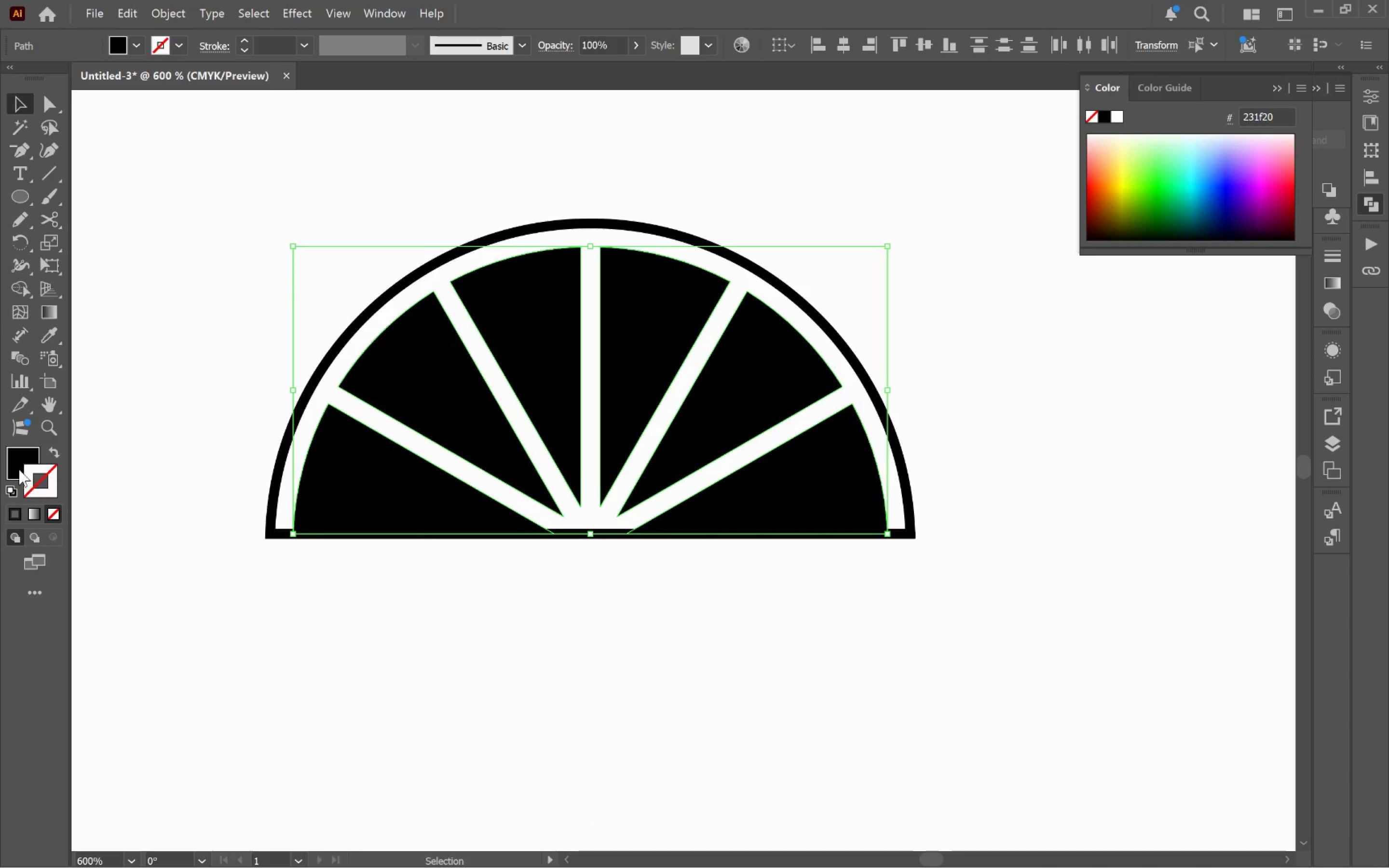 
left_click([13, 461])
 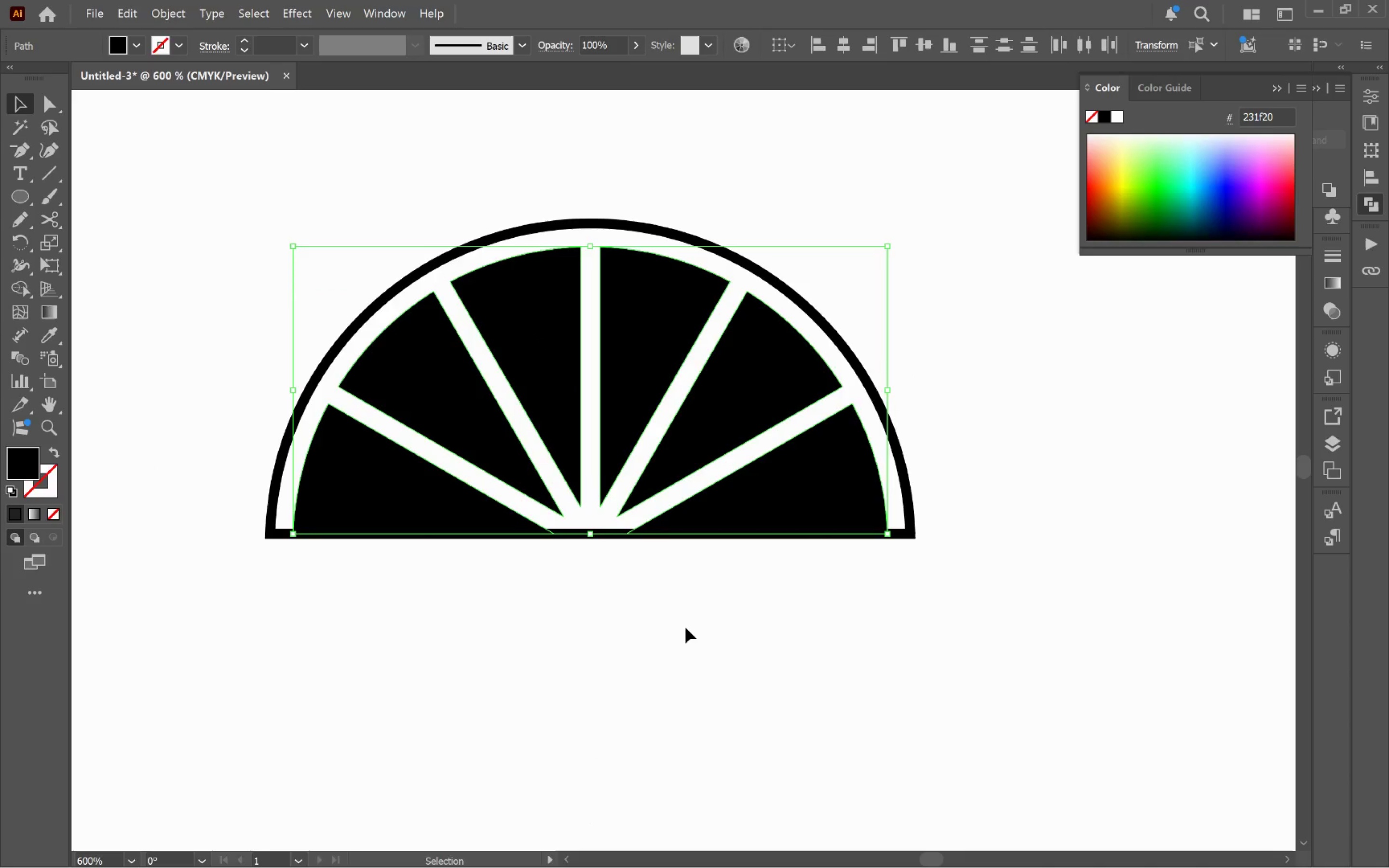 
left_click([685, 627])
 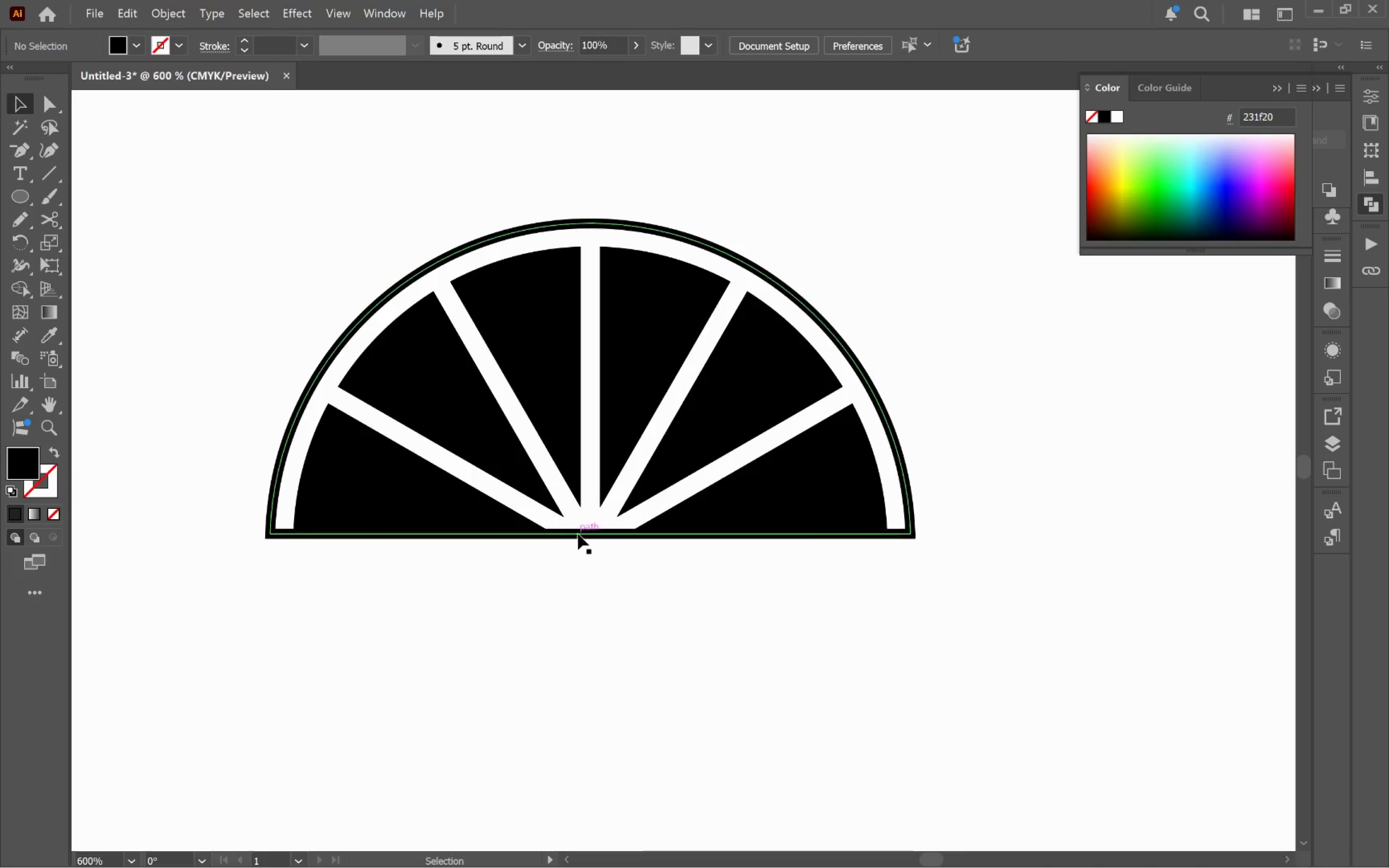 
left_click([580, 533])
 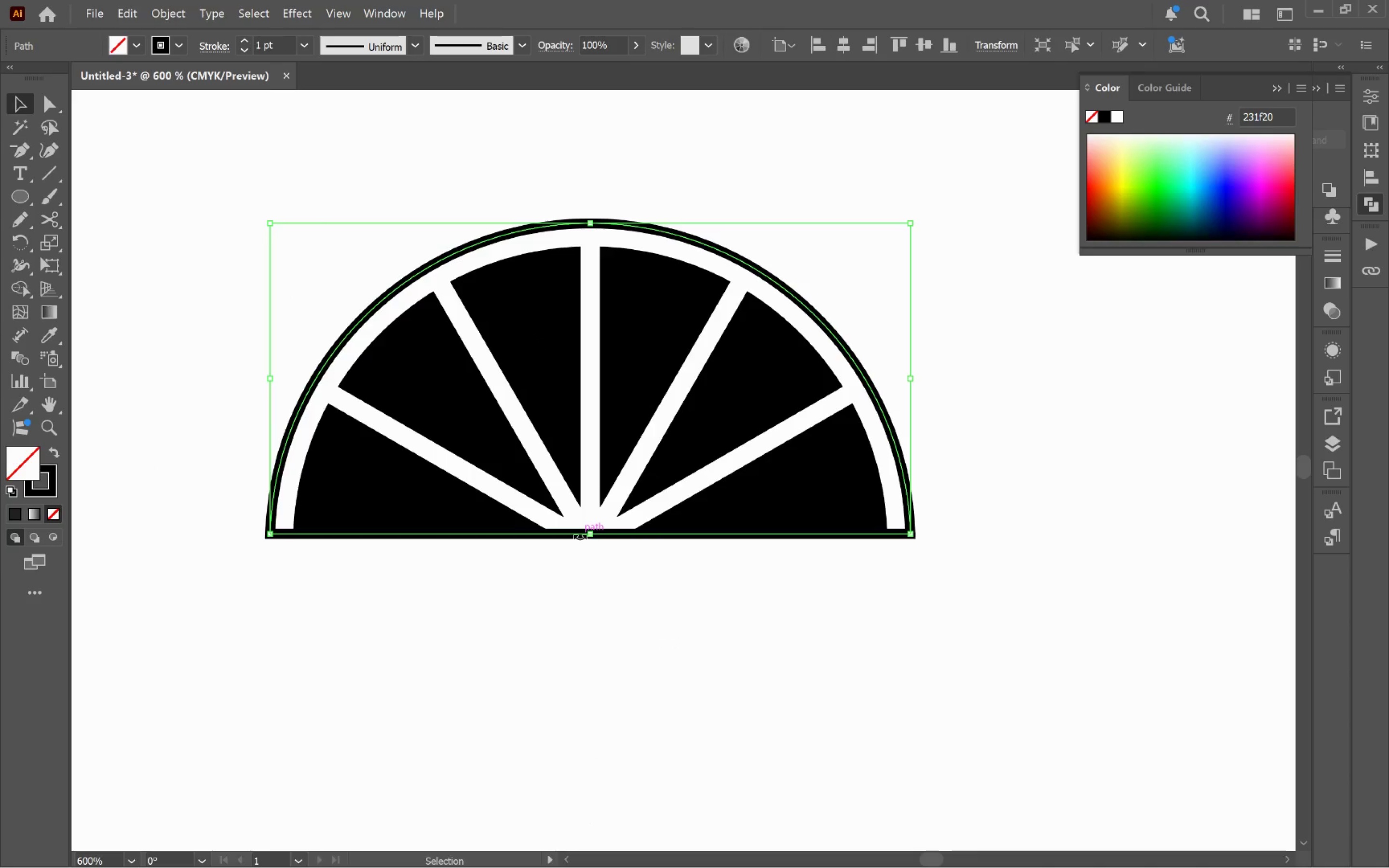 
key(A)
 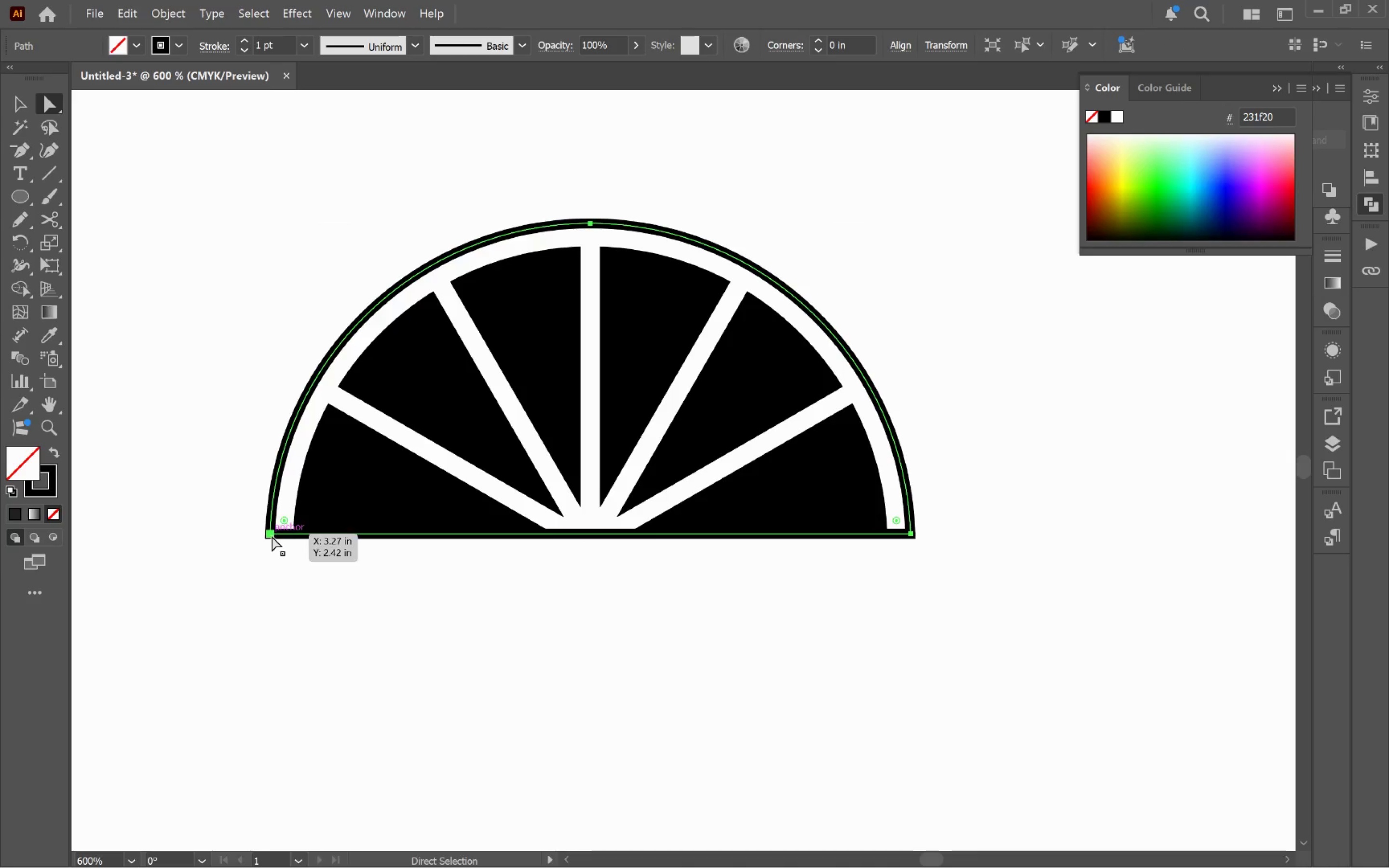 
left_click([272, 536])
 